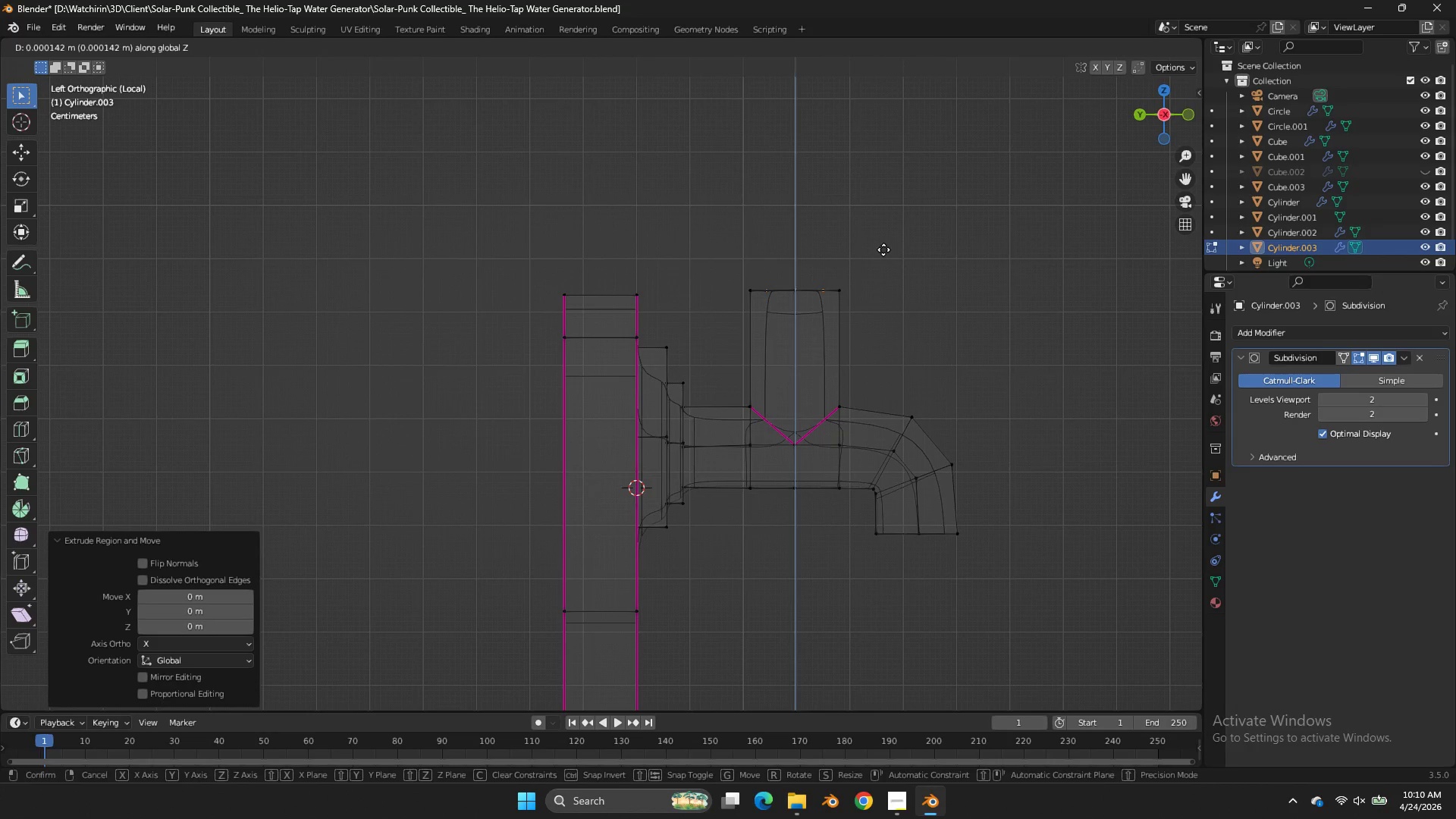 
hold_key(key=ShiftLeft, duration=0.47)
left_click([881, 231])
 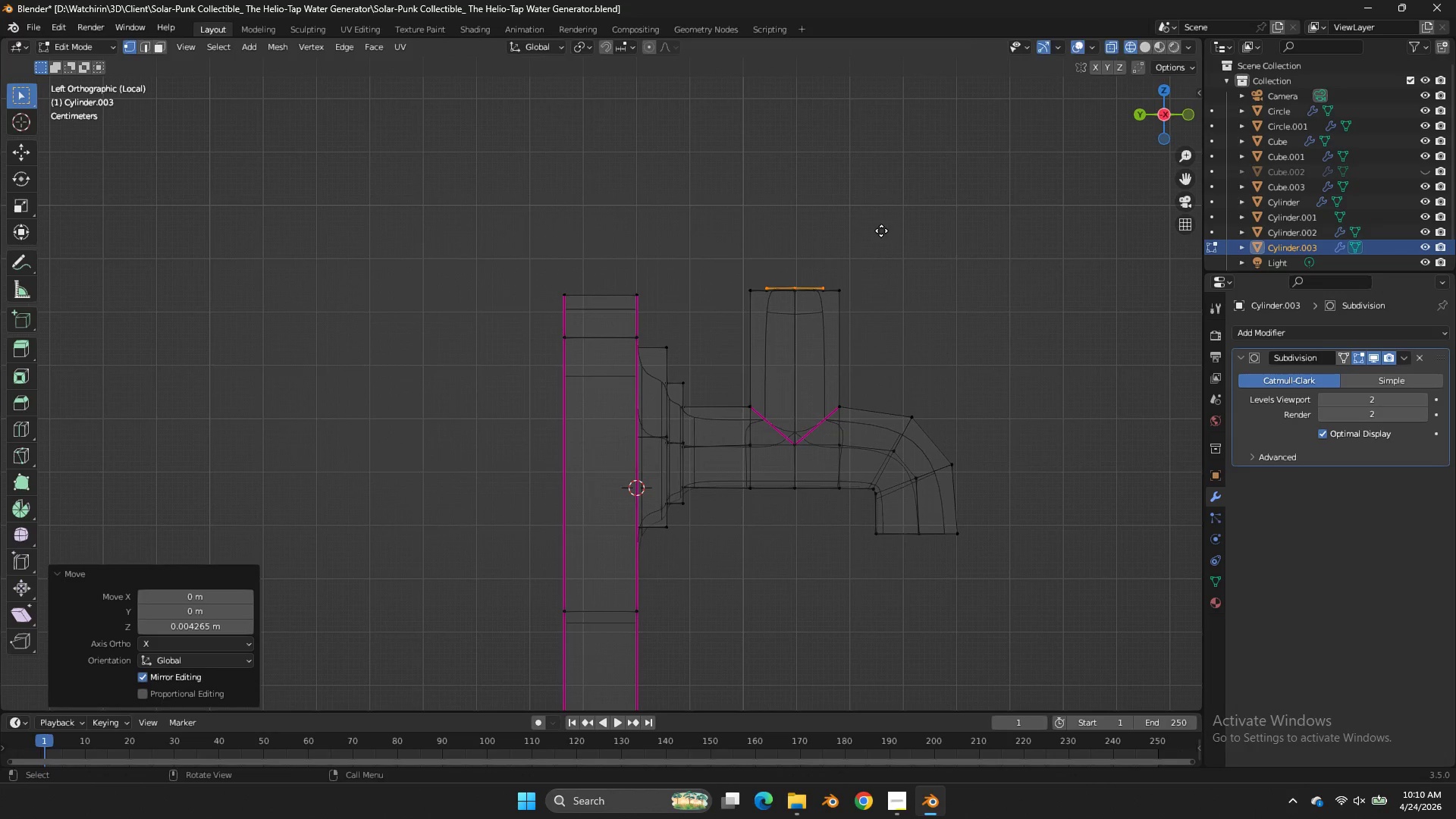 
key(E)
 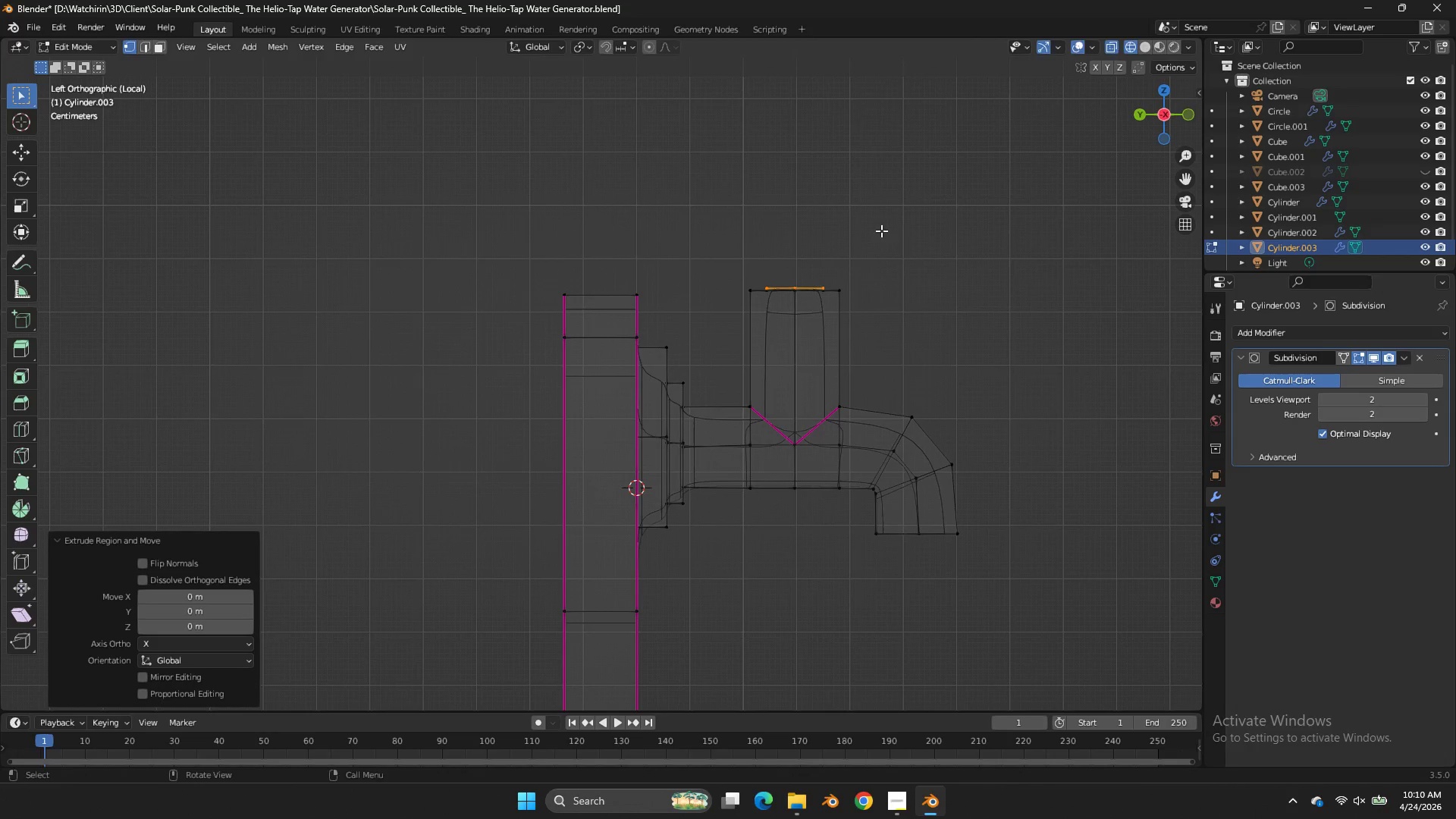 
right_click([881, 231])
 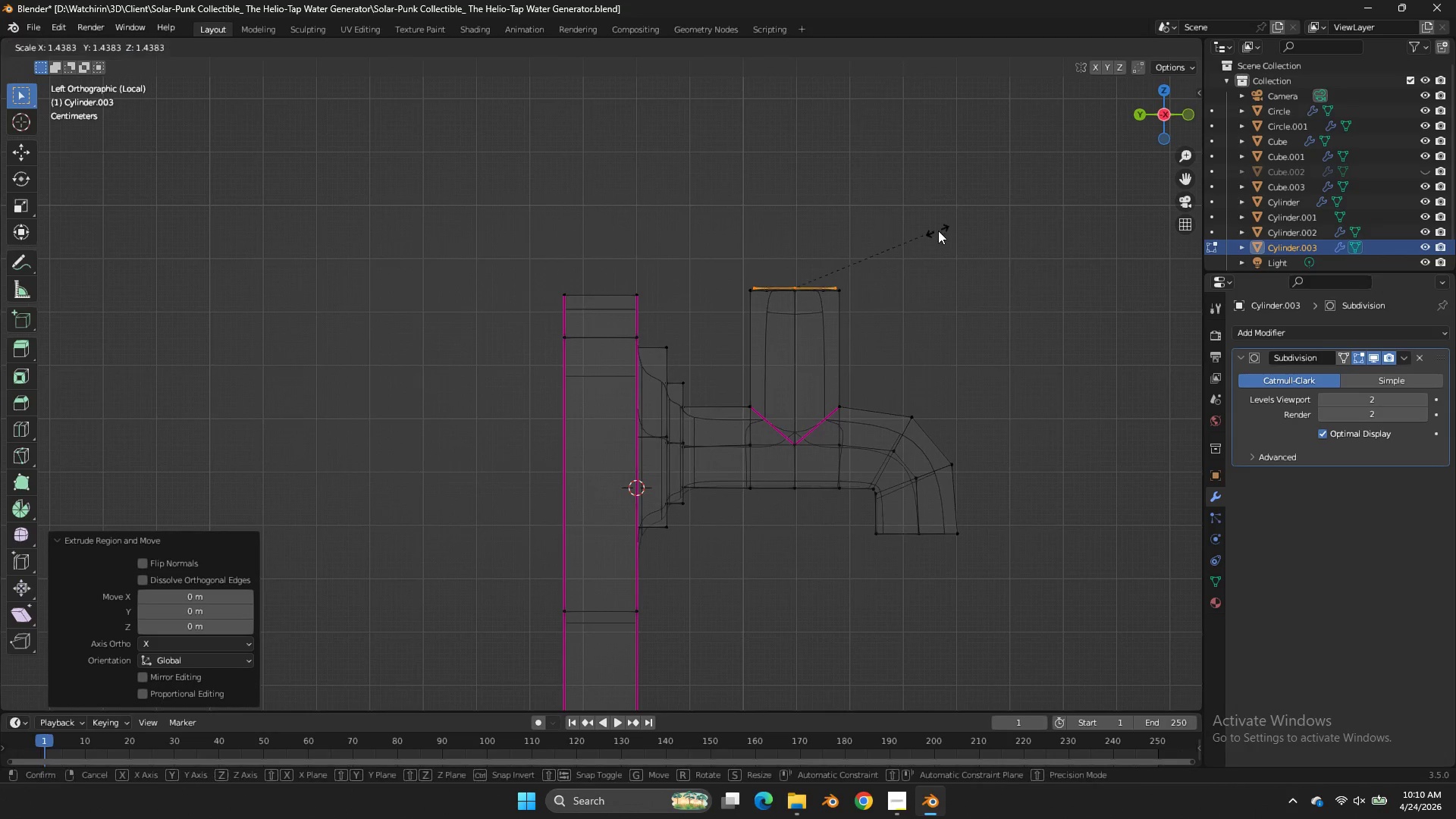 
key(S)
 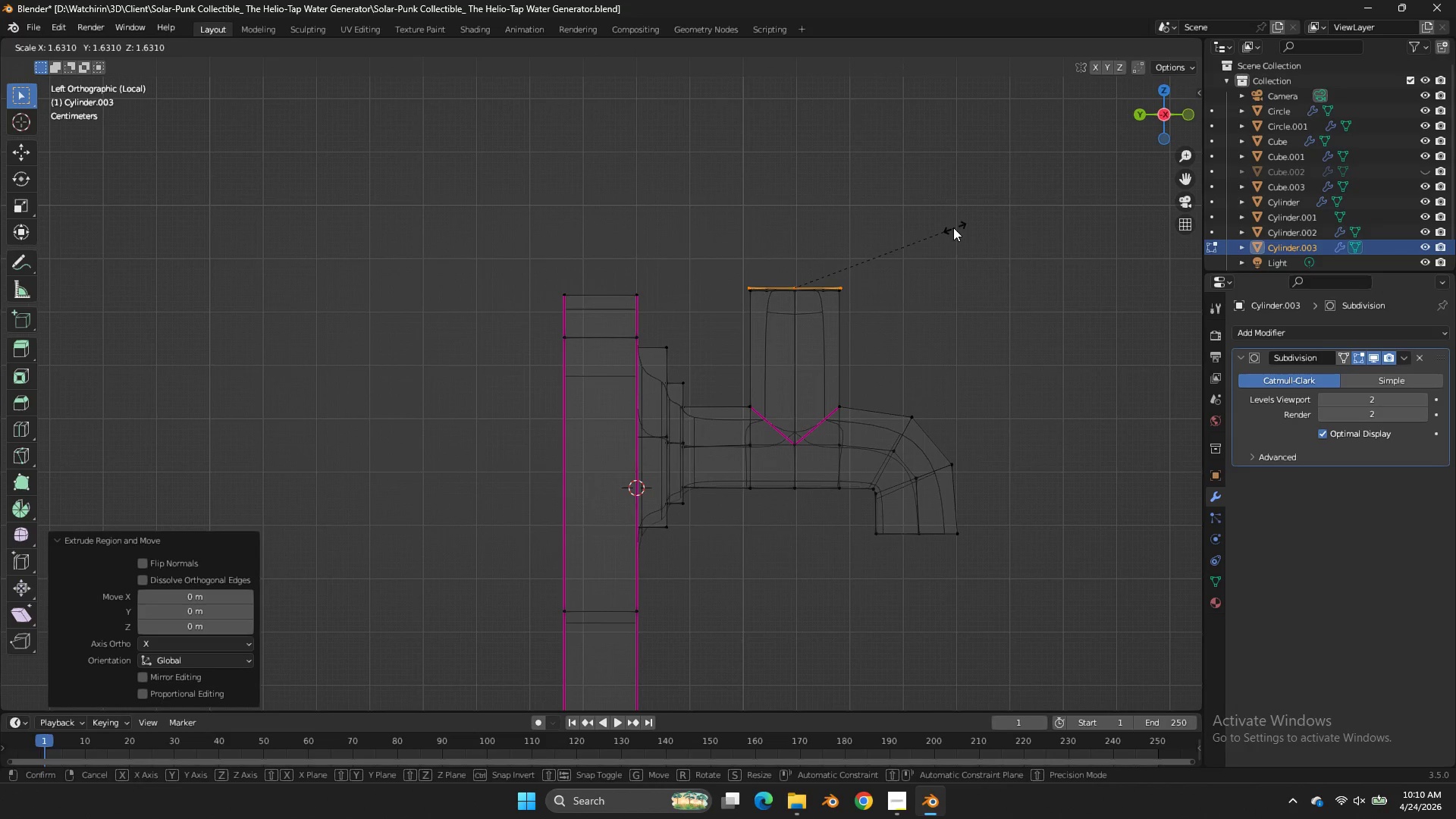 
left_click([953, 228])
 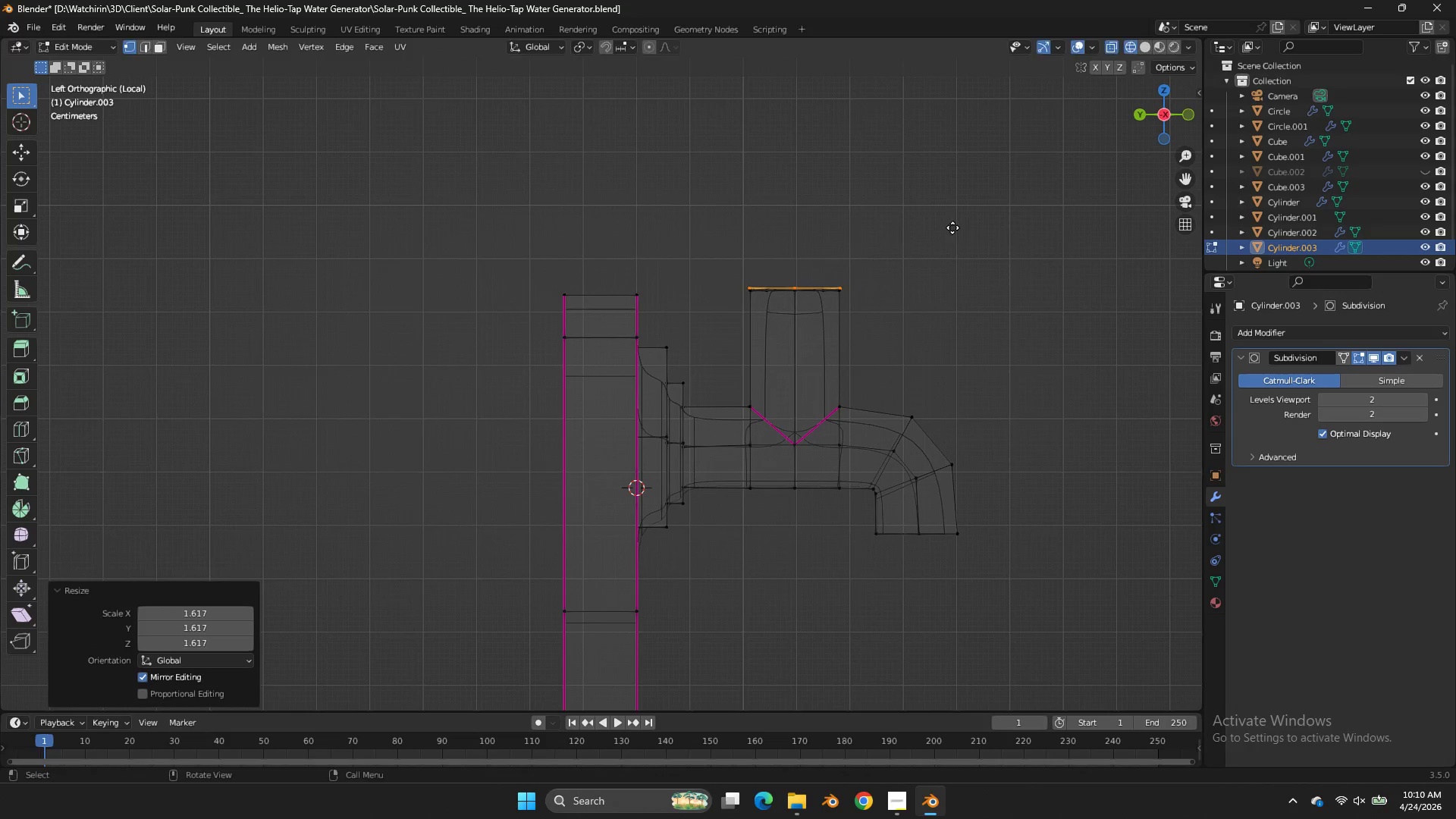 
type(ez)
 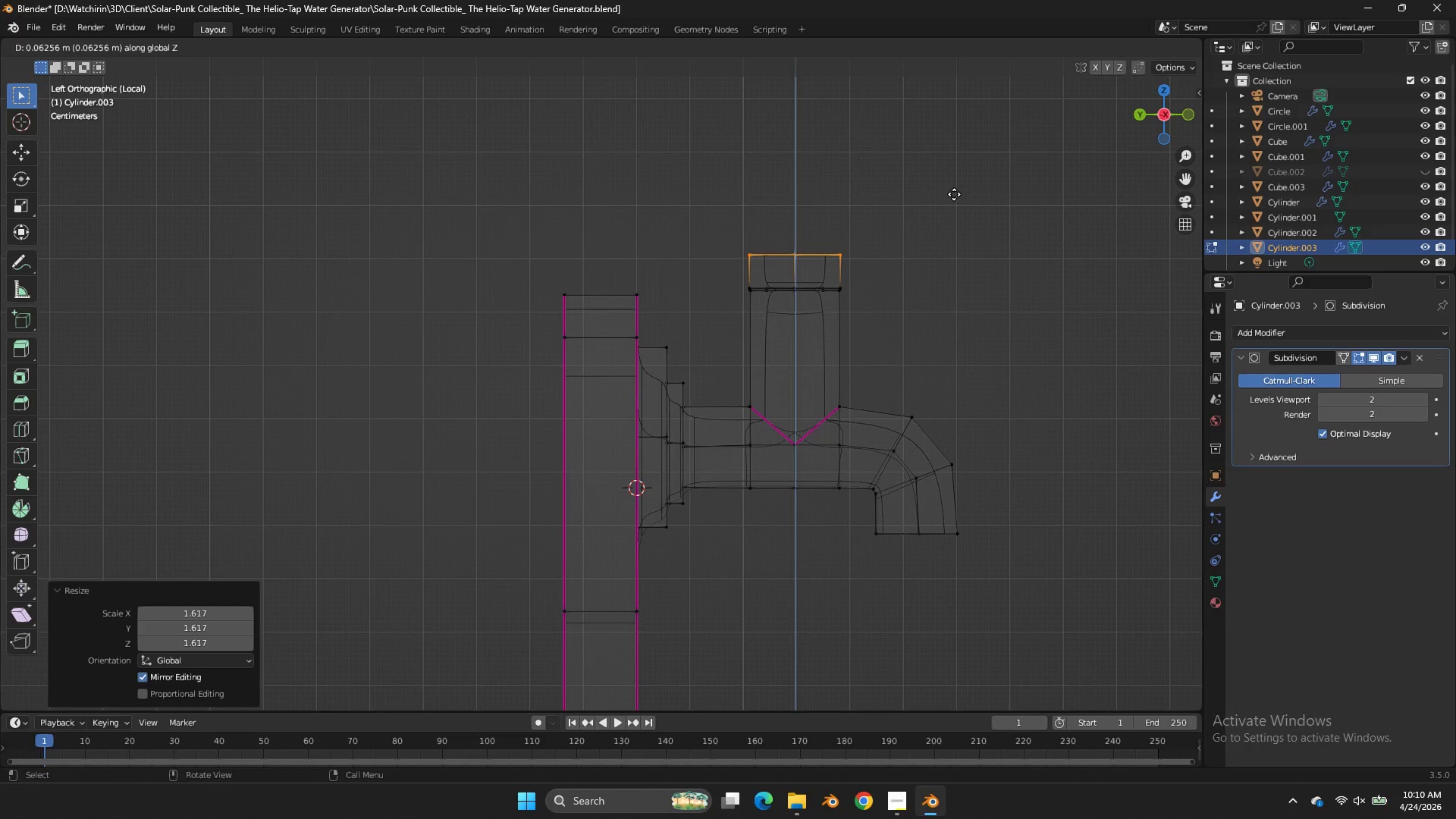 
left_click([954, 194])
 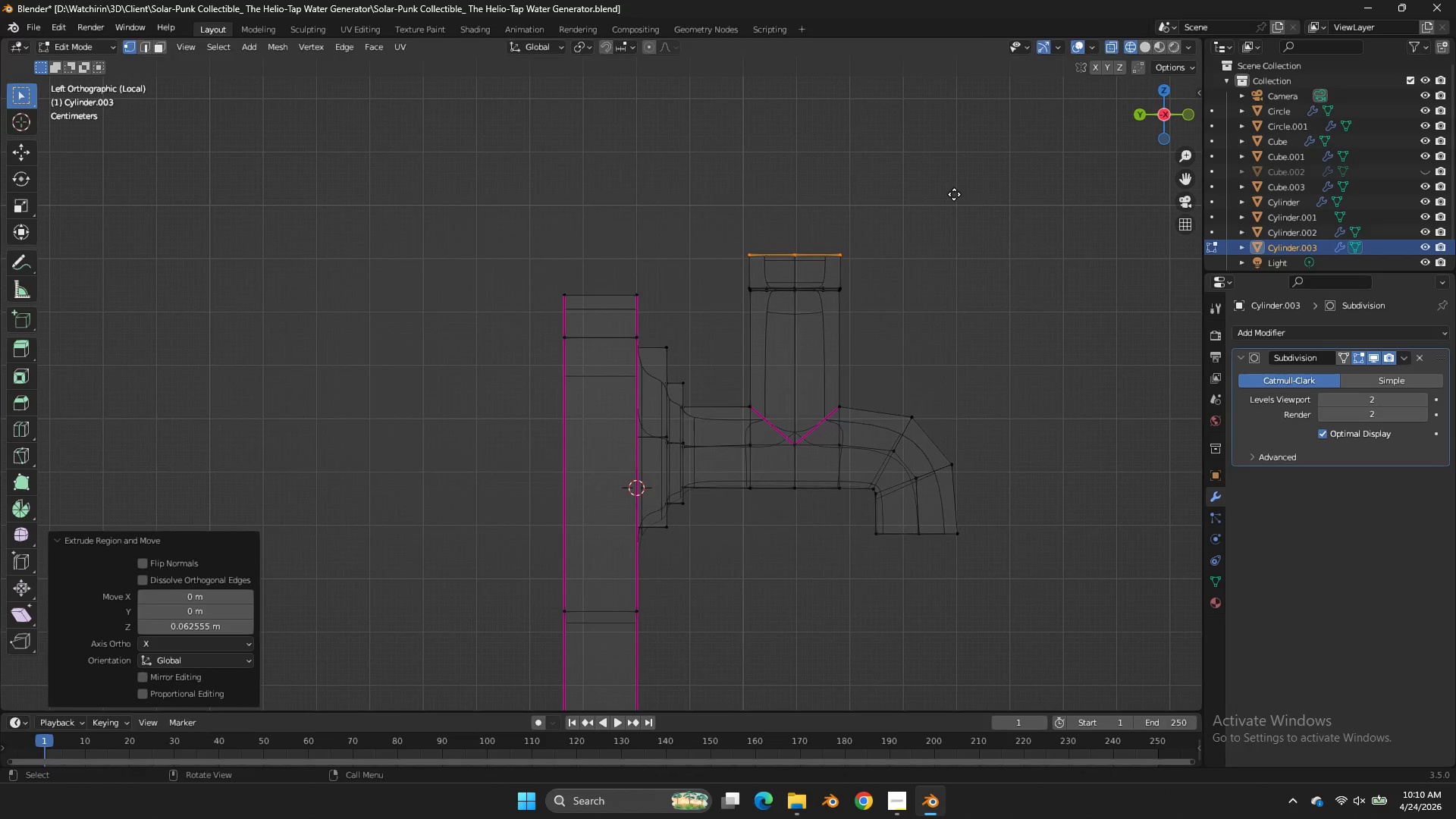 
key(E)
 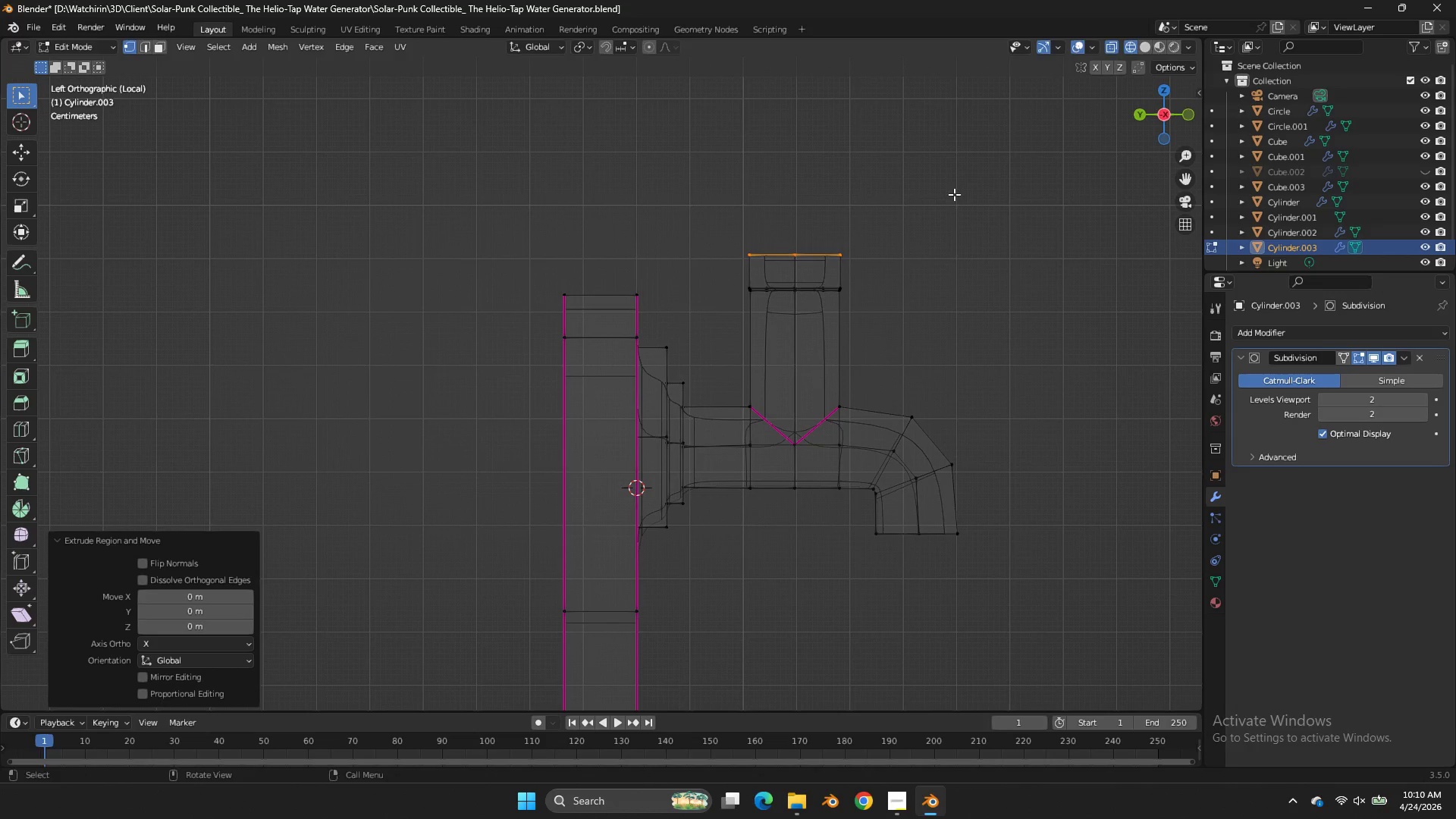 
right_click([954, 194])
 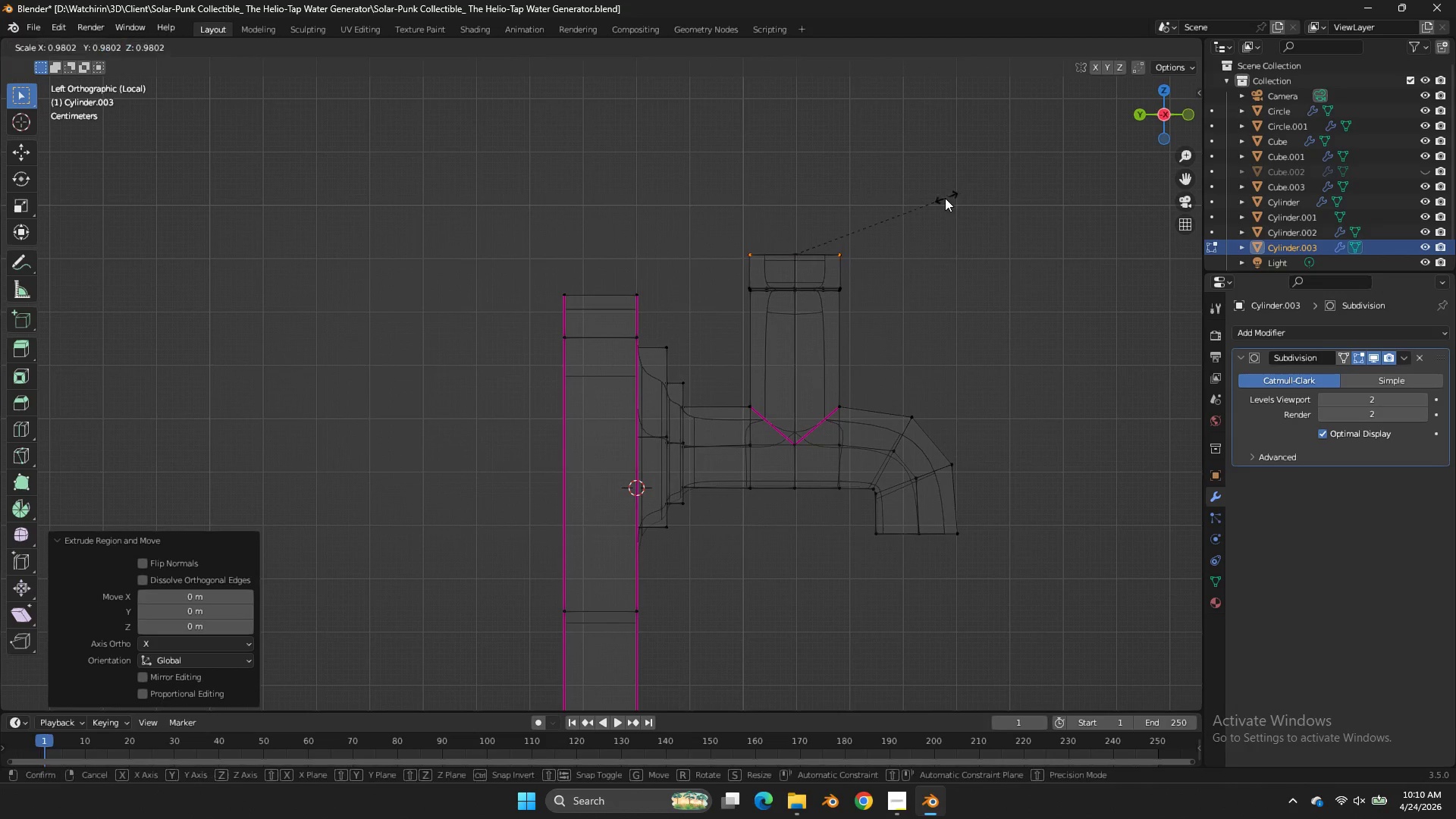 
key(S)
 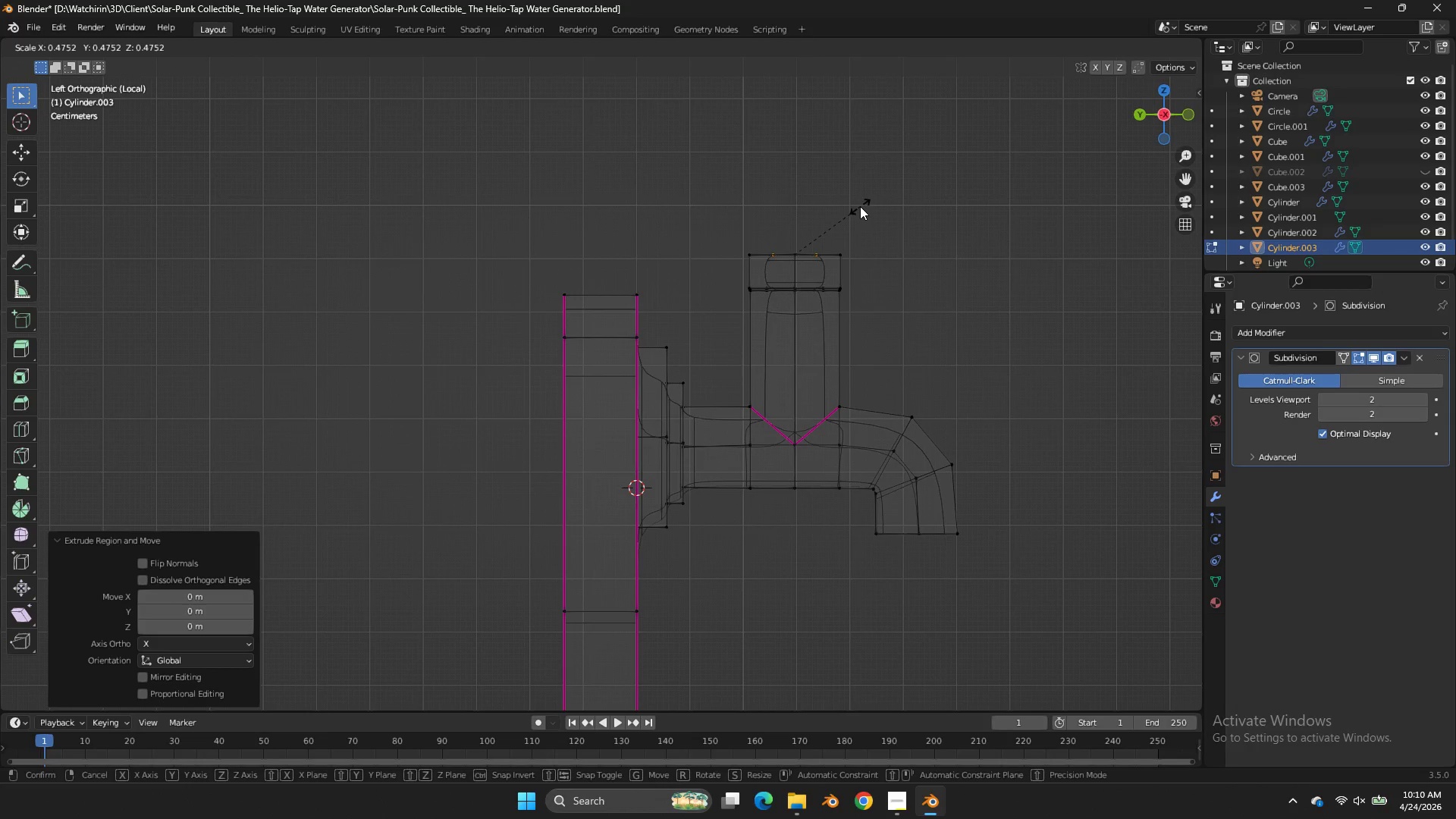 
left_click([860, 206])
 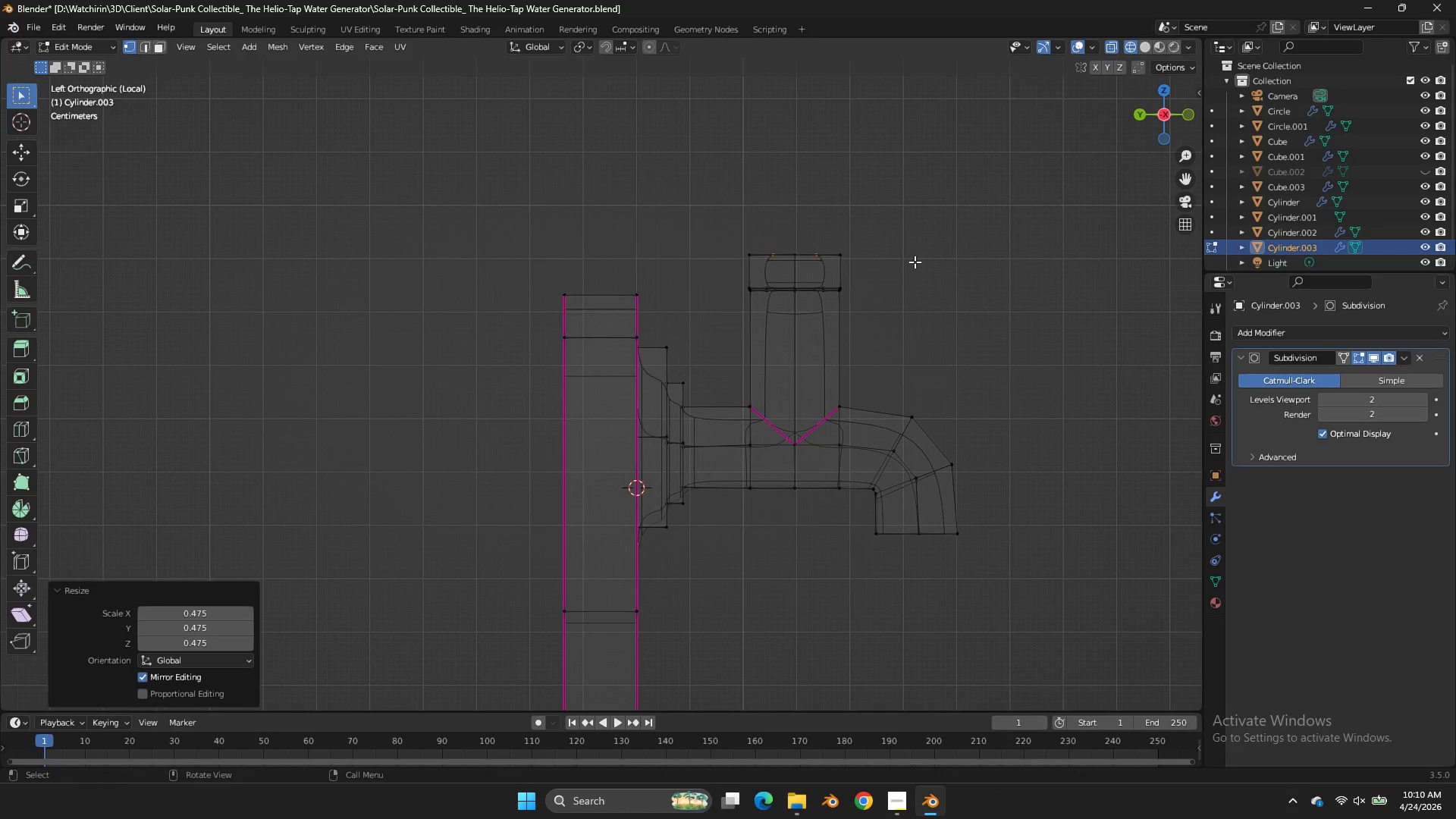 
type(ez)
 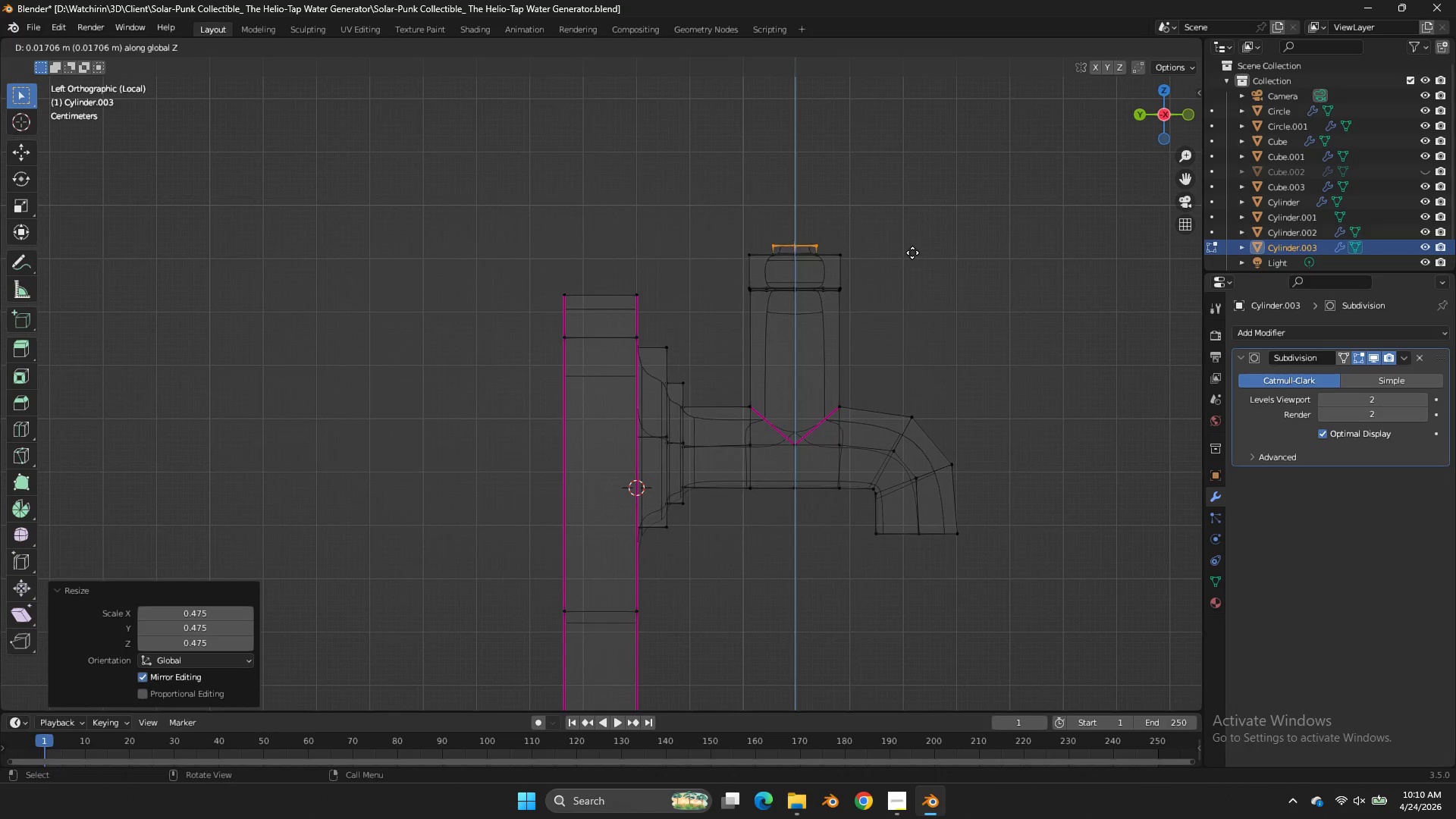 
left_click([912, 253])
 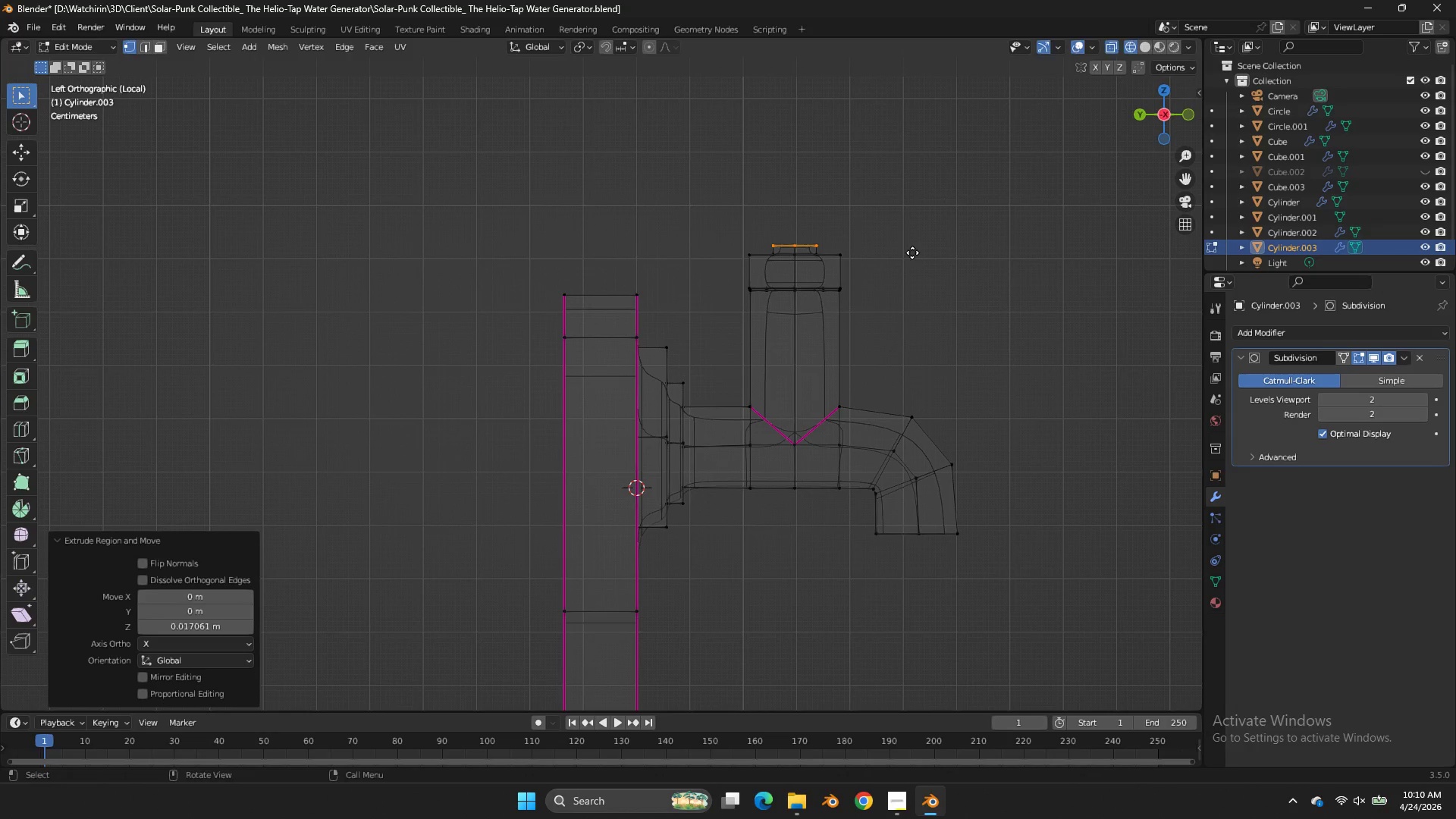 
key(E)
 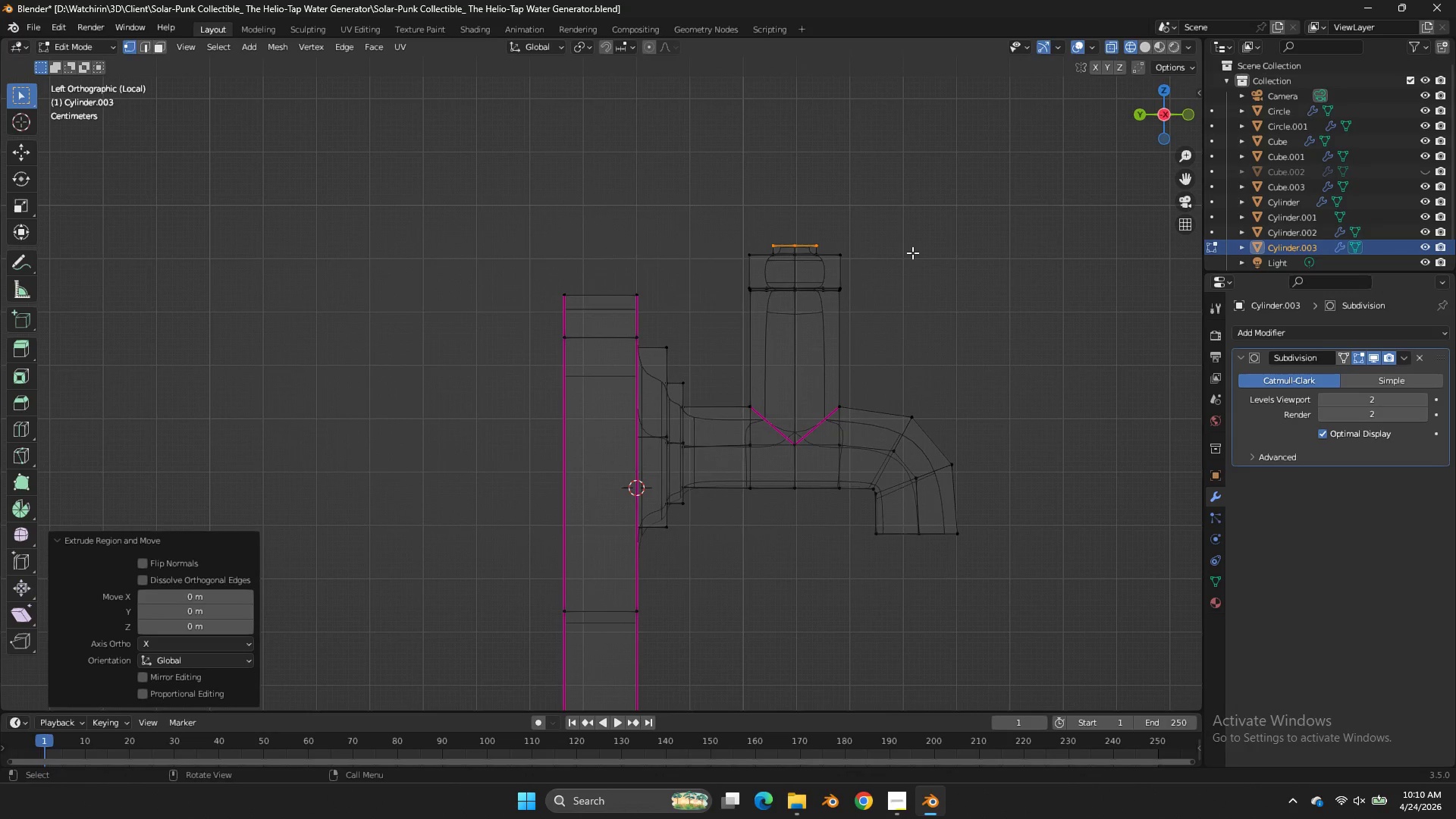 
right_click([912, 253])
 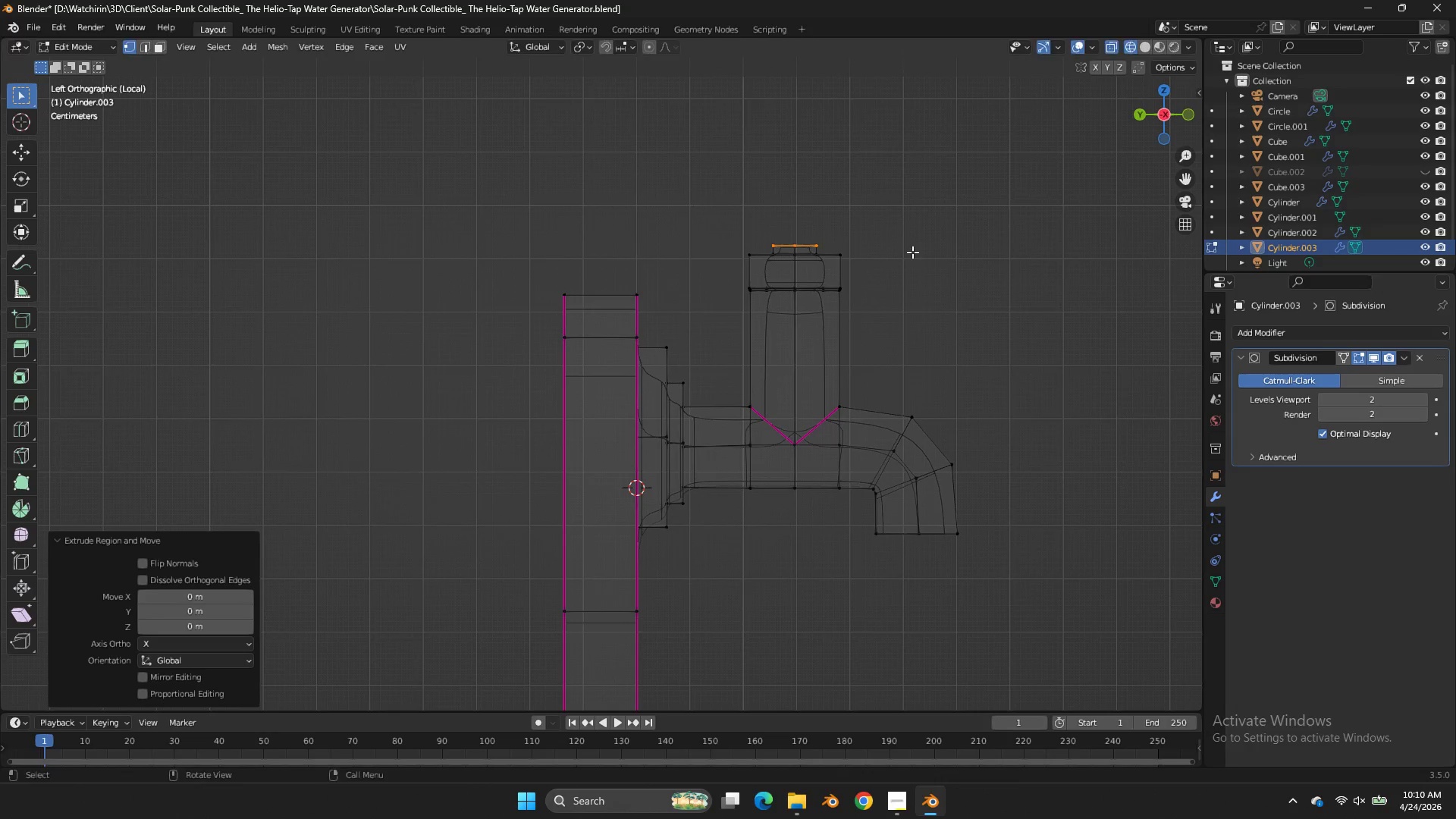 
key(S)
 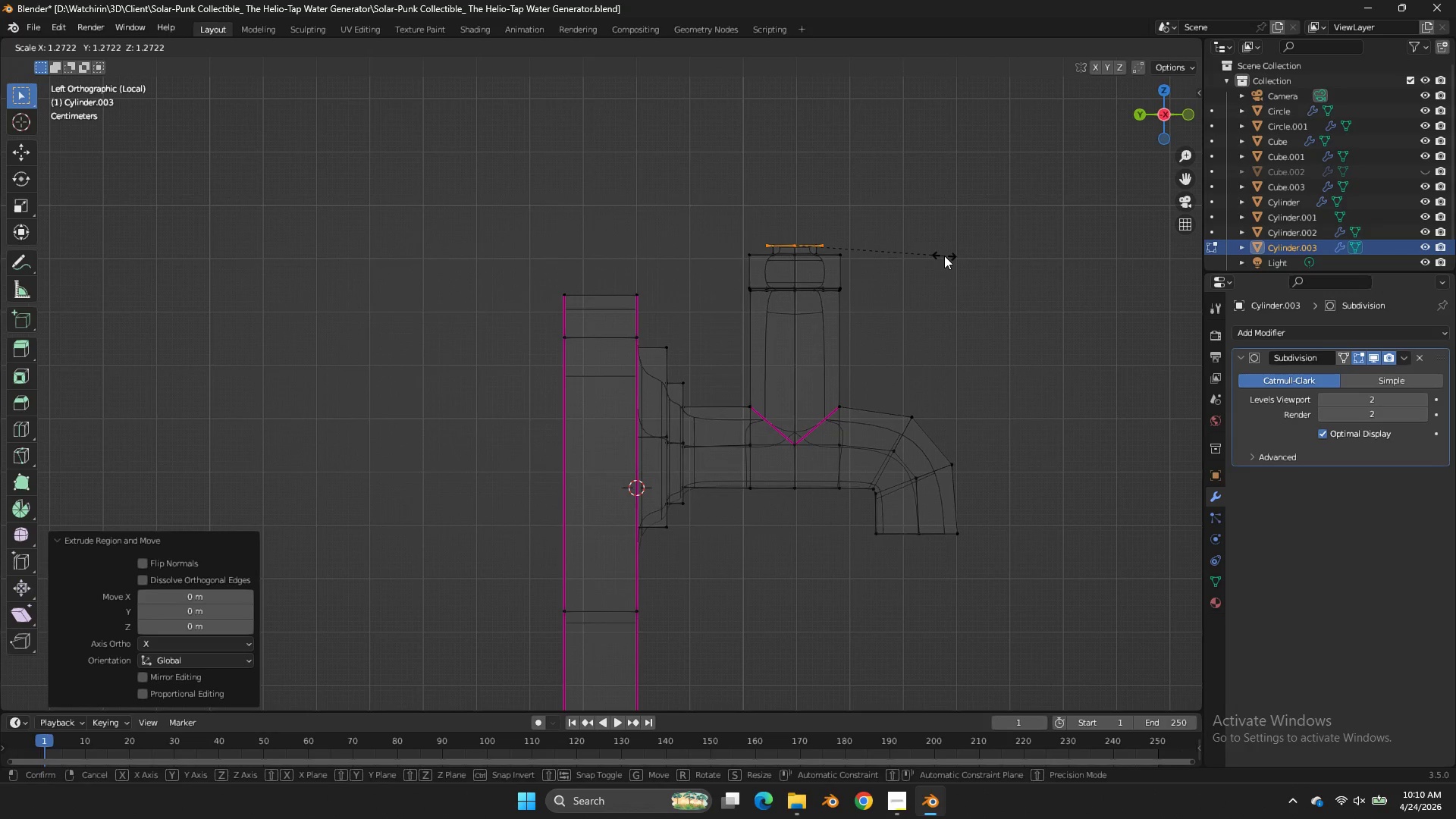 
left_click([944, 256])
 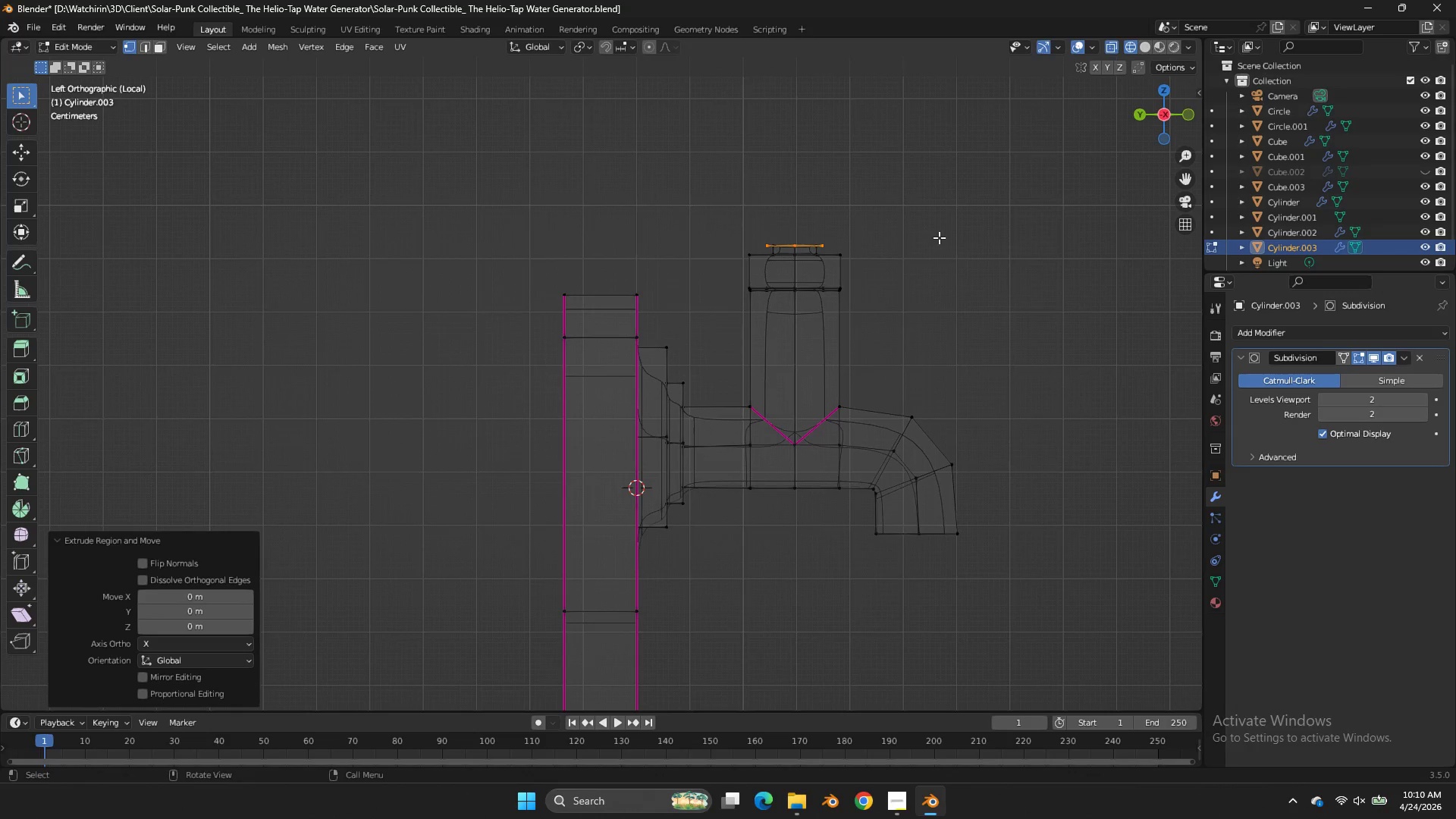 
type(egz)
 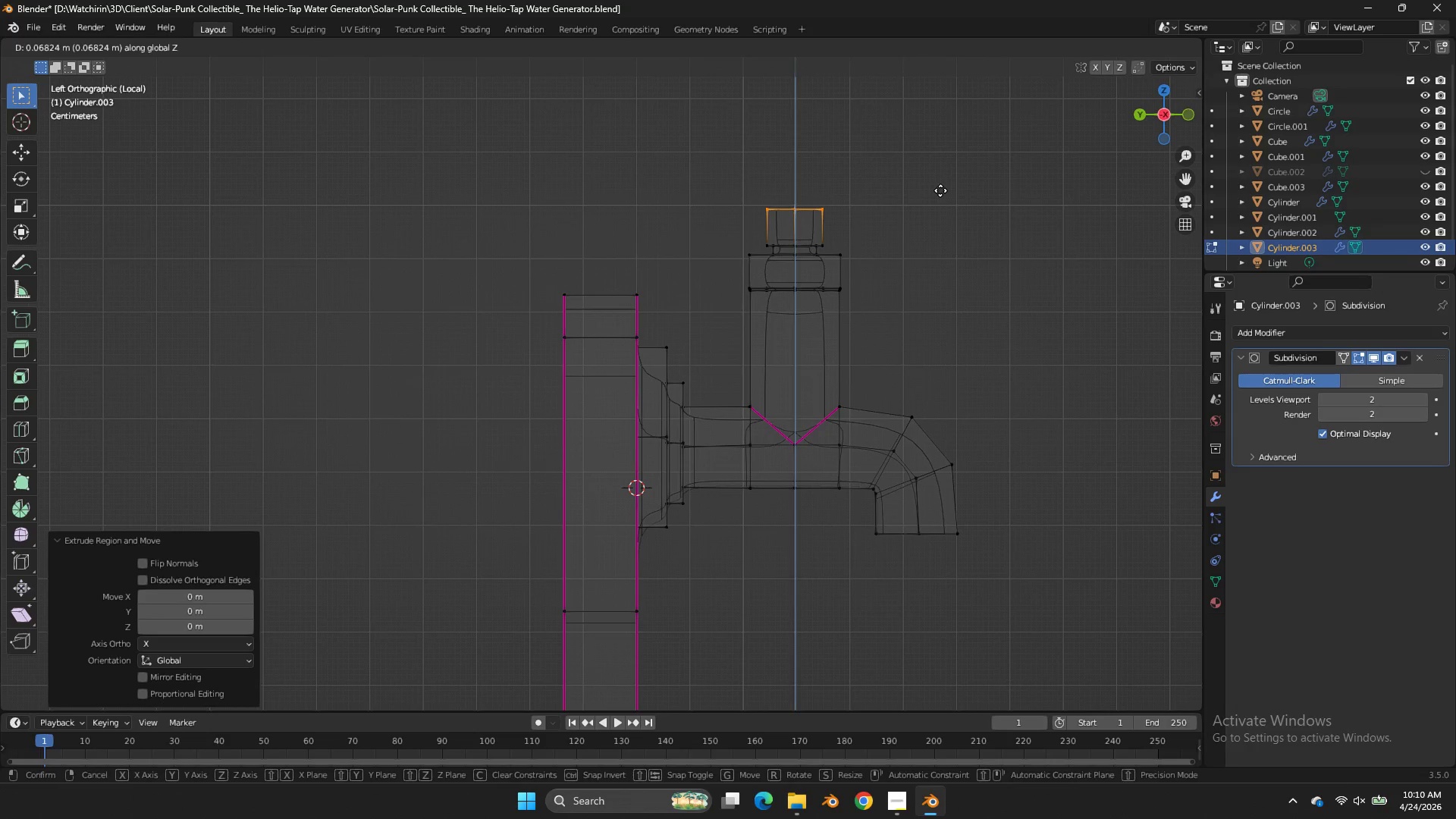 
left_click([940, 190])
 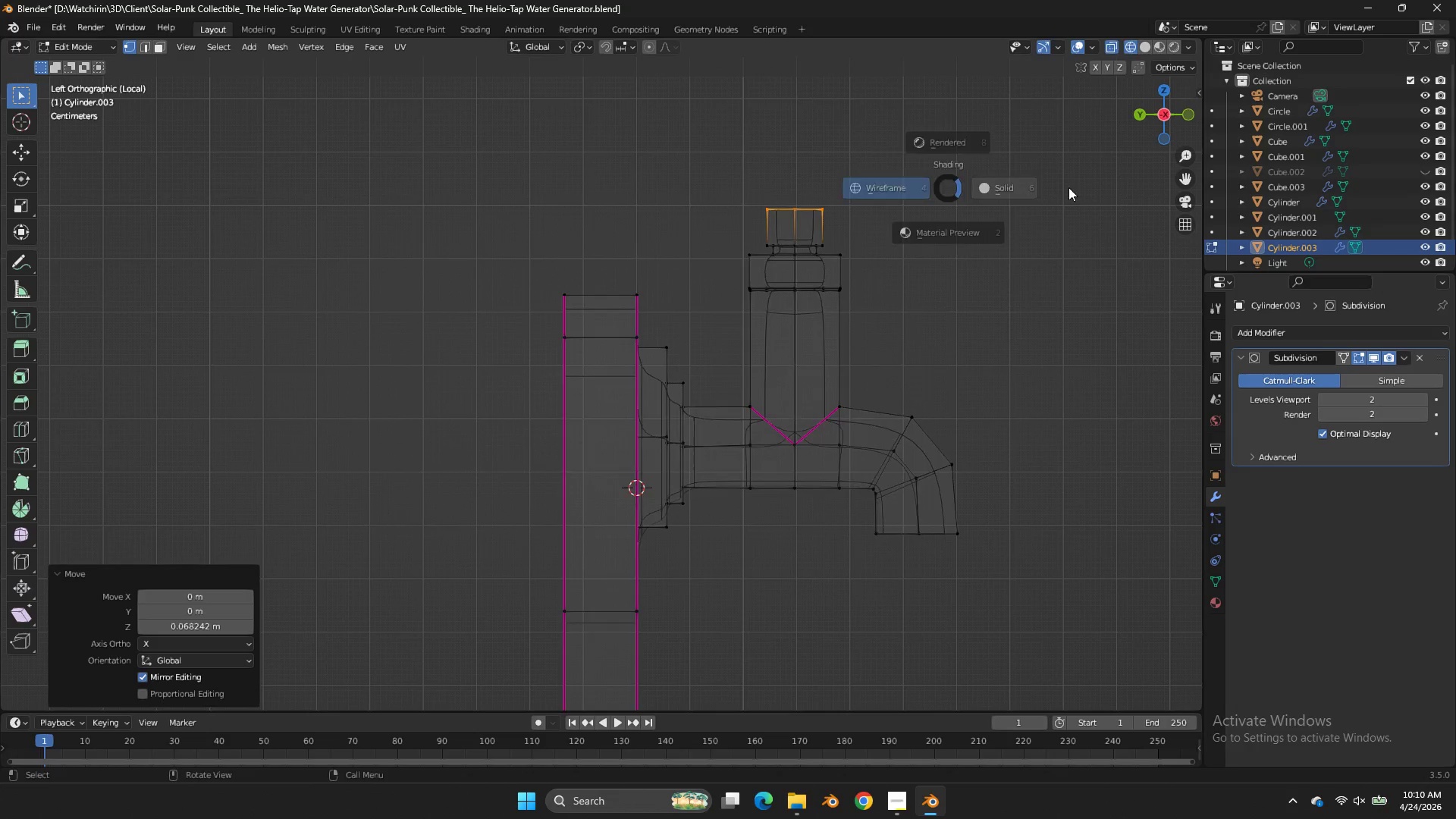 
key(Z)
 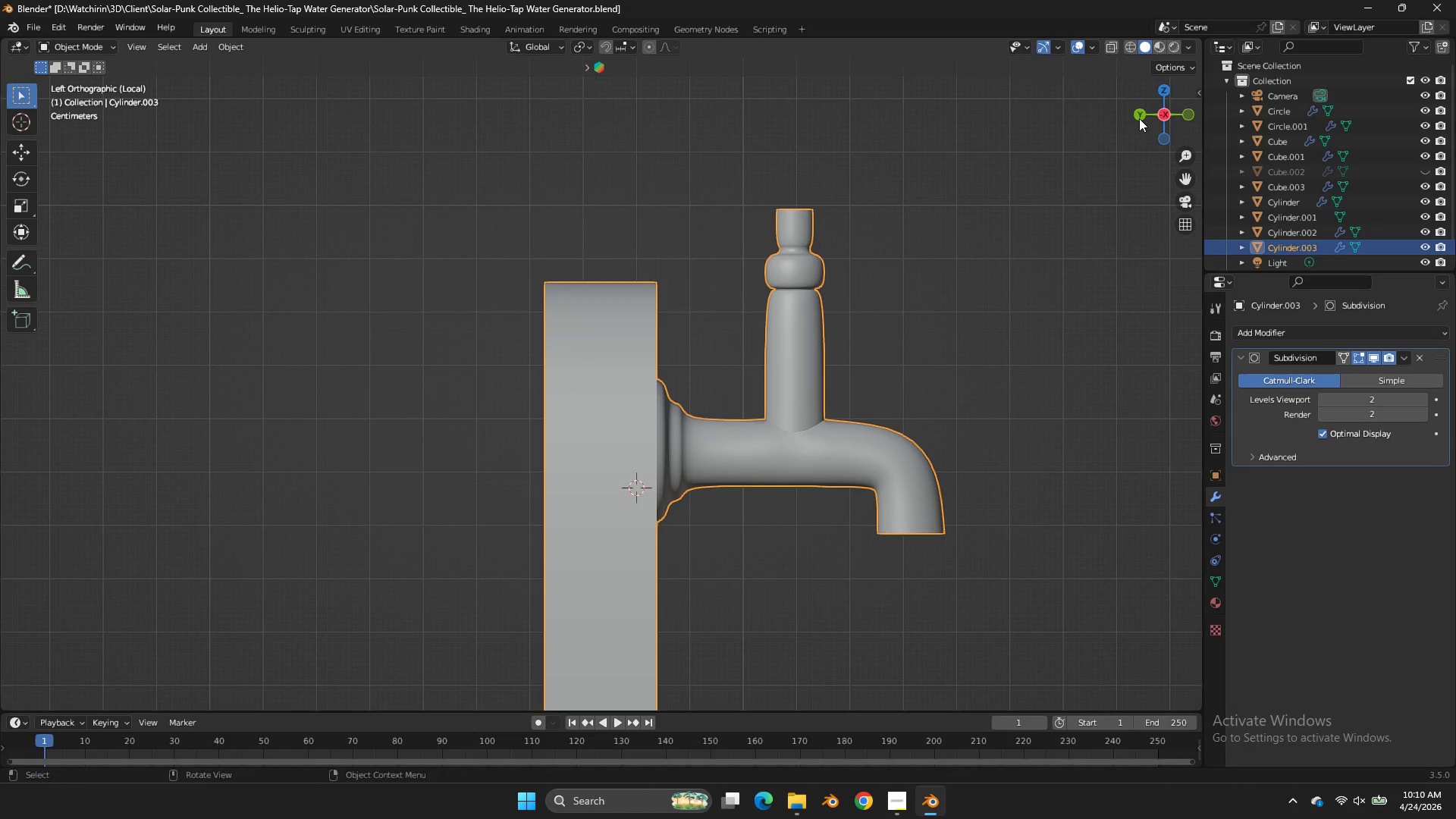 
key(Tab)
 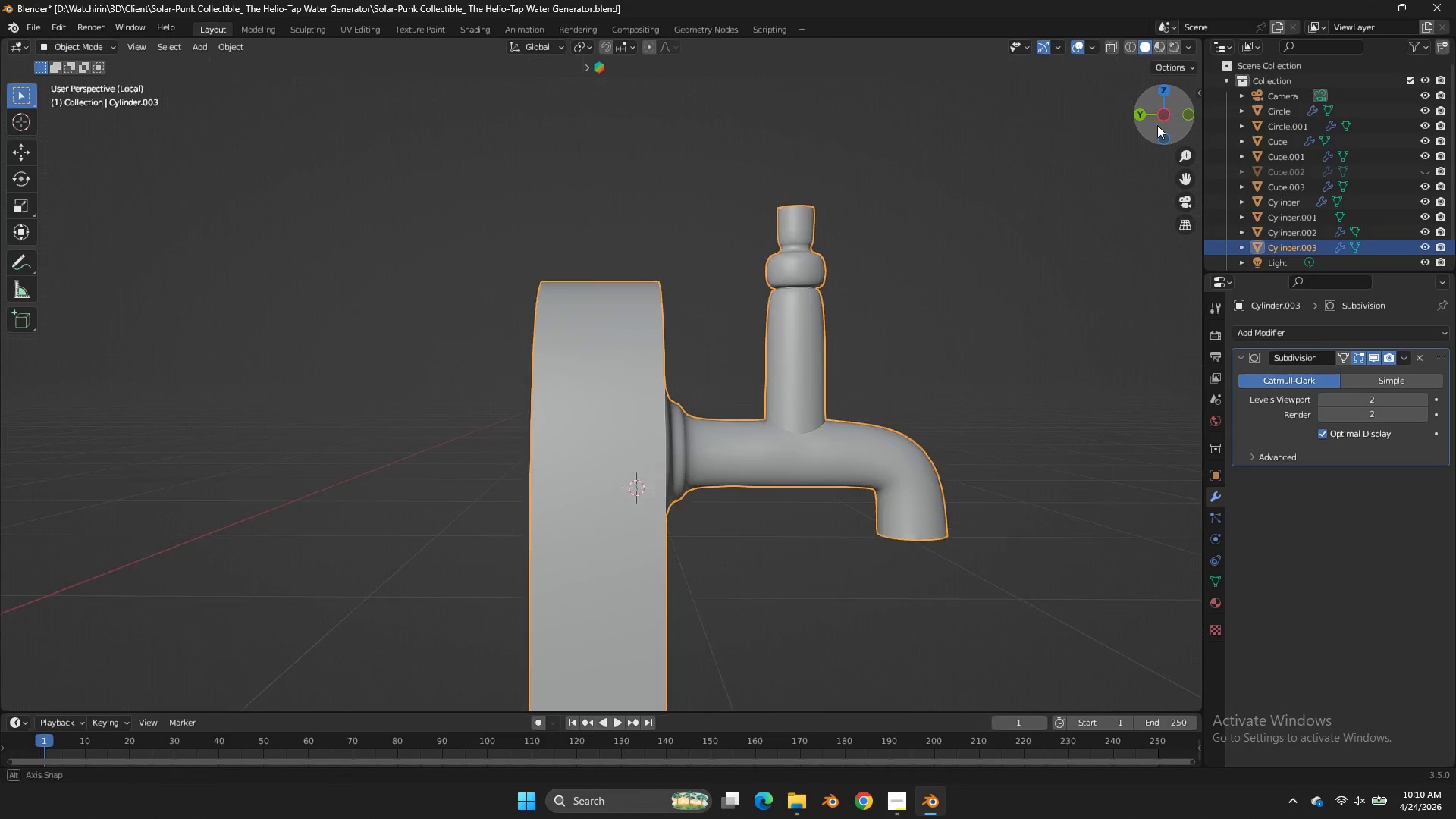 
left_click_drag(start_coordinate=[1160, 118], to_coordinate=[931, 150])
 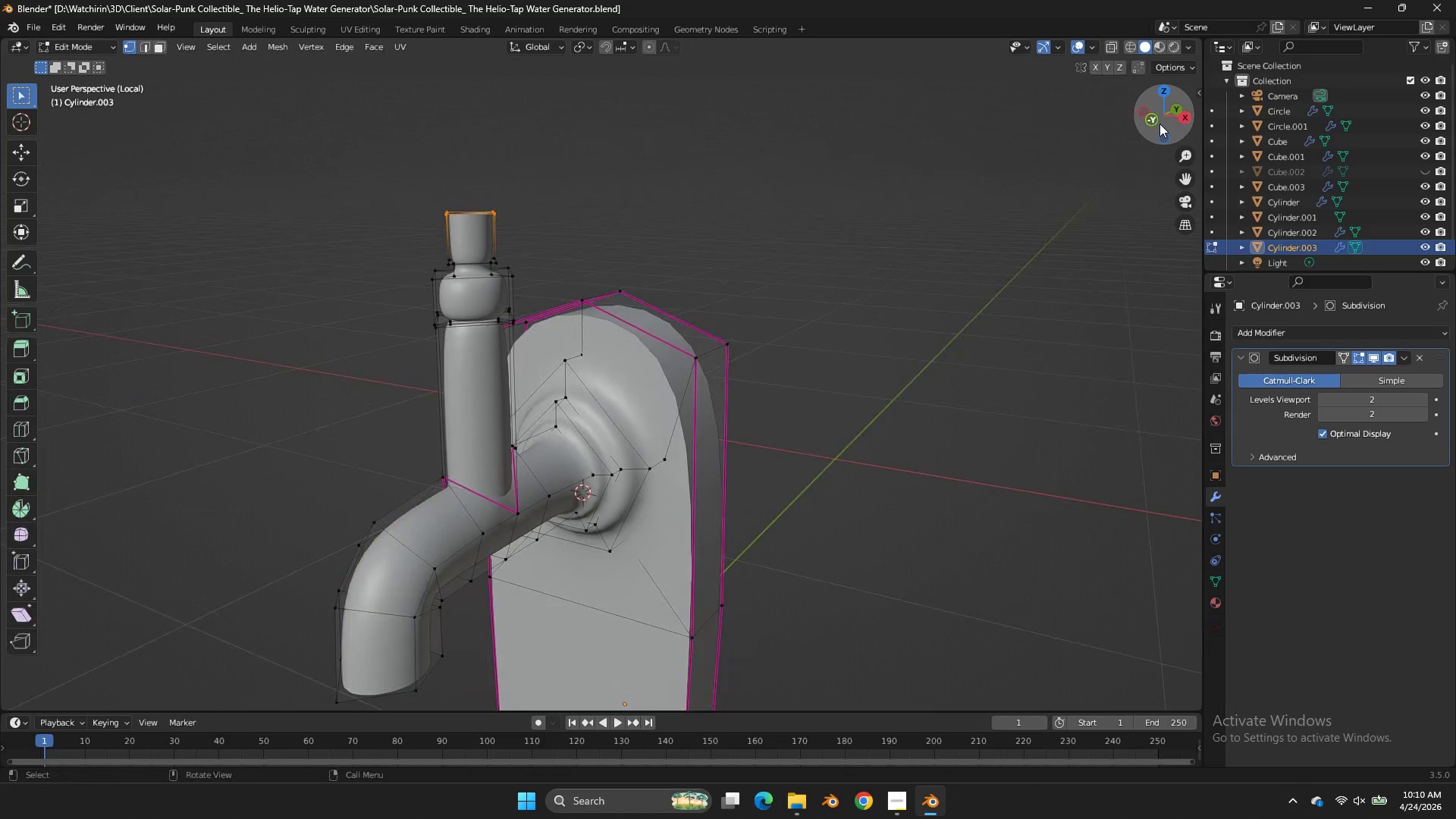 
key(Tab)
 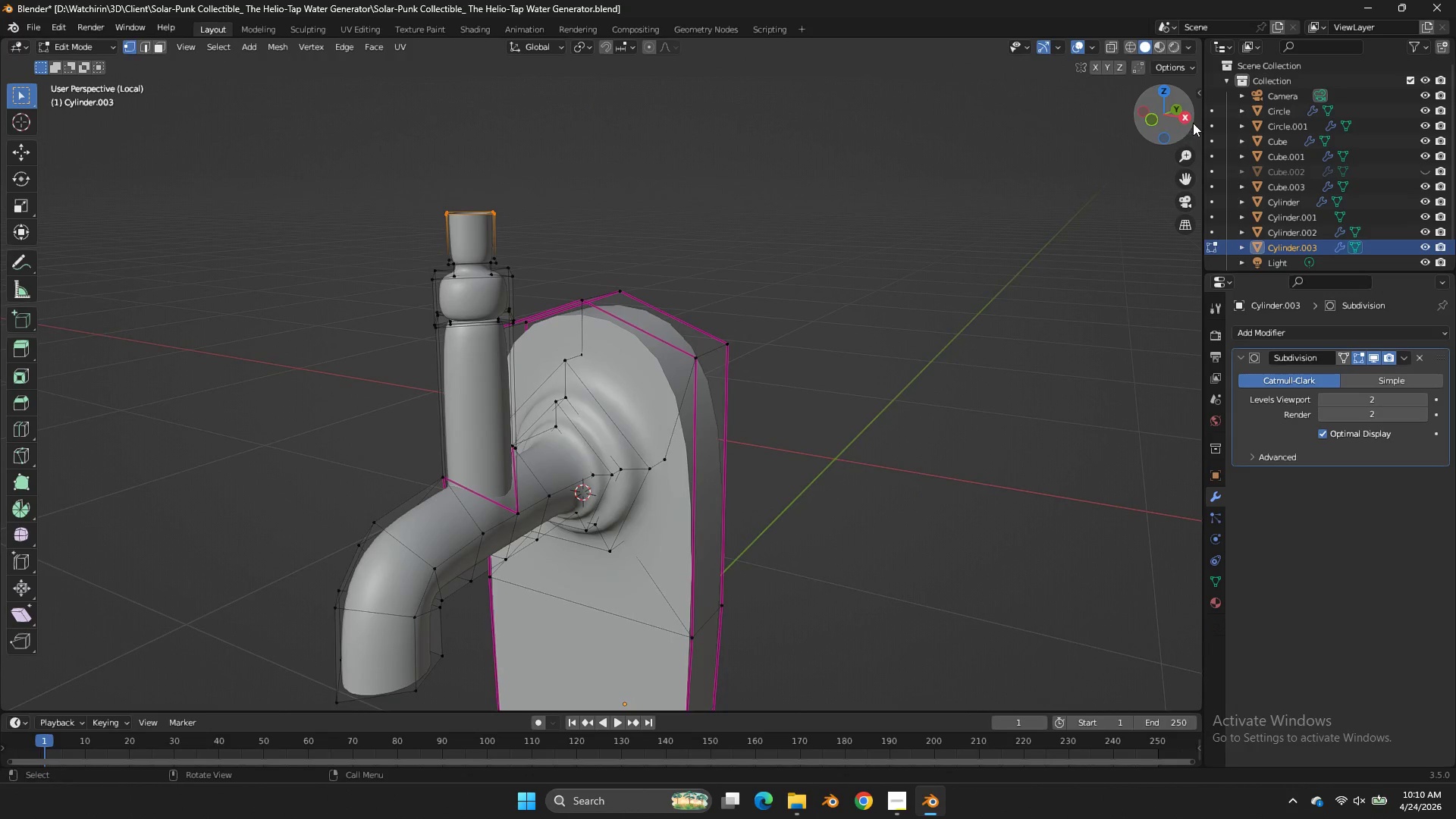 
left_click([1193, 123])
 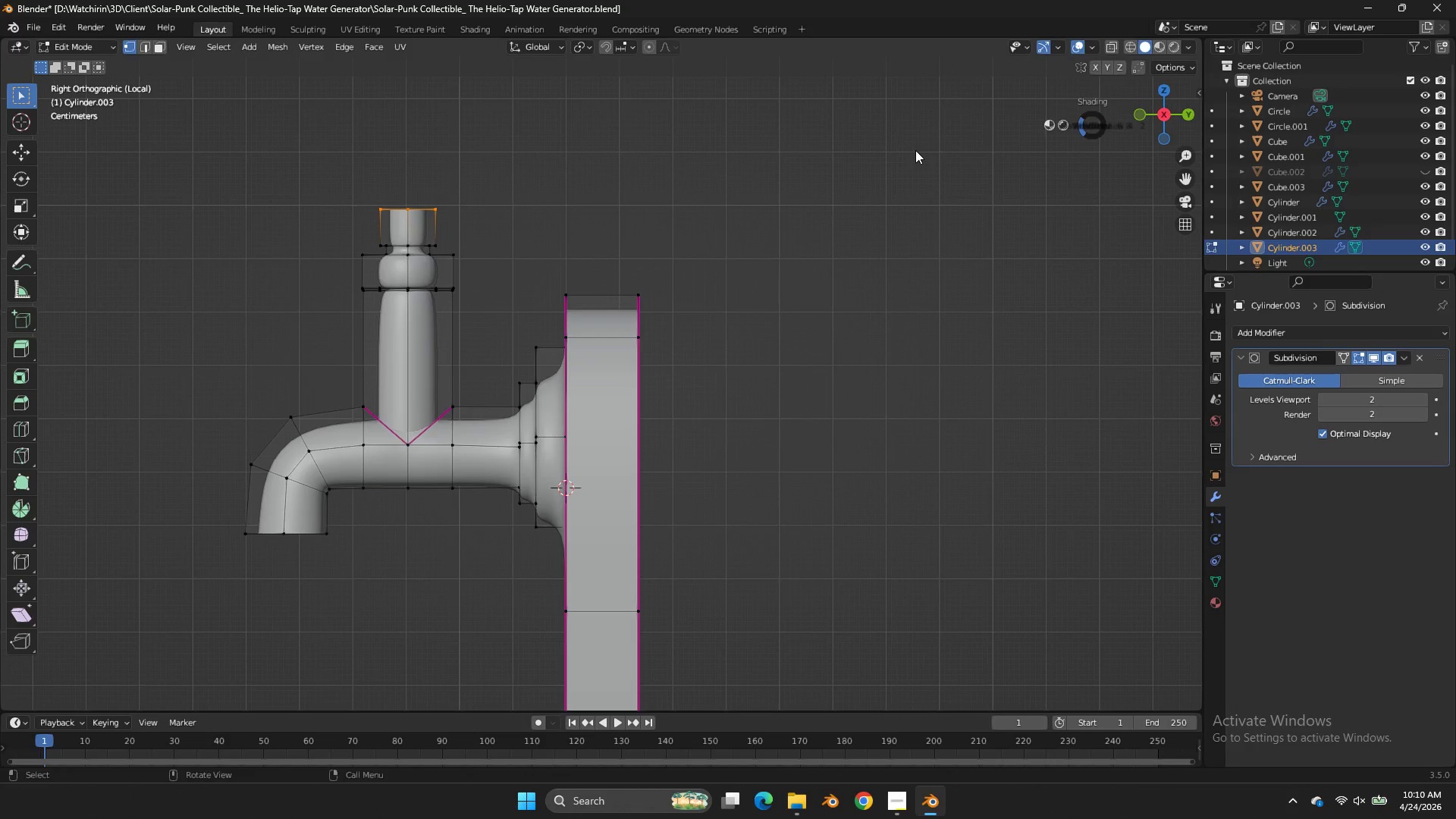 
type(zgz)
 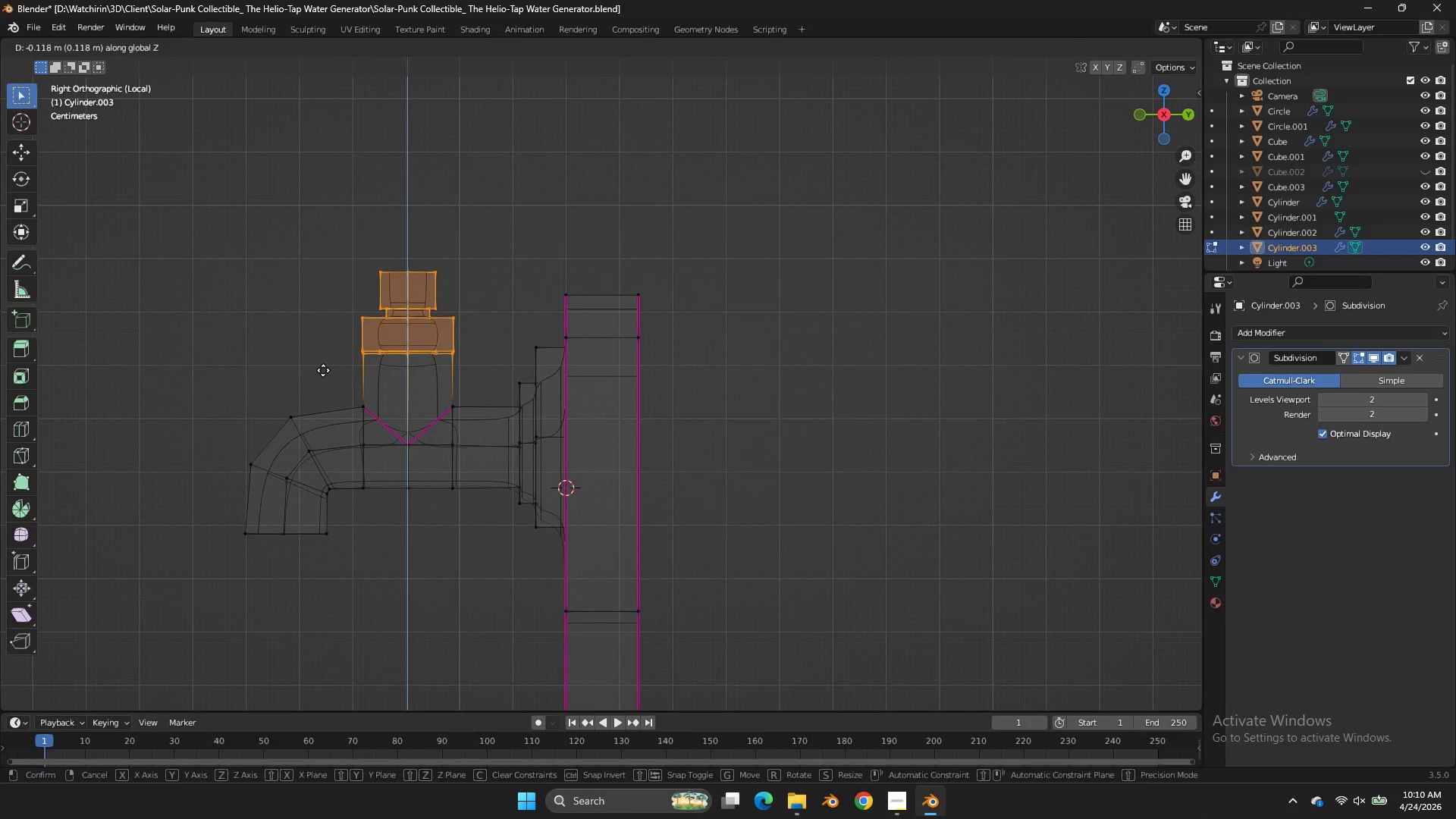 
left_click_drag(start_coordinate=[519, 175], to_coordinate=[335, 307])
 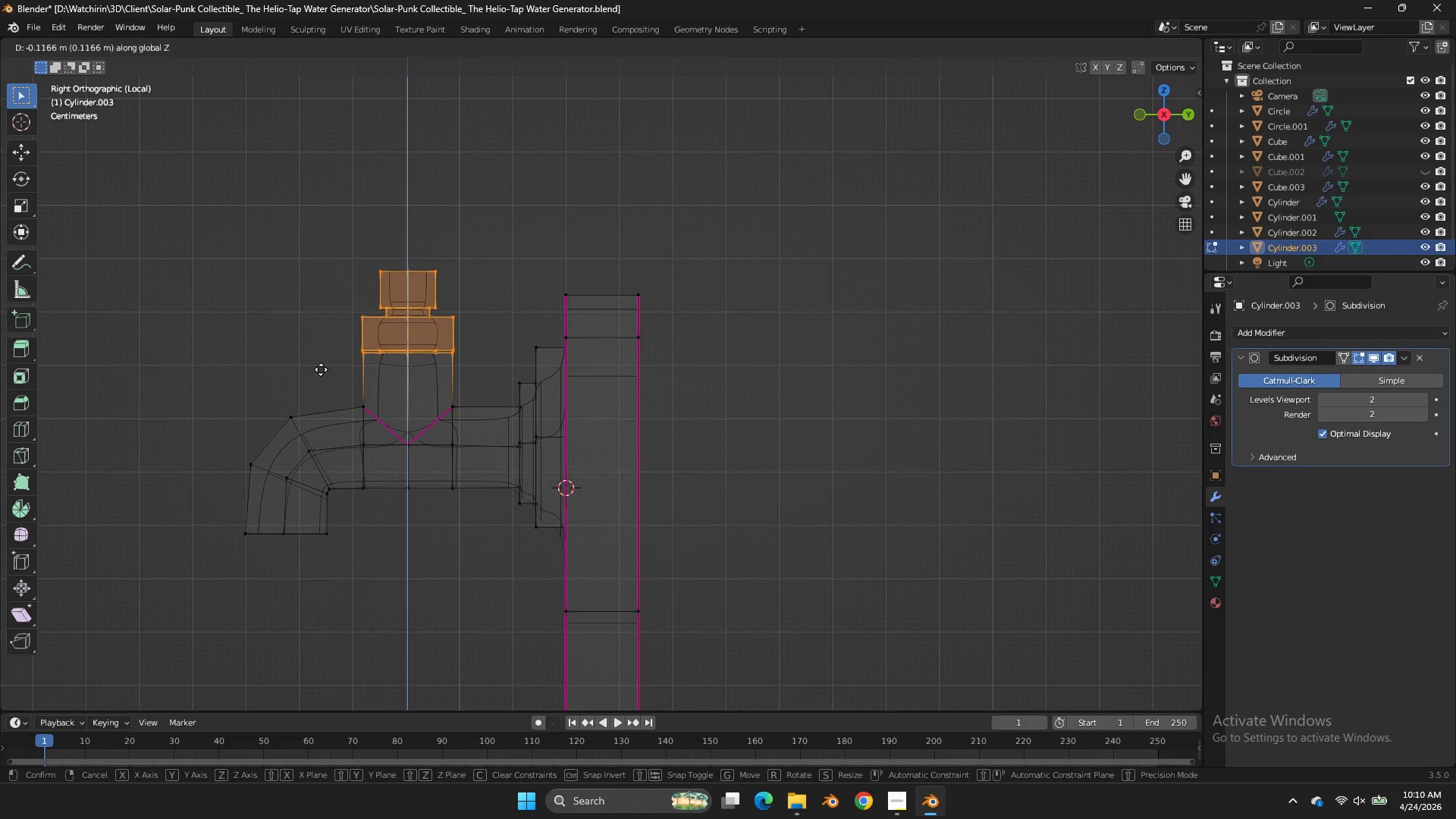 
left_click([321, 369])
 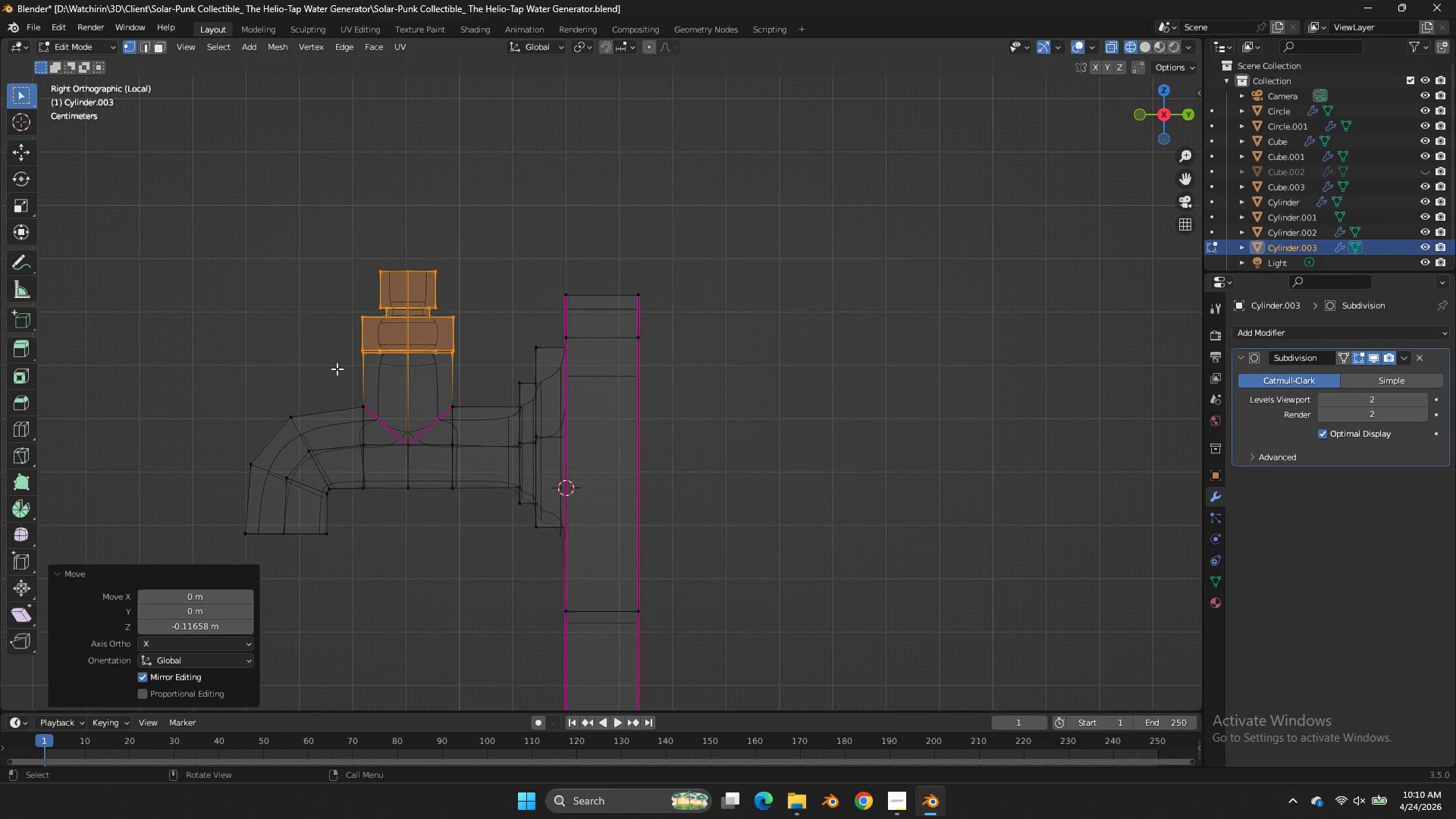 
key(Z)
 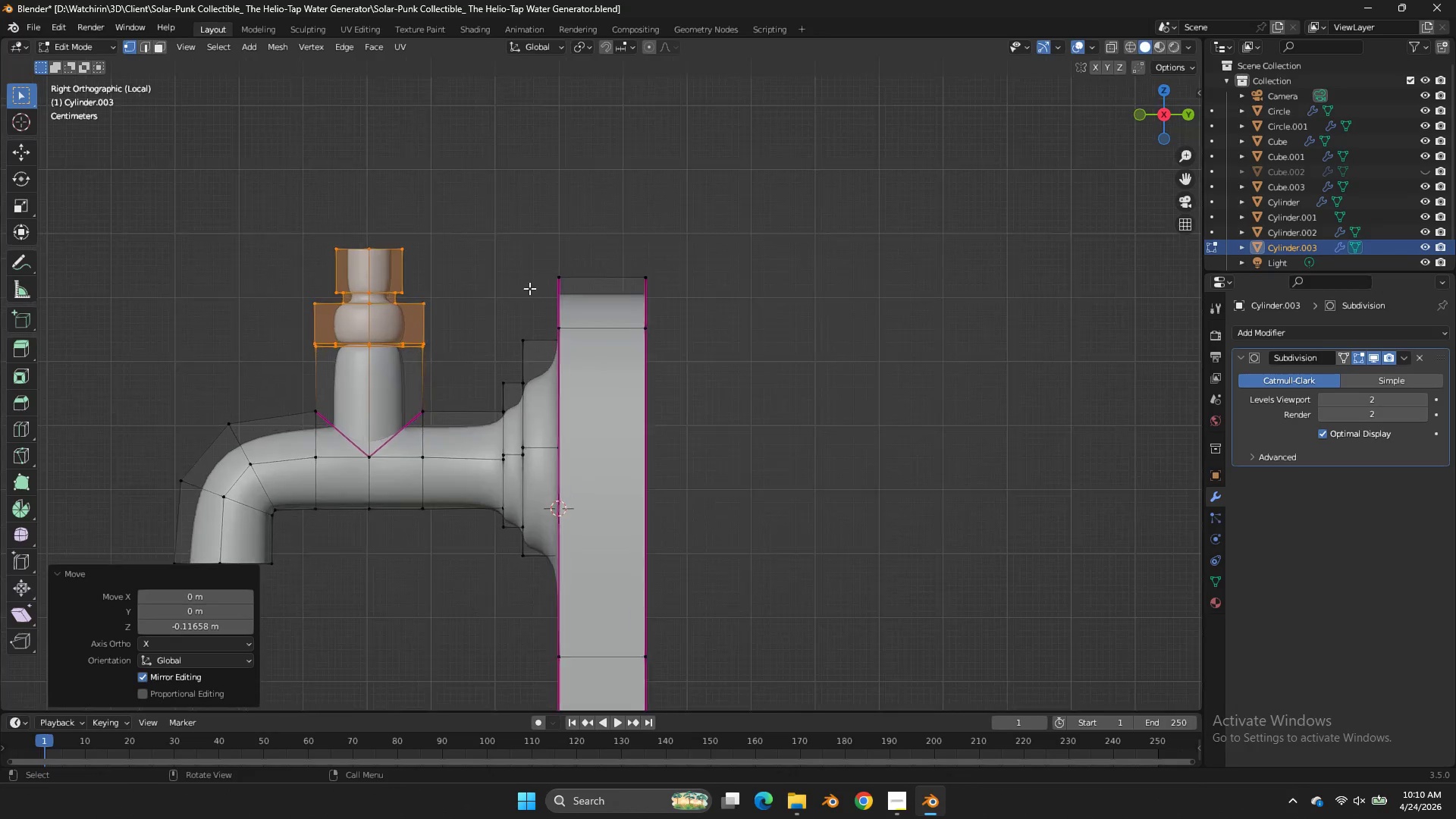 
key(Tab)
 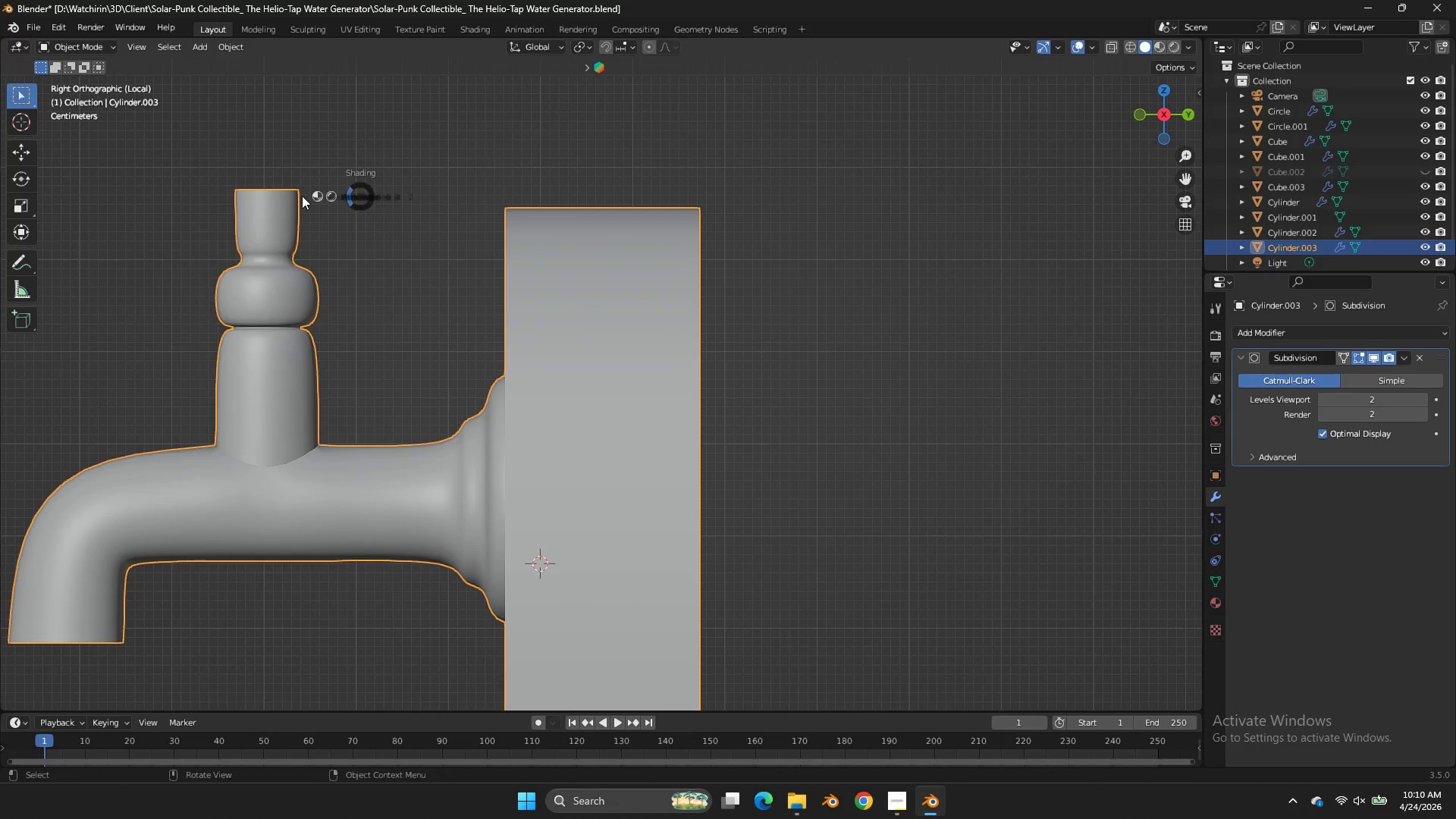 
scroll: coordinate [529, 288], scroll_direction: up, amount: 3.0
 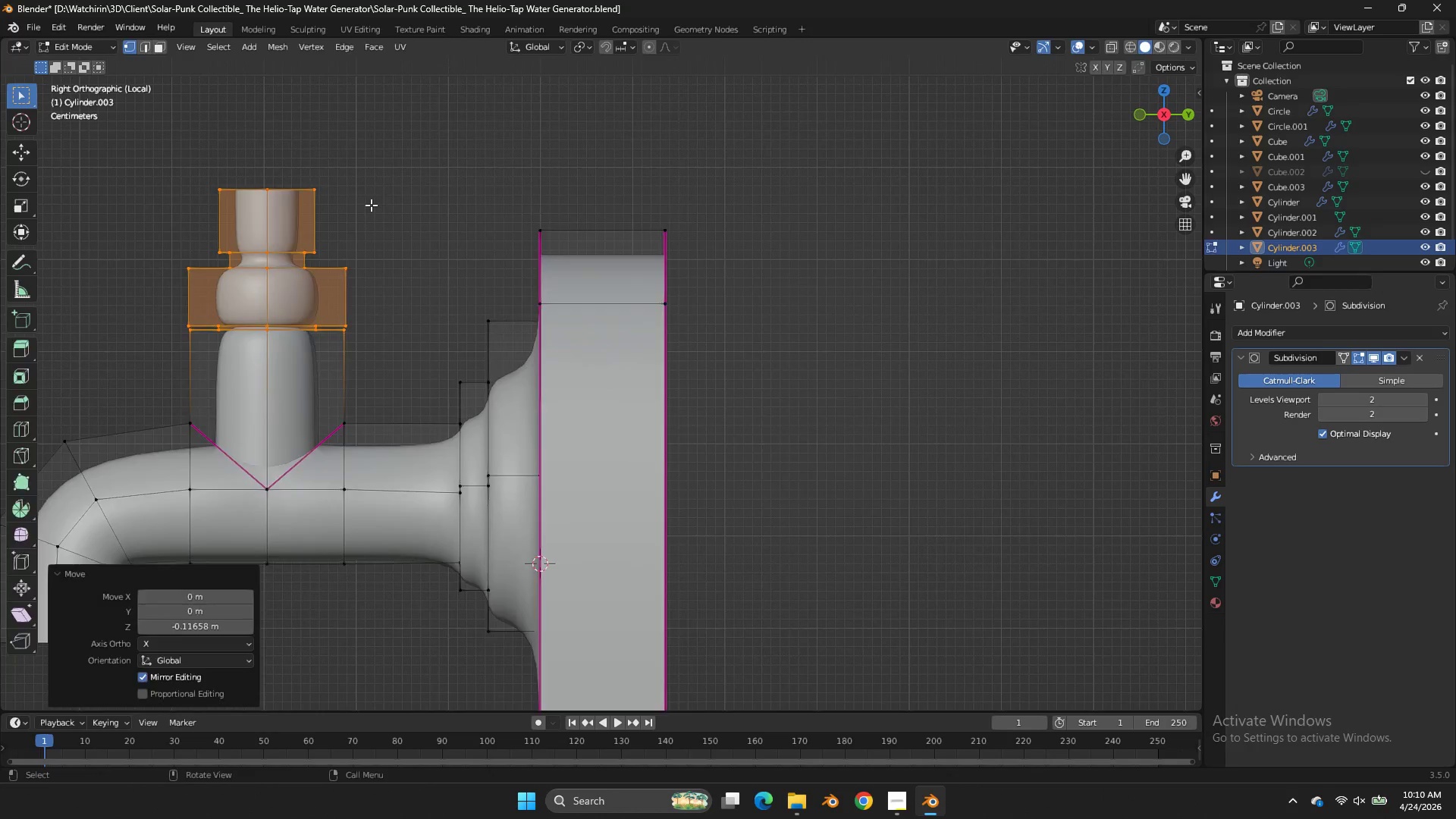 
key(Z)
 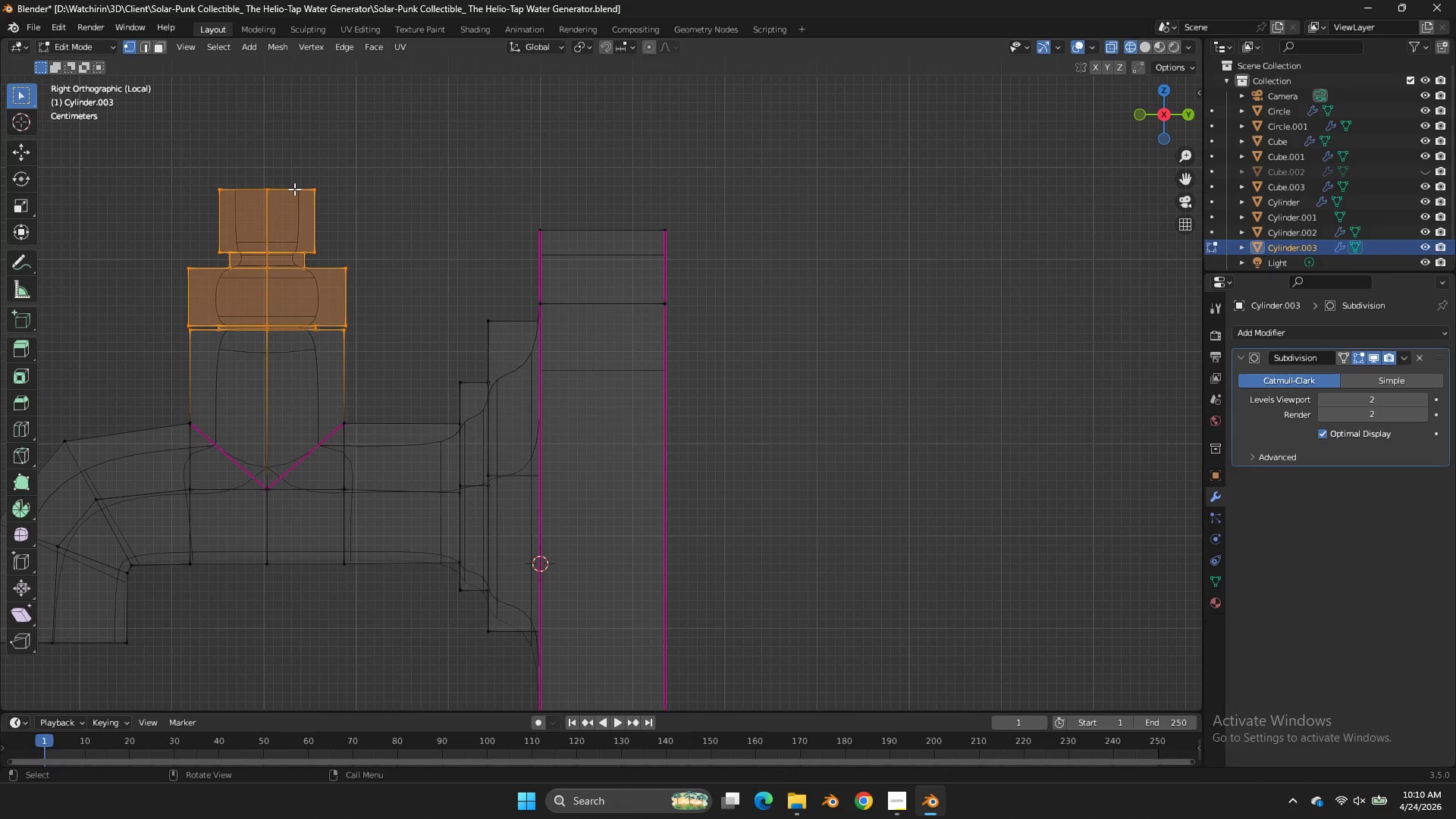 
key(Tab)
 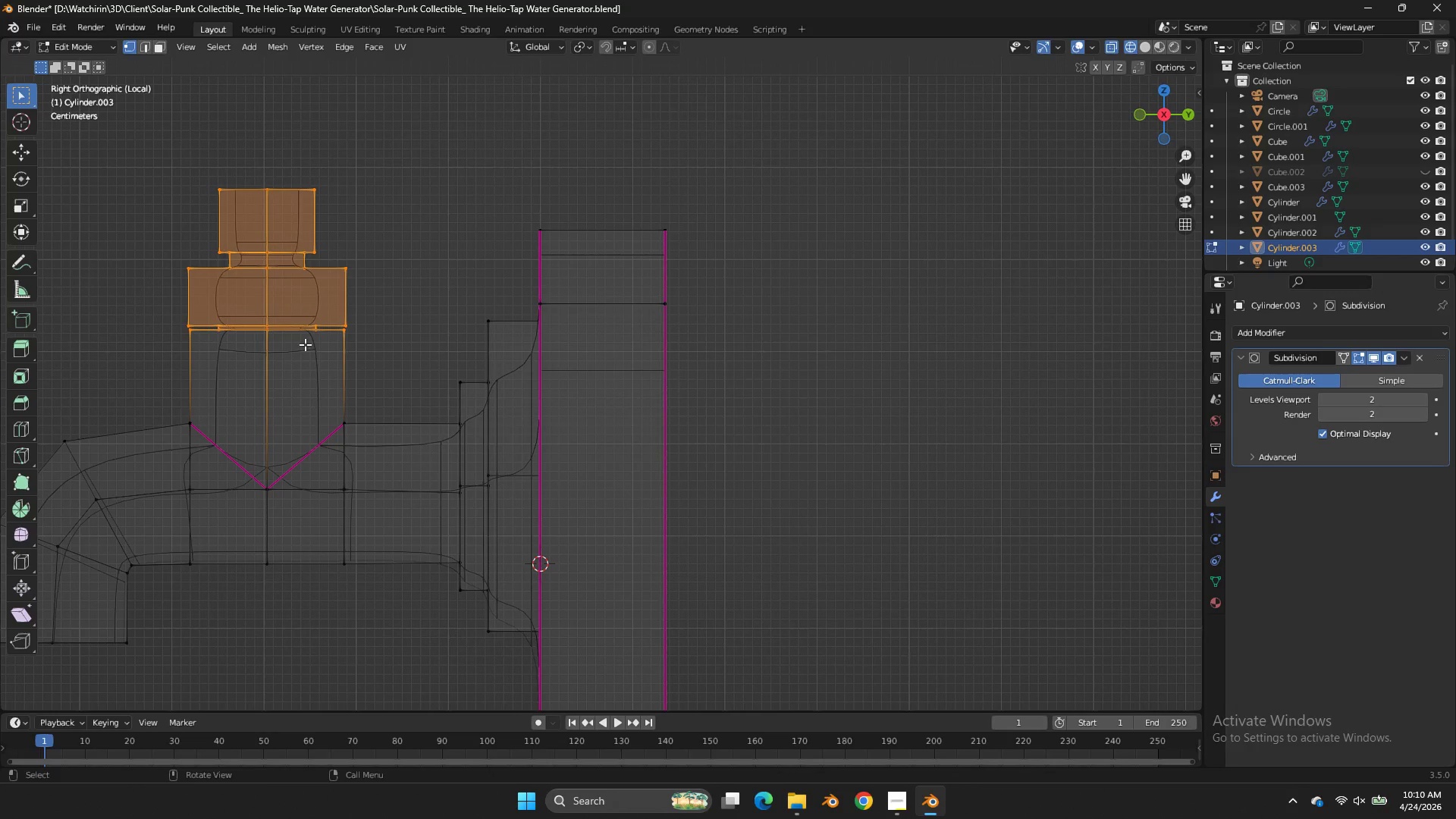 
hold_key(key=AltLeft, duration=3.77)
left_click([305, 335])
 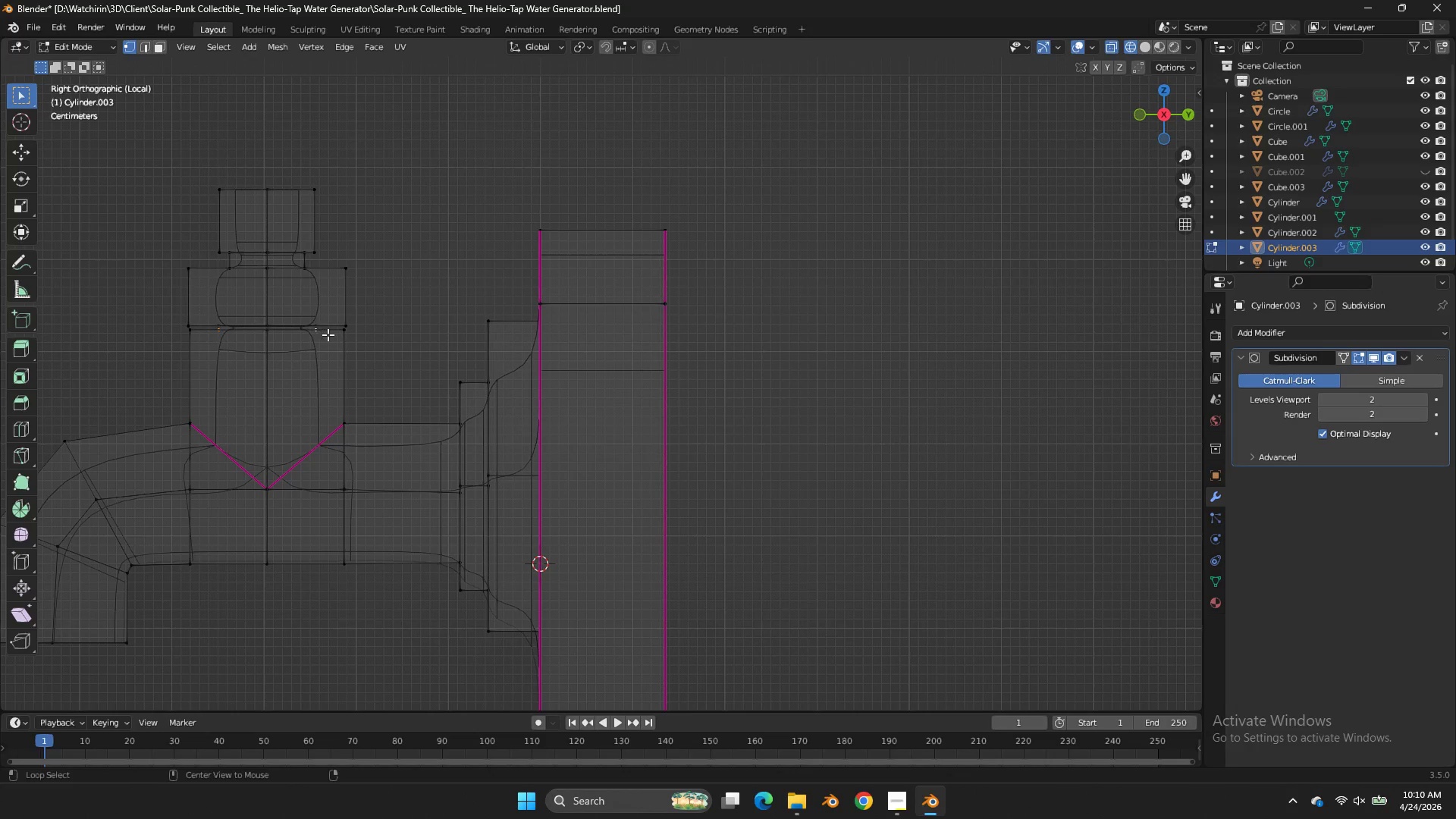 
left_click([329, 334])
 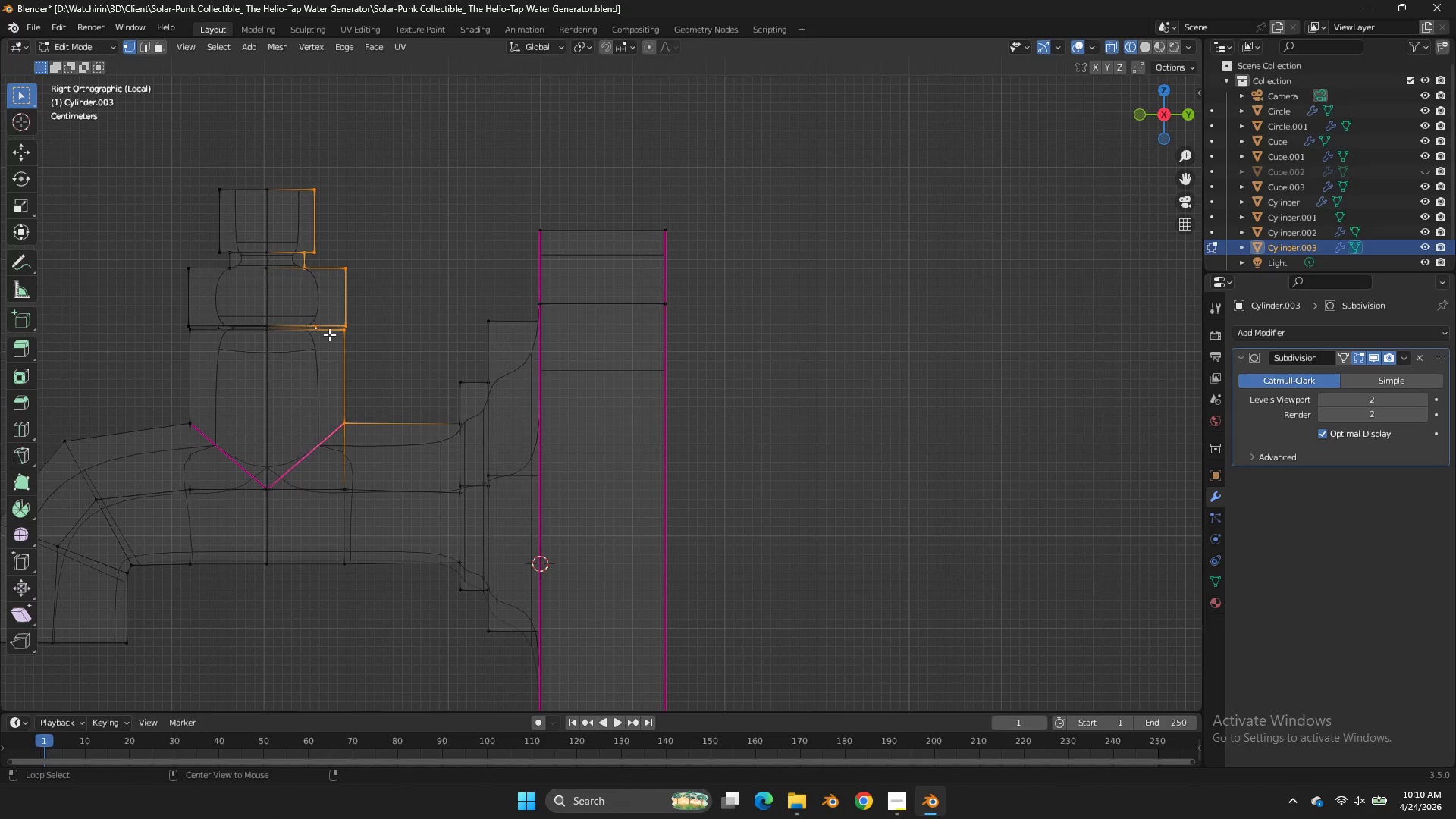 
left_click([329, 334])
 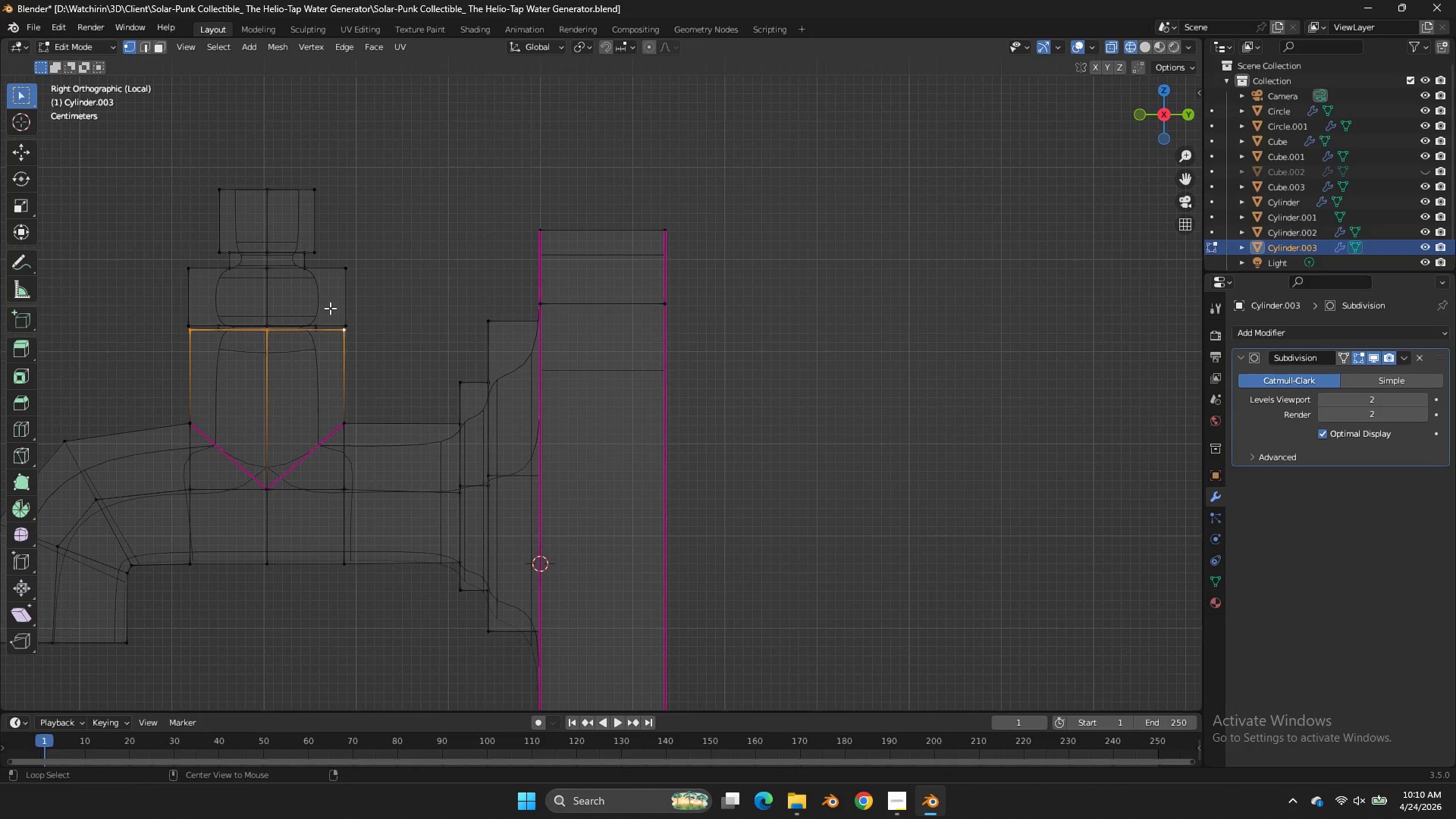 
hold_key(key=ShiftLeft, duration=1.47)
left_click([329, 264])
 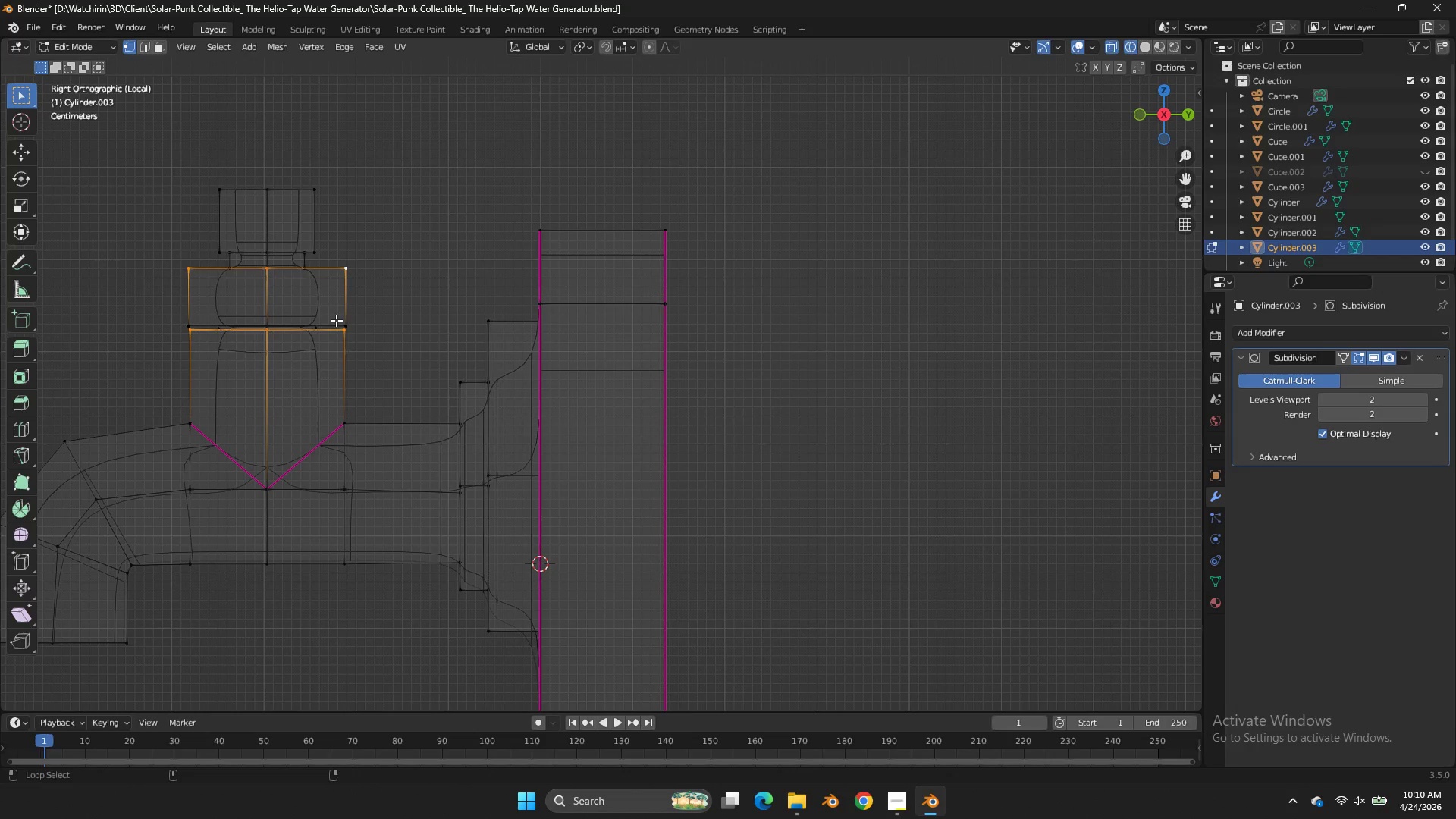 
left_click([336, 320])
 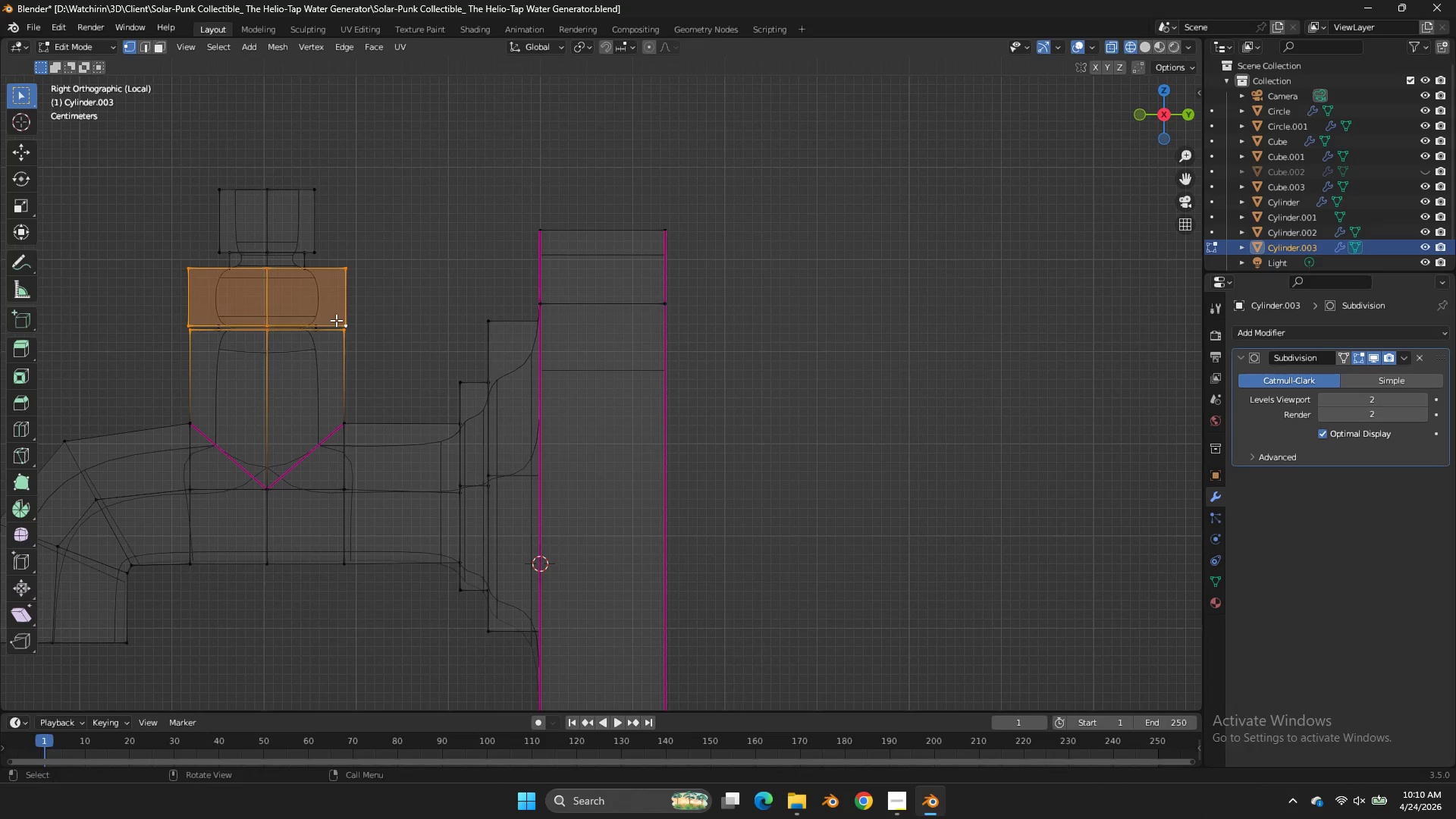 
key(Control+ControlLeft)
 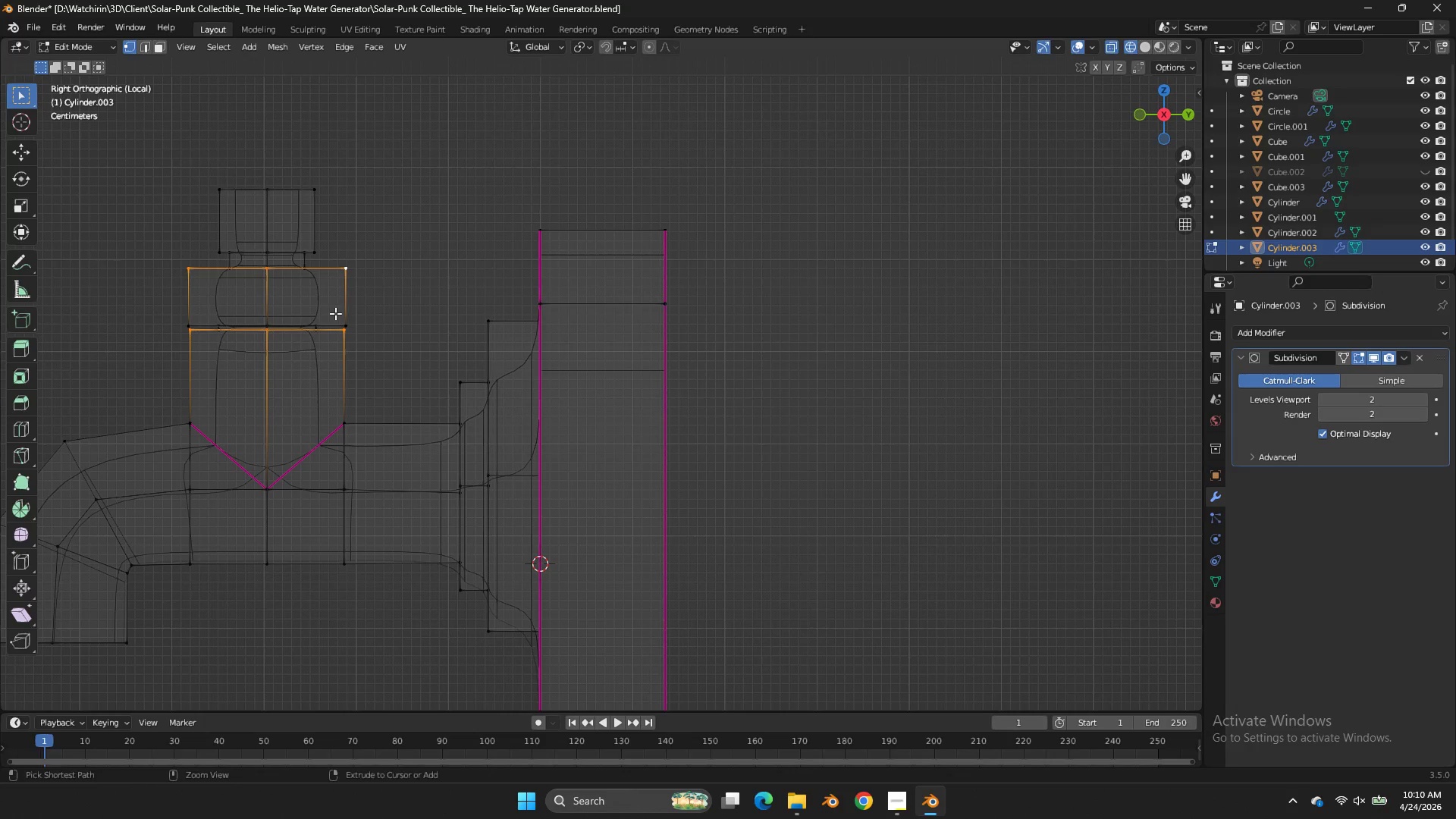 
key(Control+Z)
 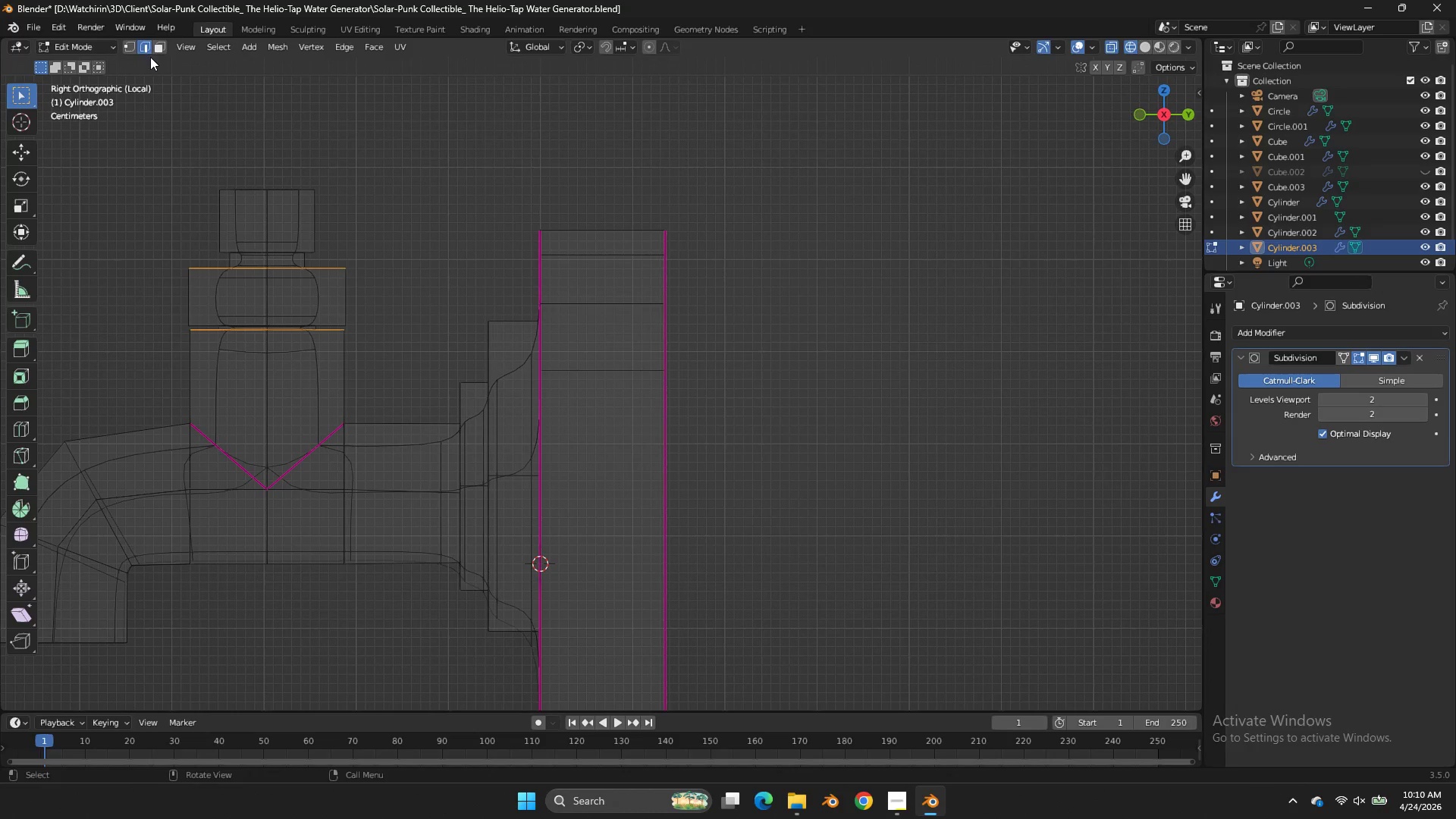 
hold_key(key=AltLeft, duration=0.92)
left_click([334, 321])
 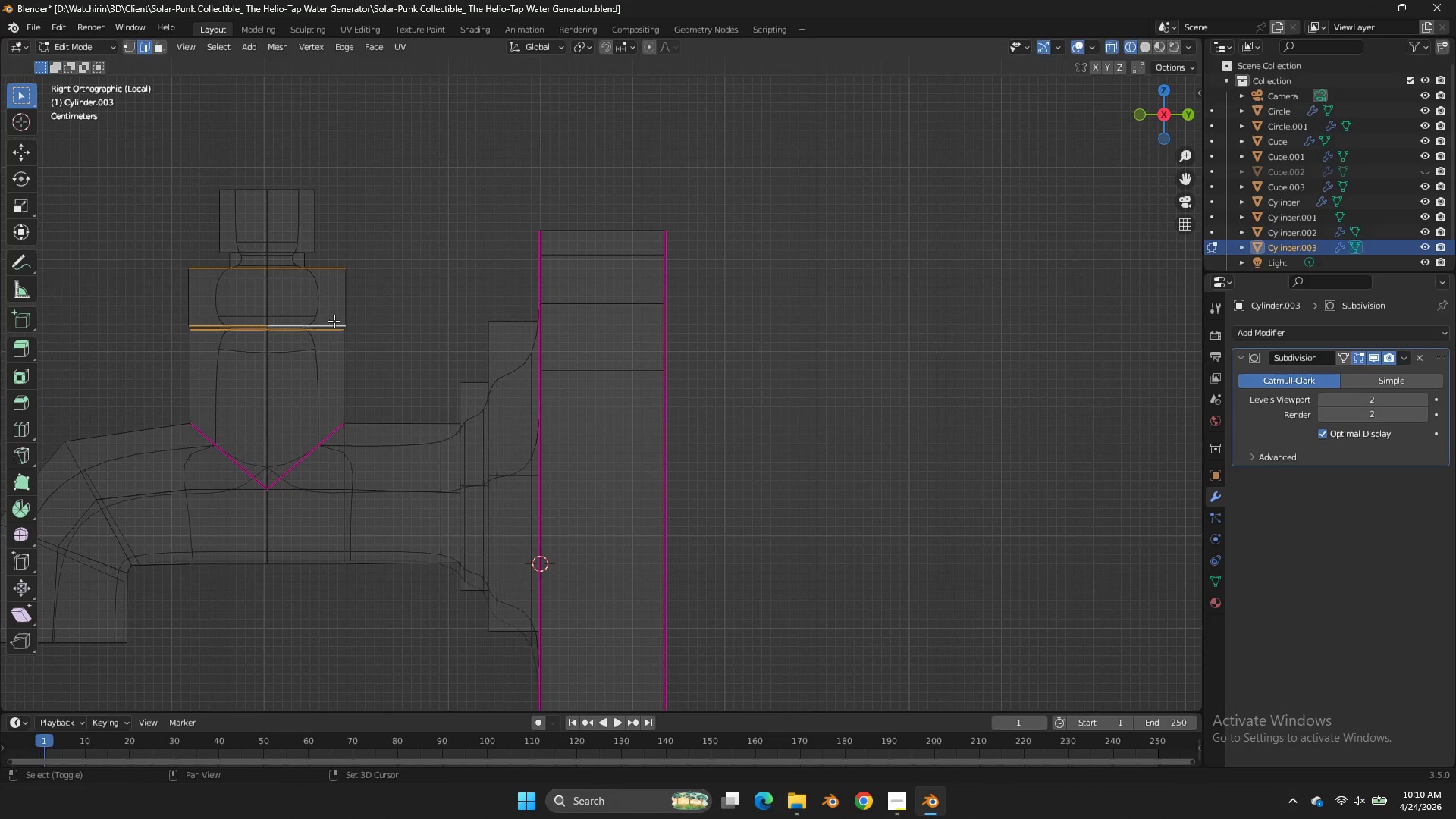 
key(Shift+E)
 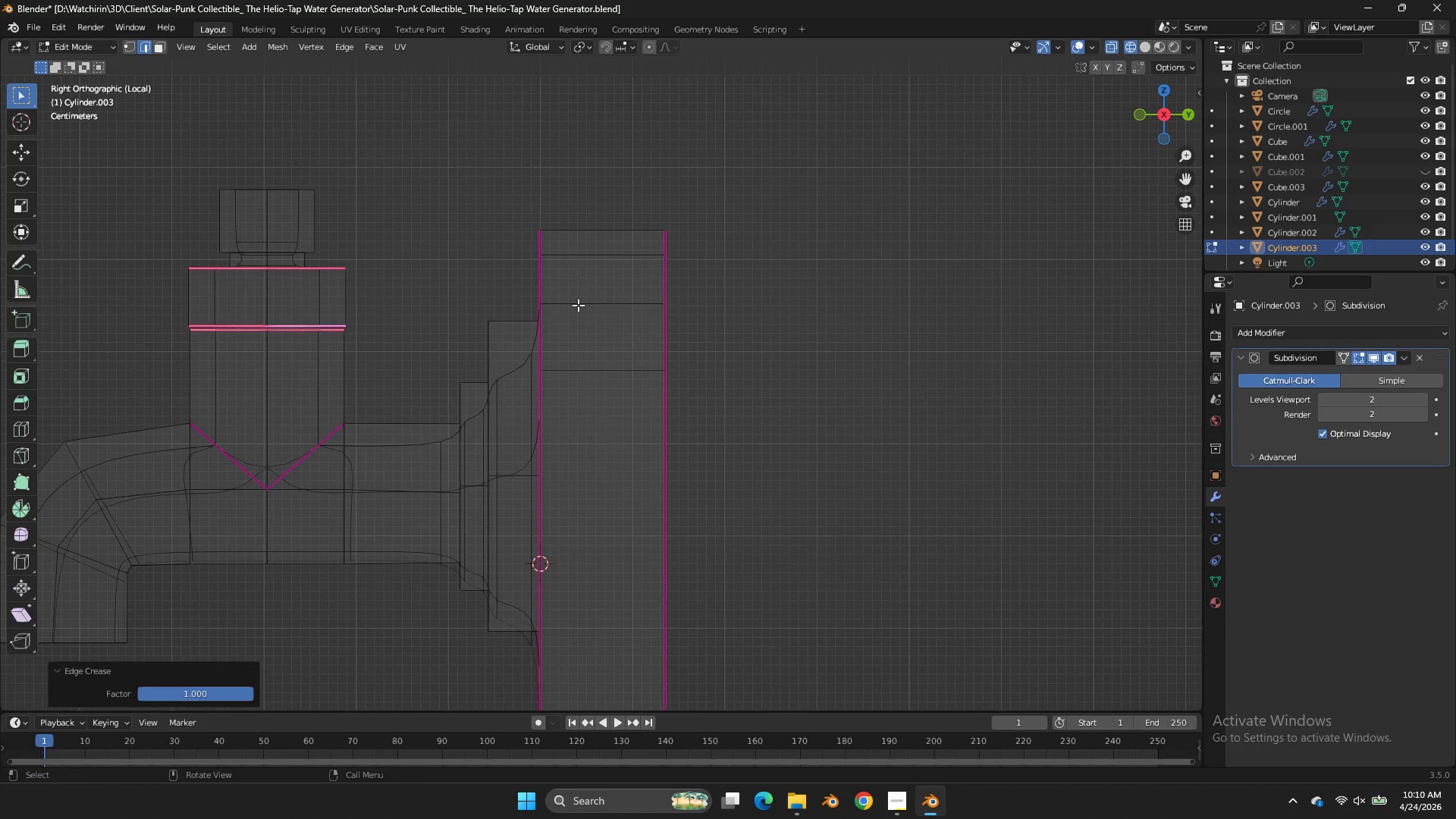 
key(Tab)
 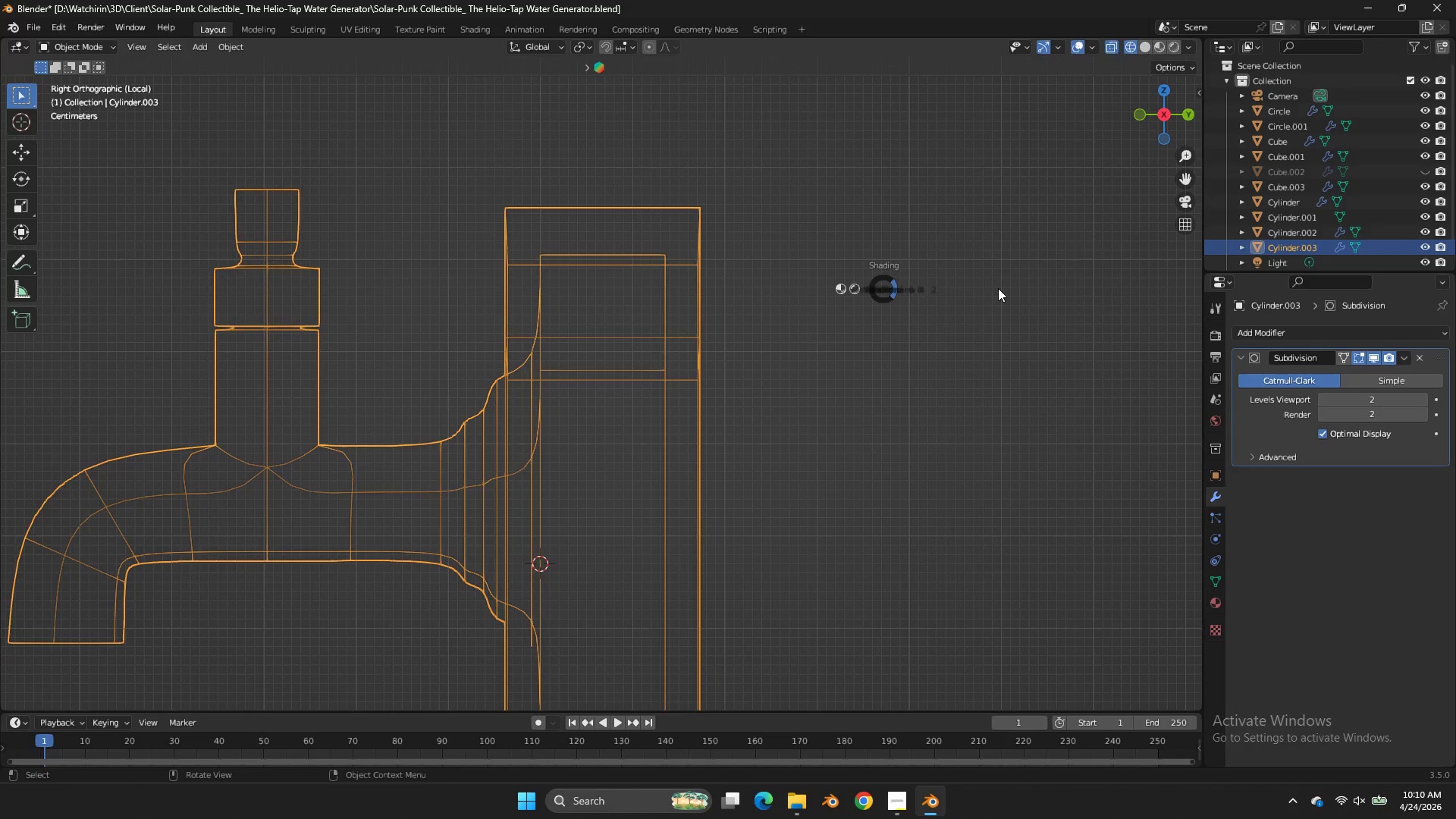 
key(Z)
 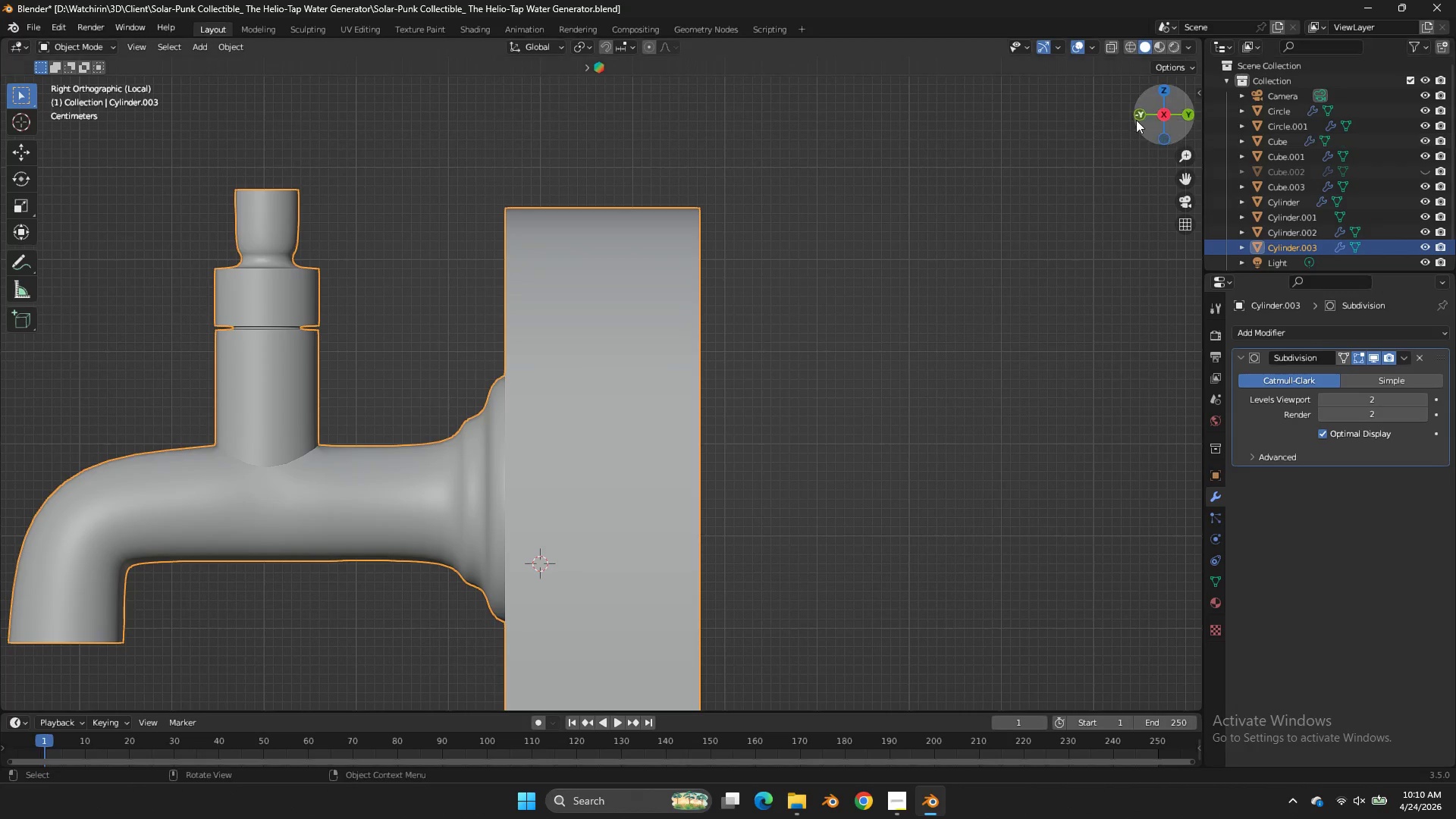 
left_click_drag(start_coordinate=[1148, 125], to_coordinate=[72, 170])
 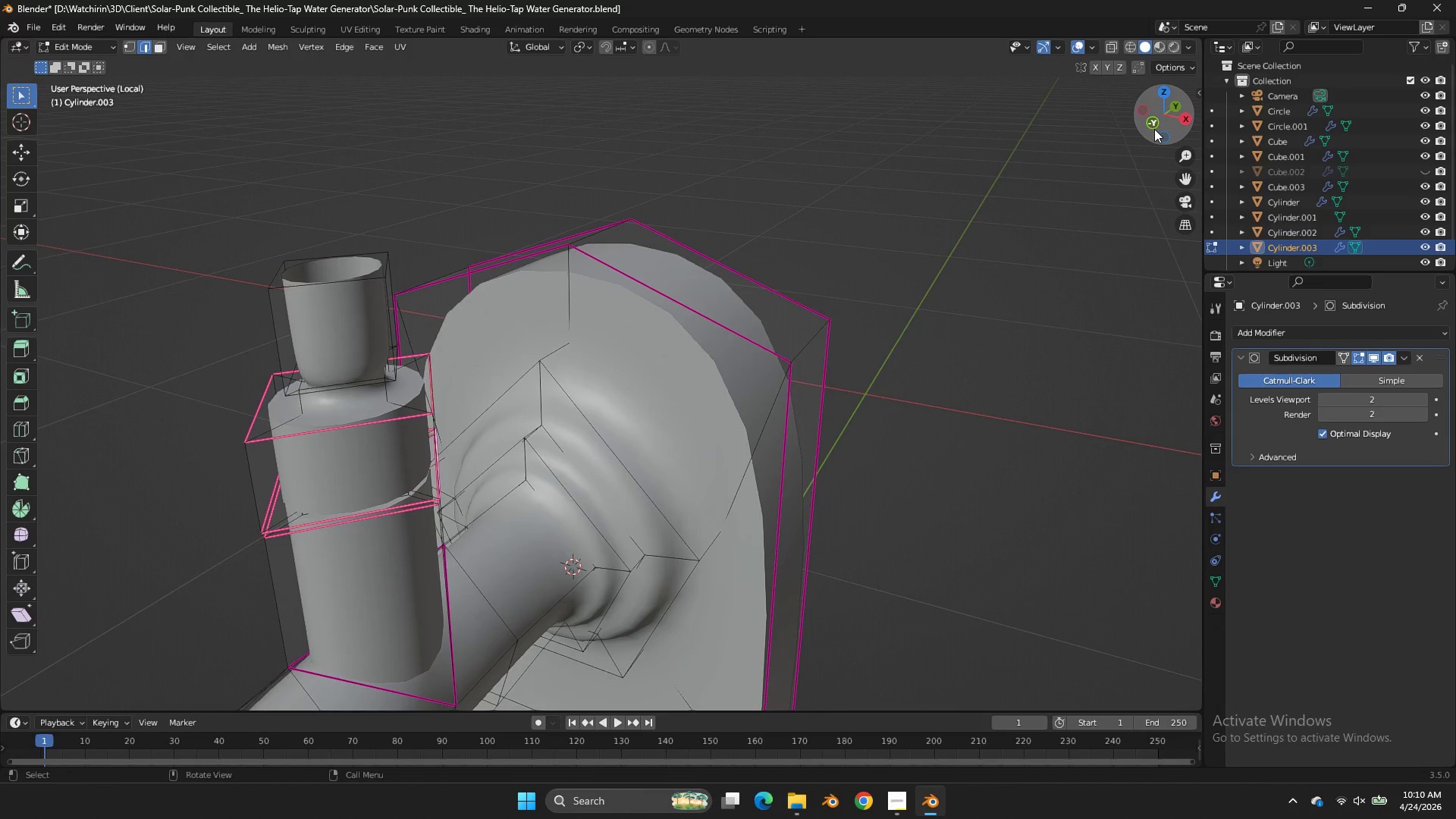 
key(Tab)
 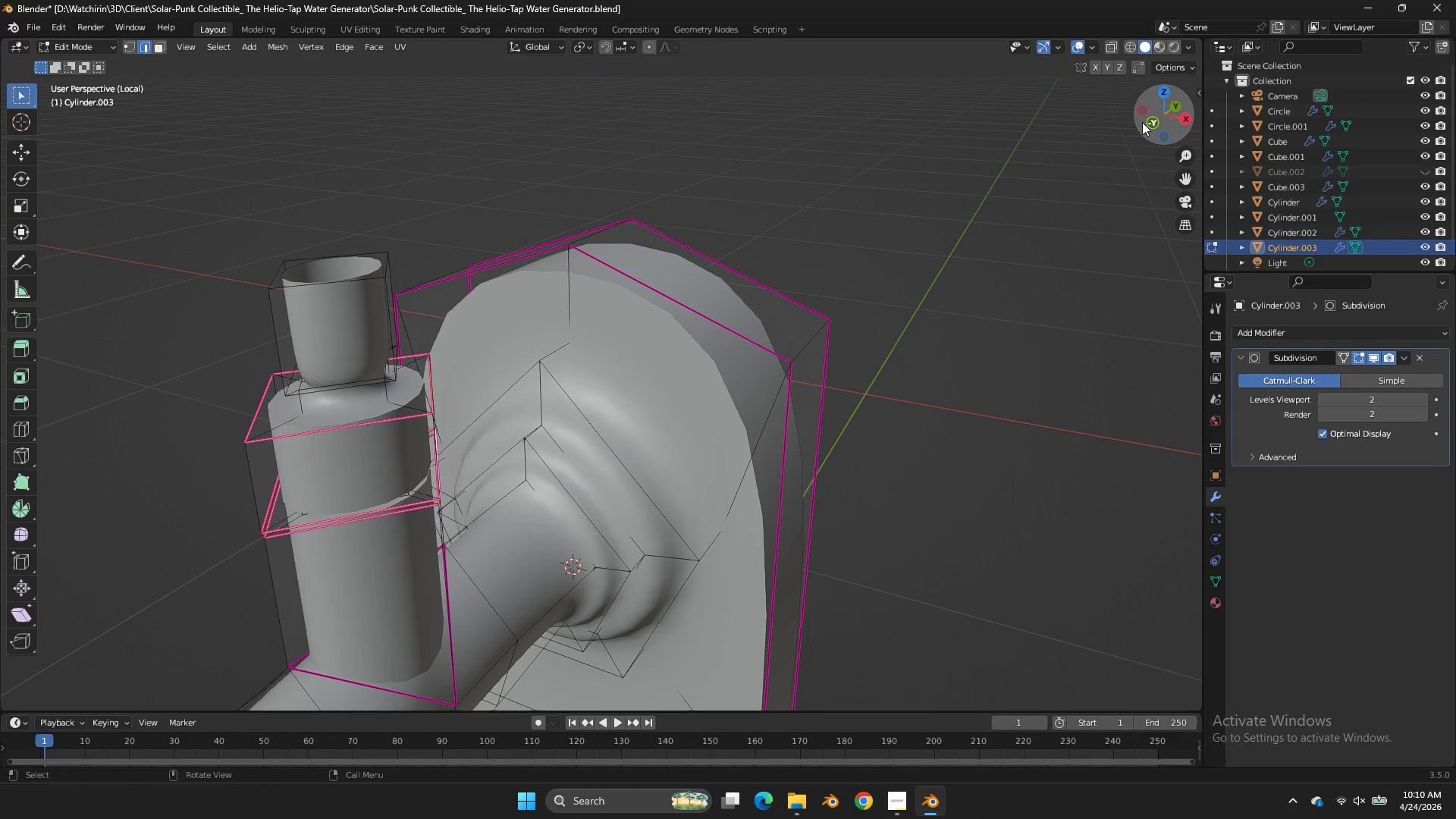 
hold_key(key=AltLeft, duration=0.64)
left_click([358, 281])
 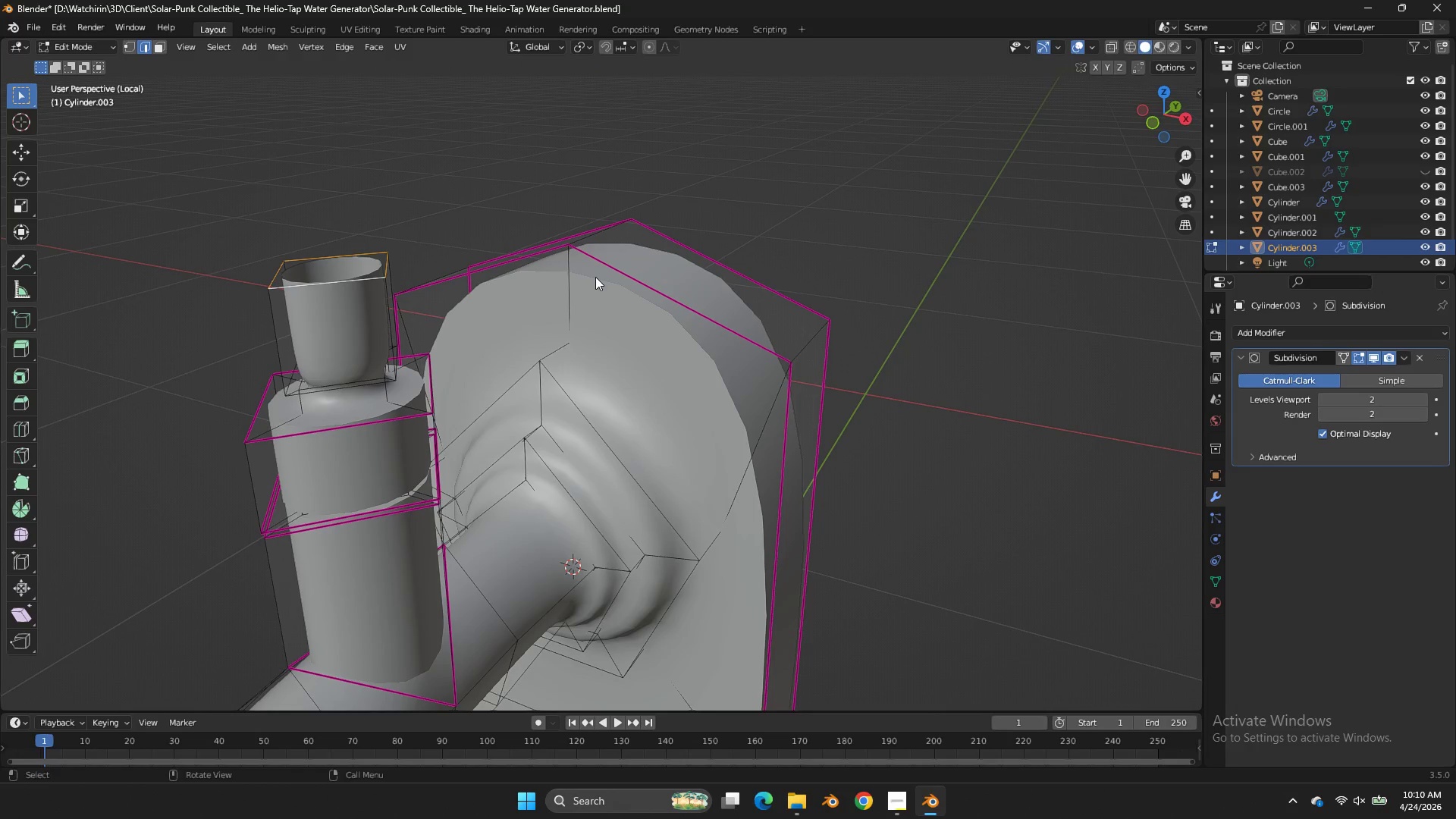 
type(fE)
 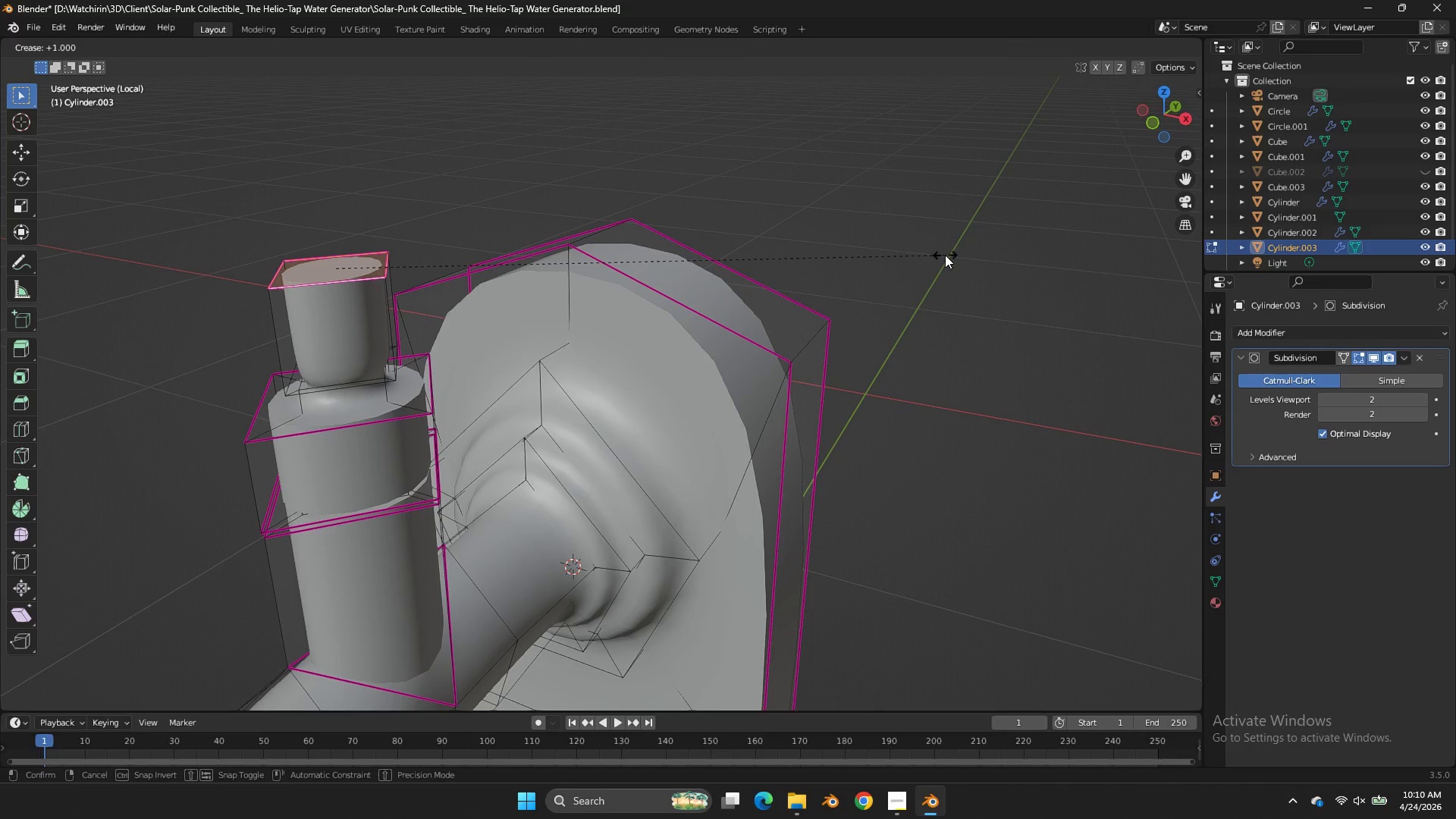 
left_click([959, 254])
 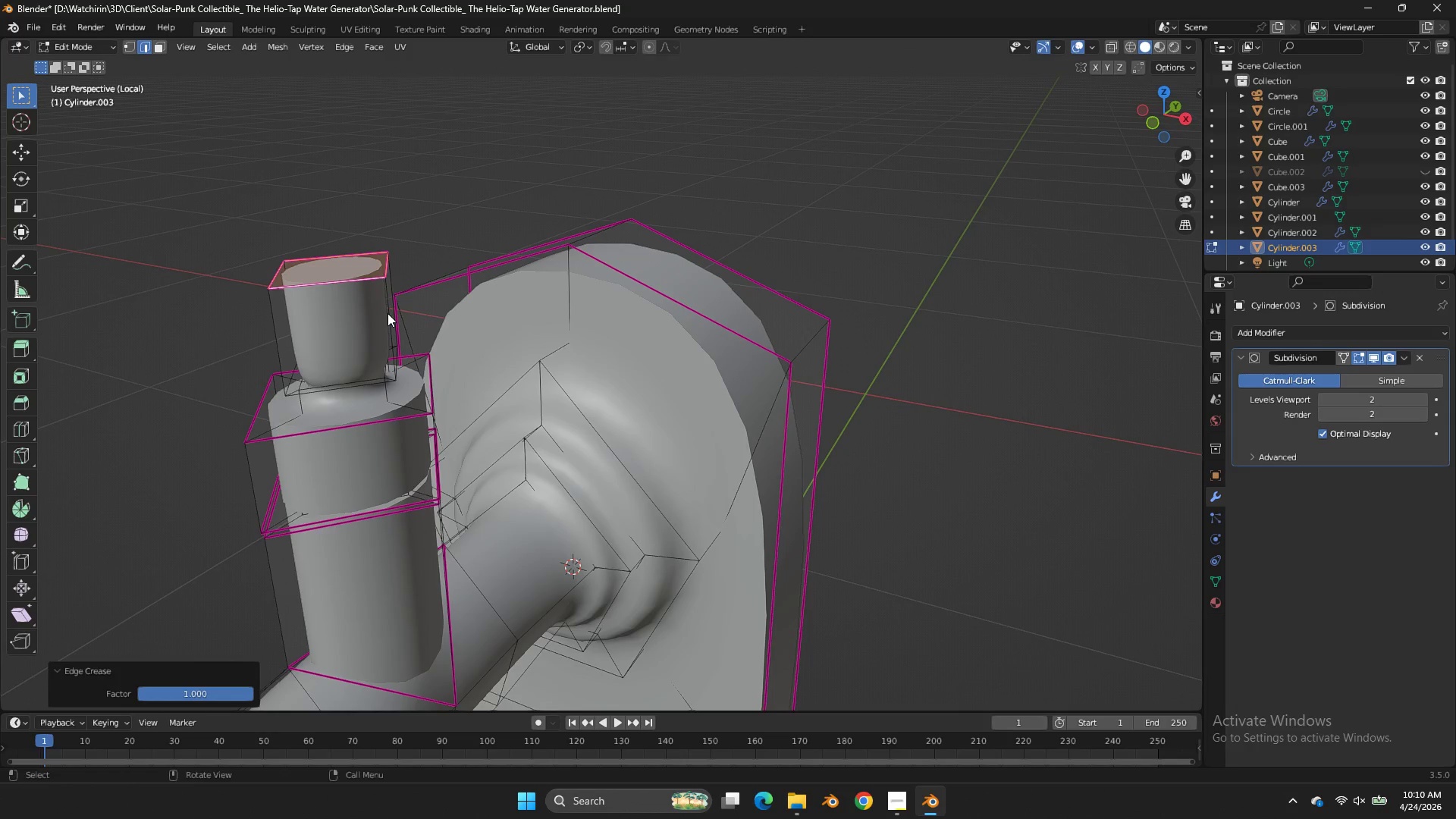 
key(Control+R)
 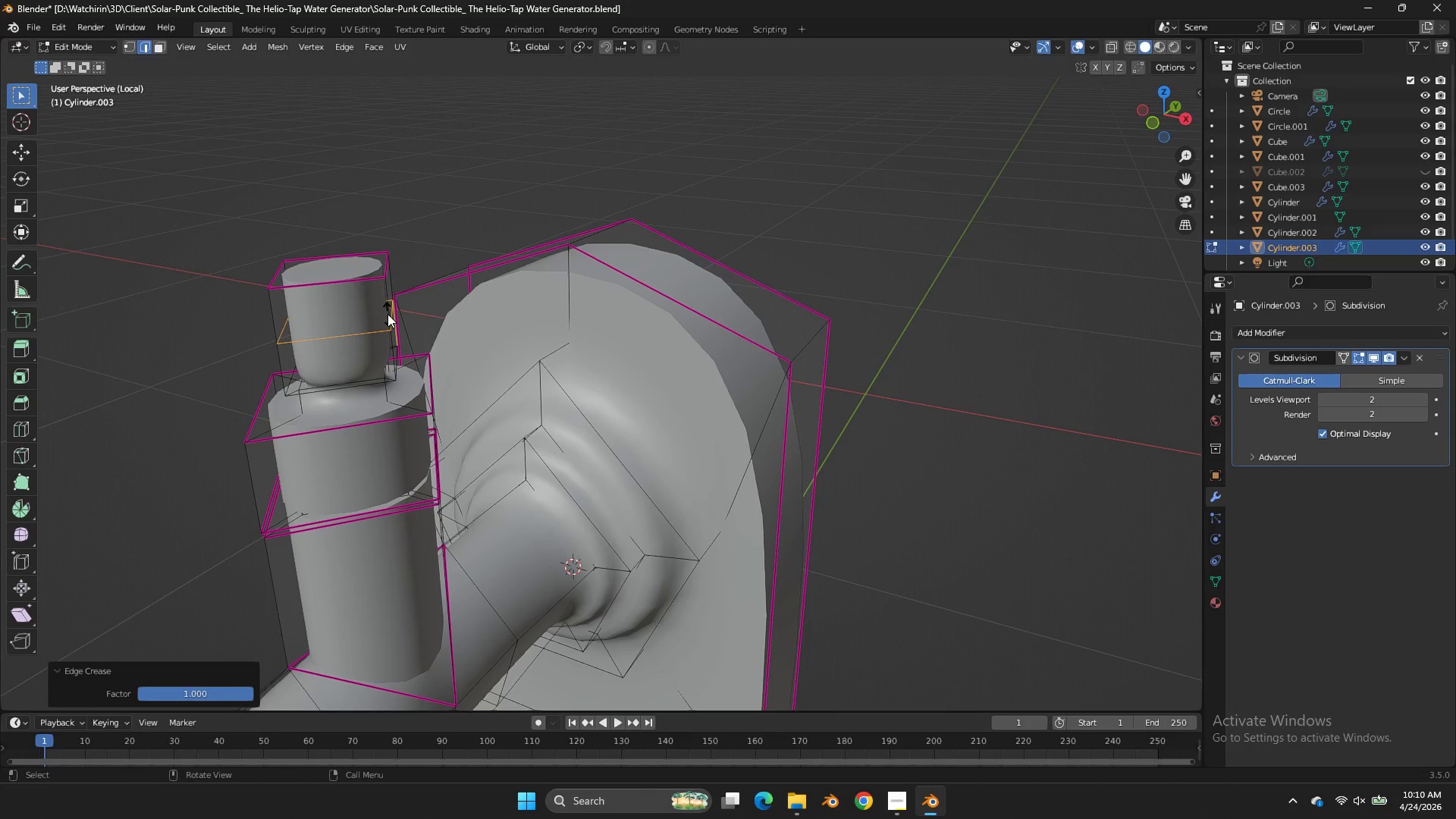 
left_click([388, 314])
 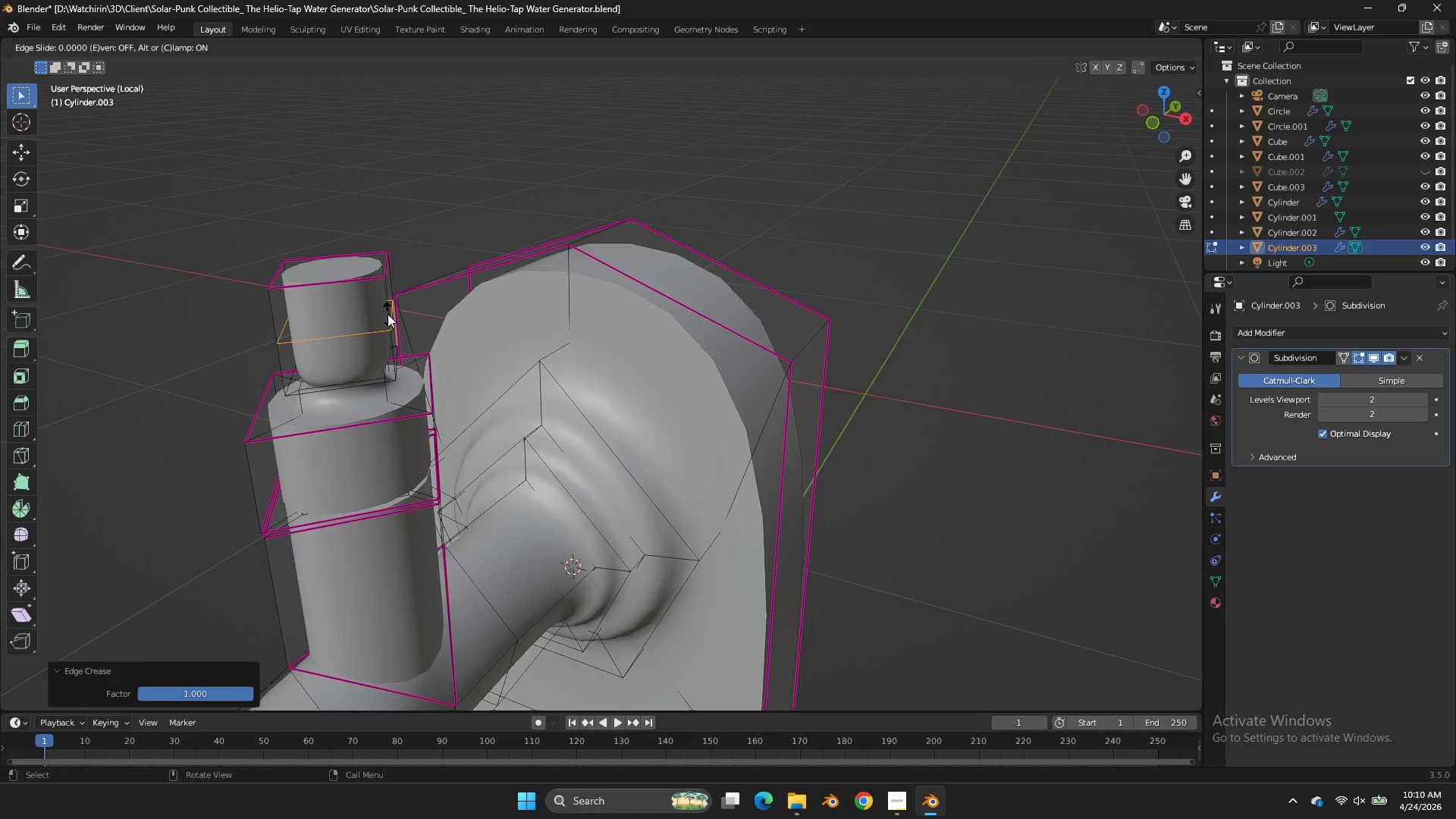 
right_click([388, 314])
 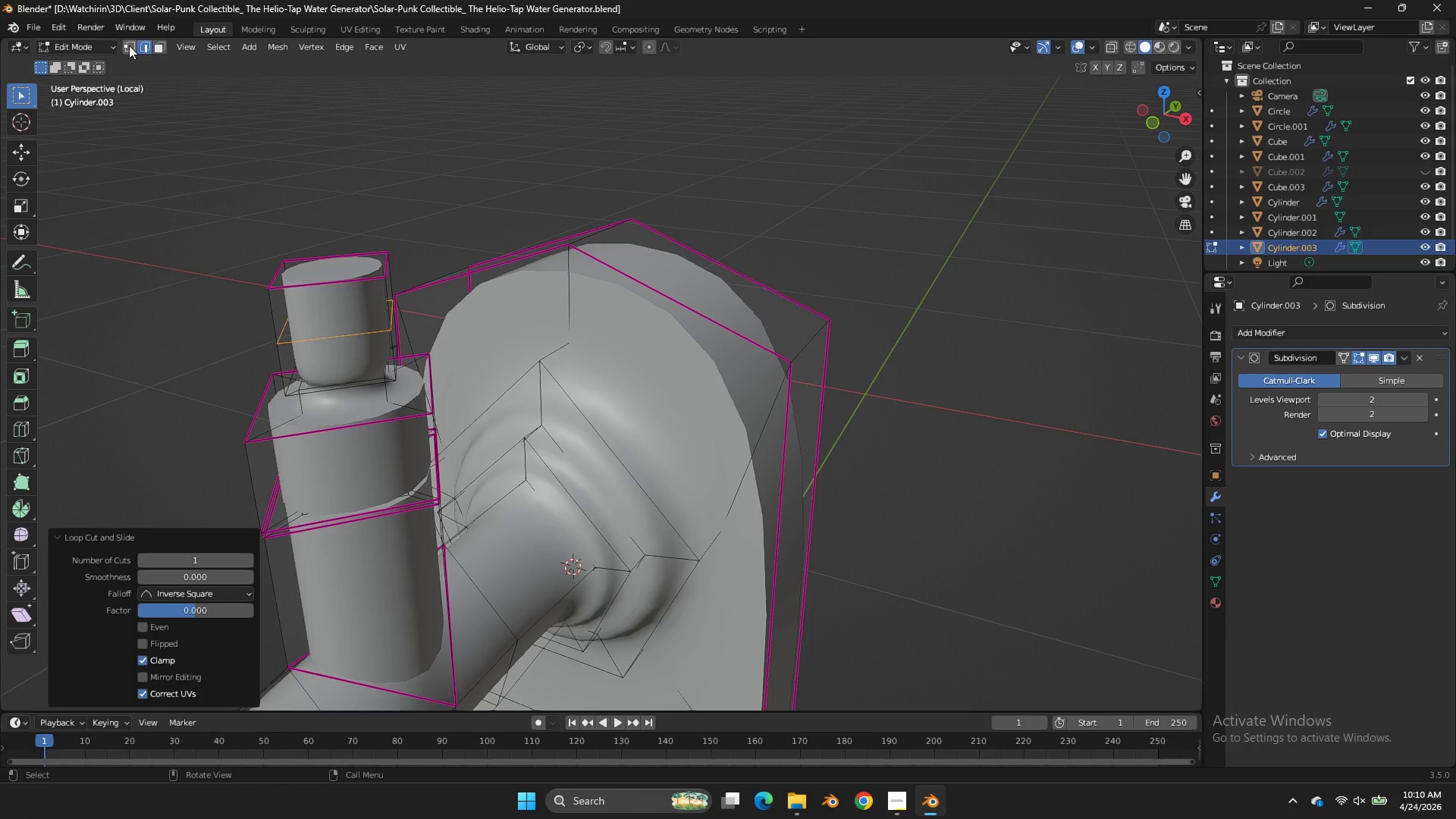 
left_click([129, 46])
 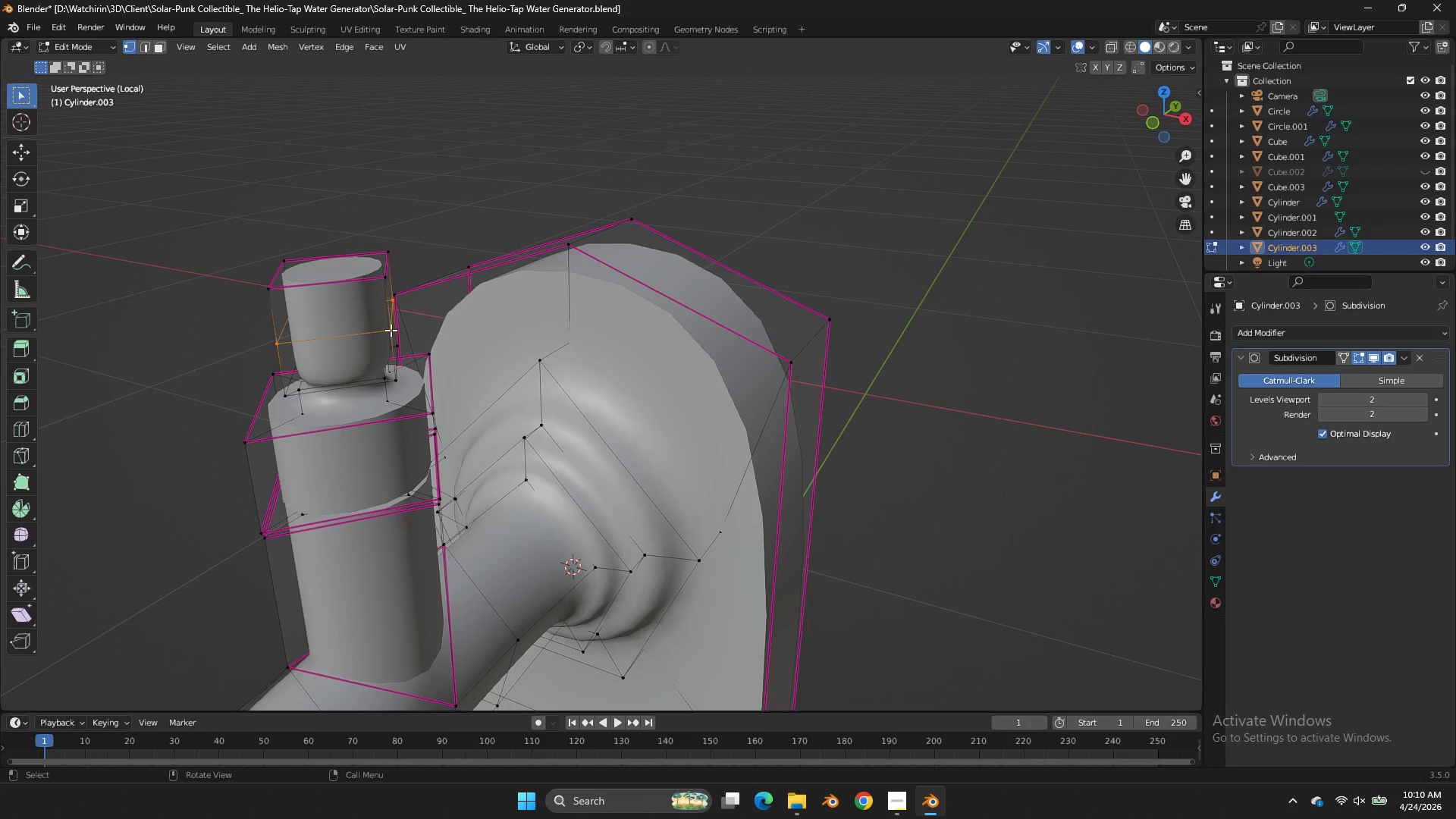 
left_click([391, 330])
 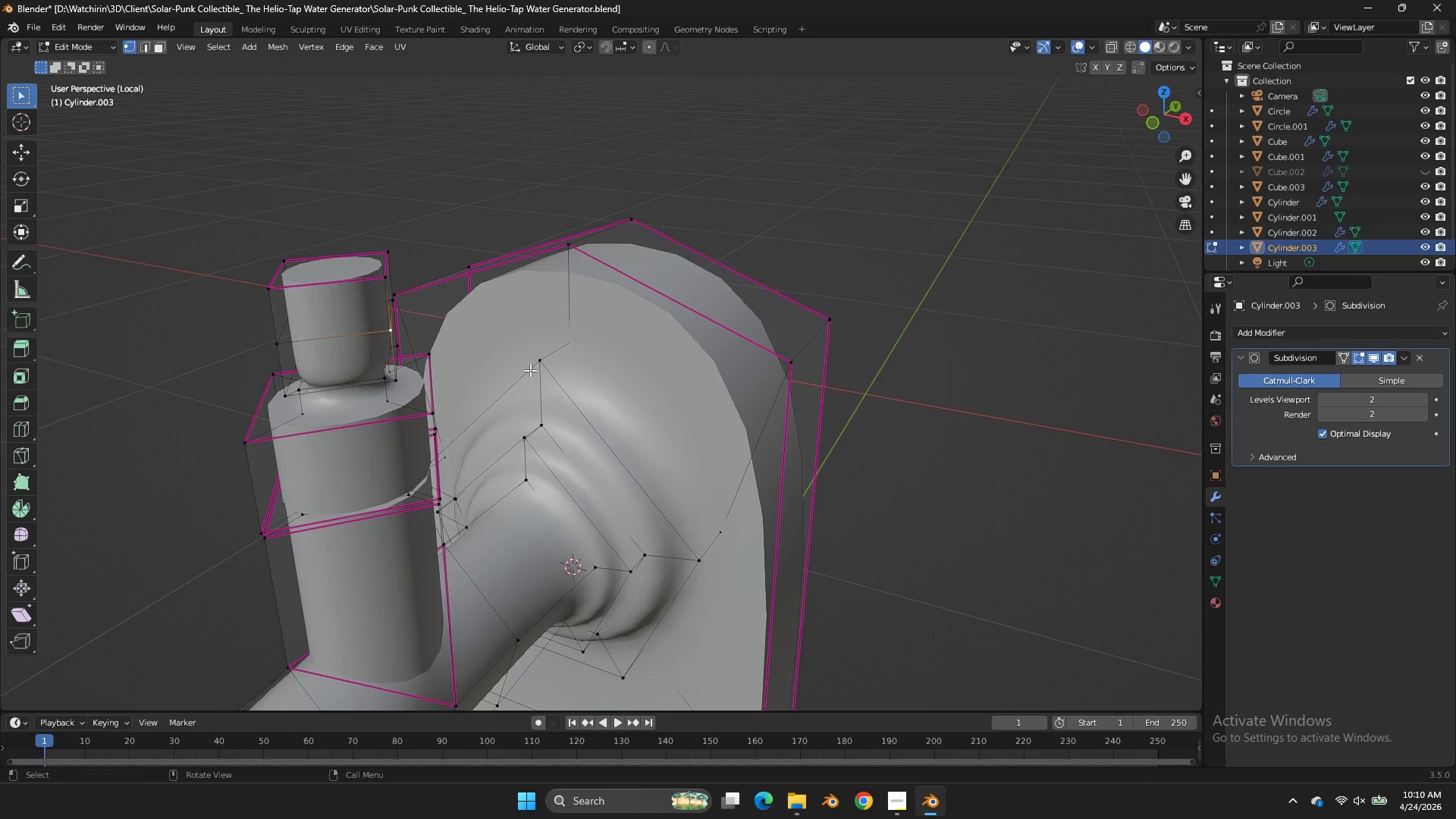 
key(Control+B)
 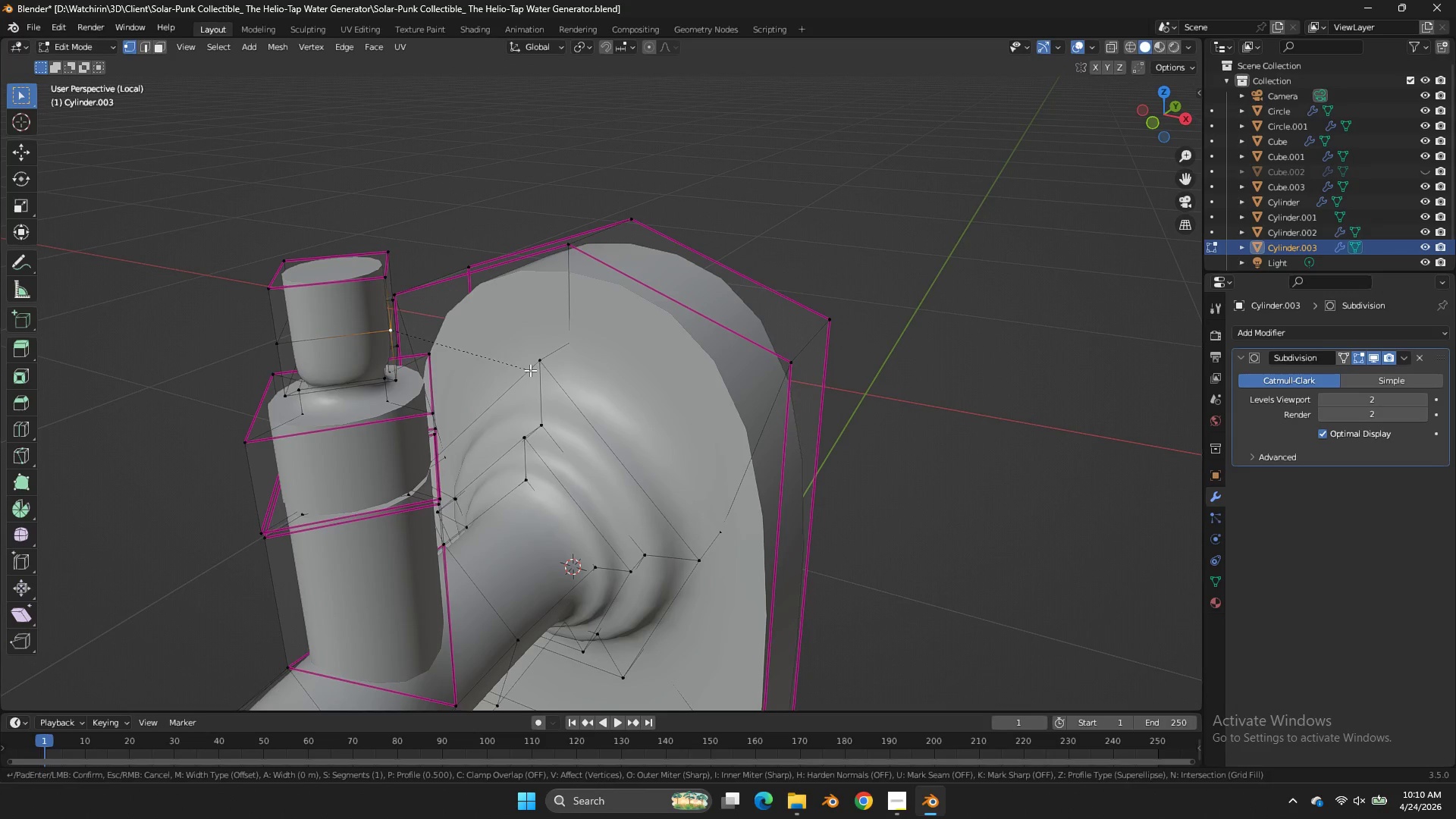 
key(V)
 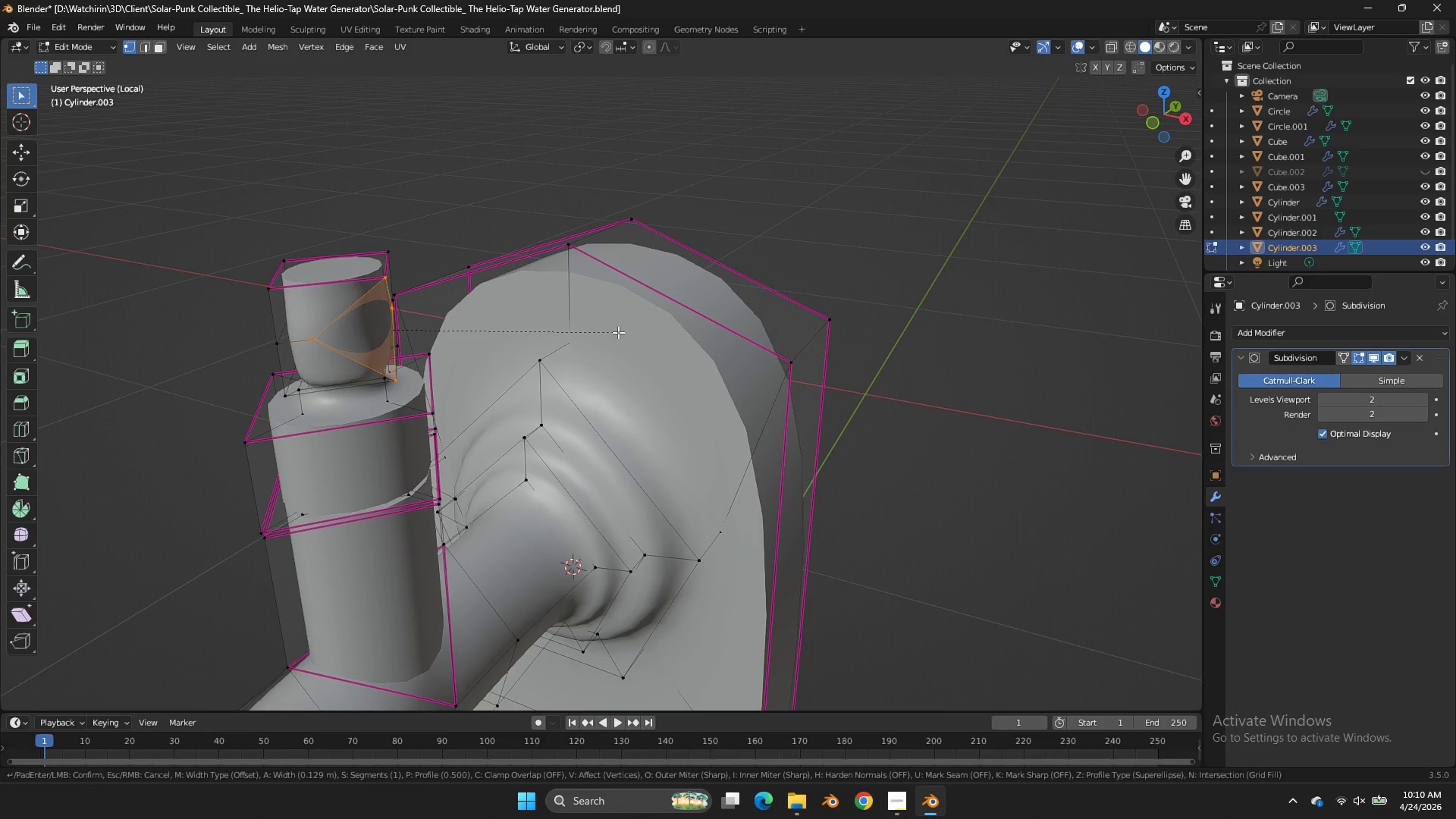 
left_click([604, 332])
 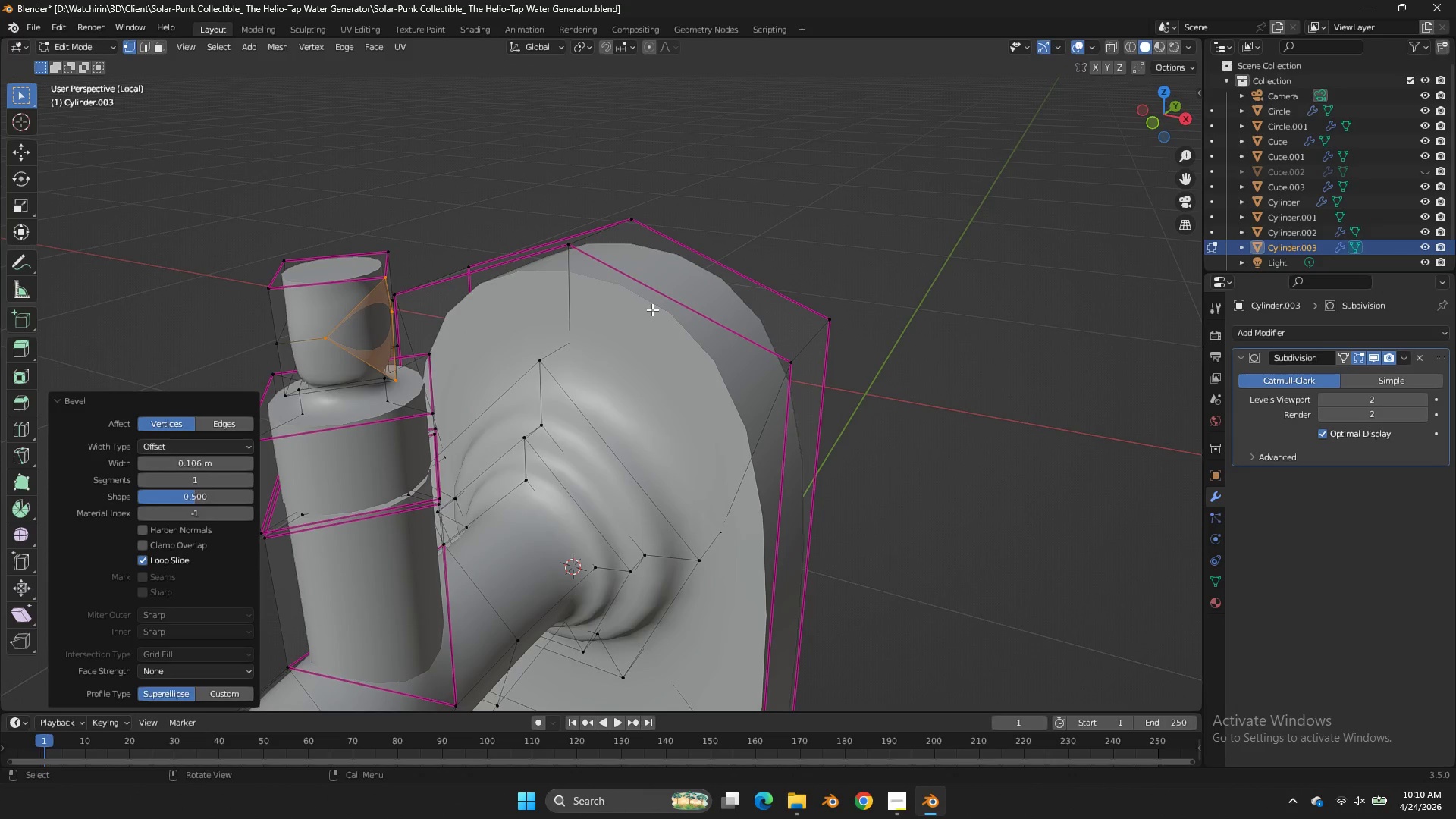 
key(X)
 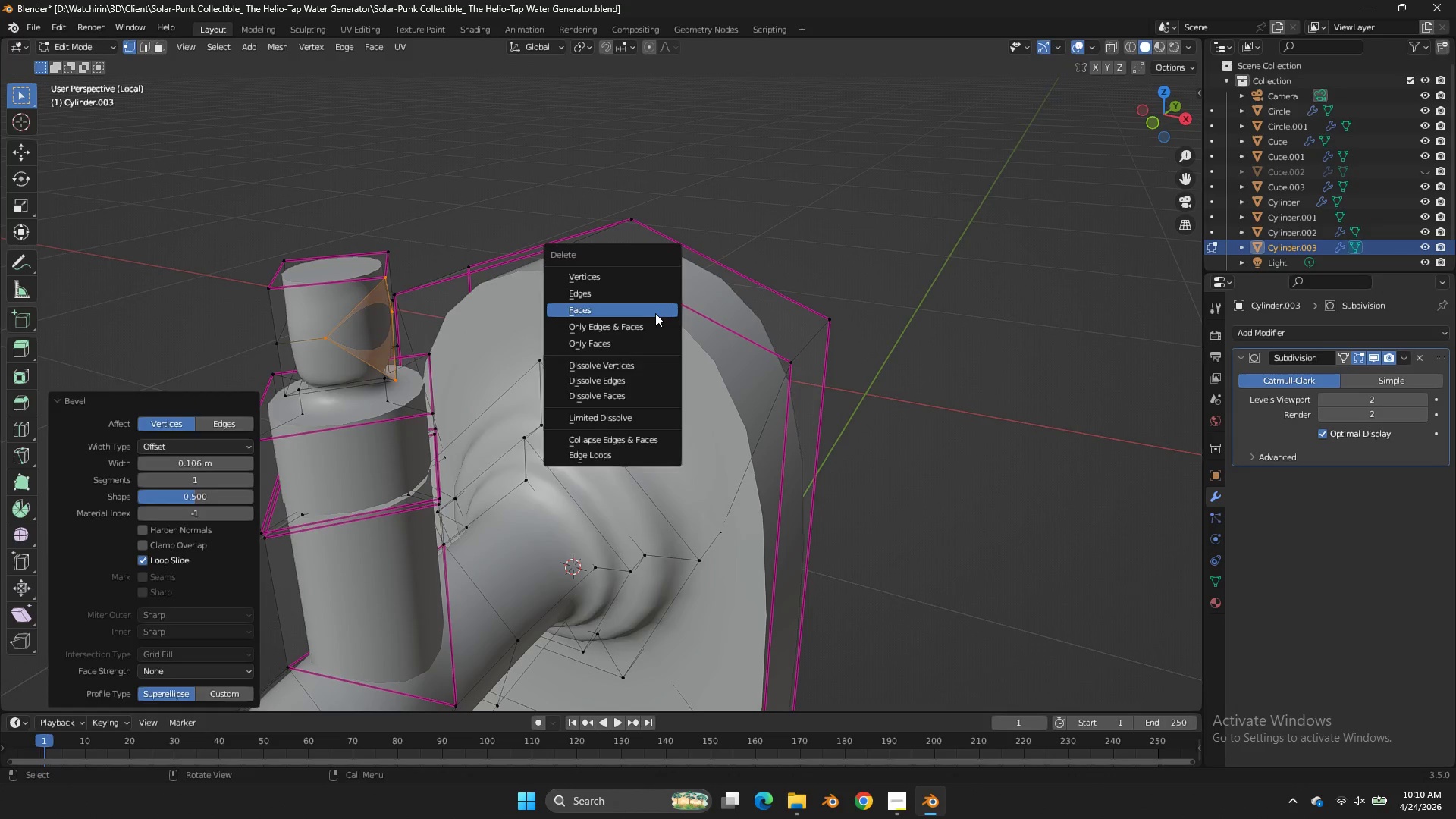 
left_click([655, 313])
 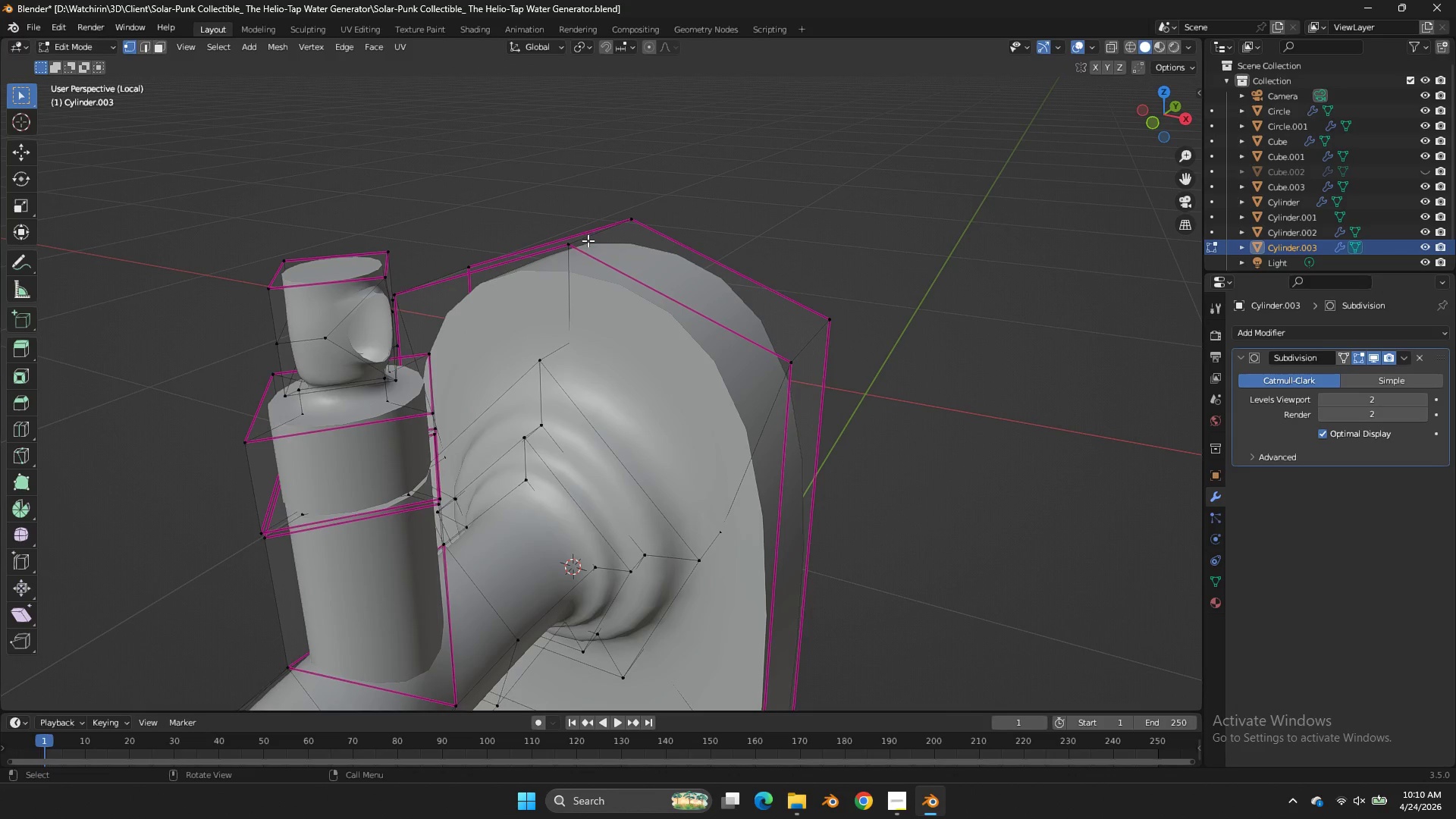 
type(am)
 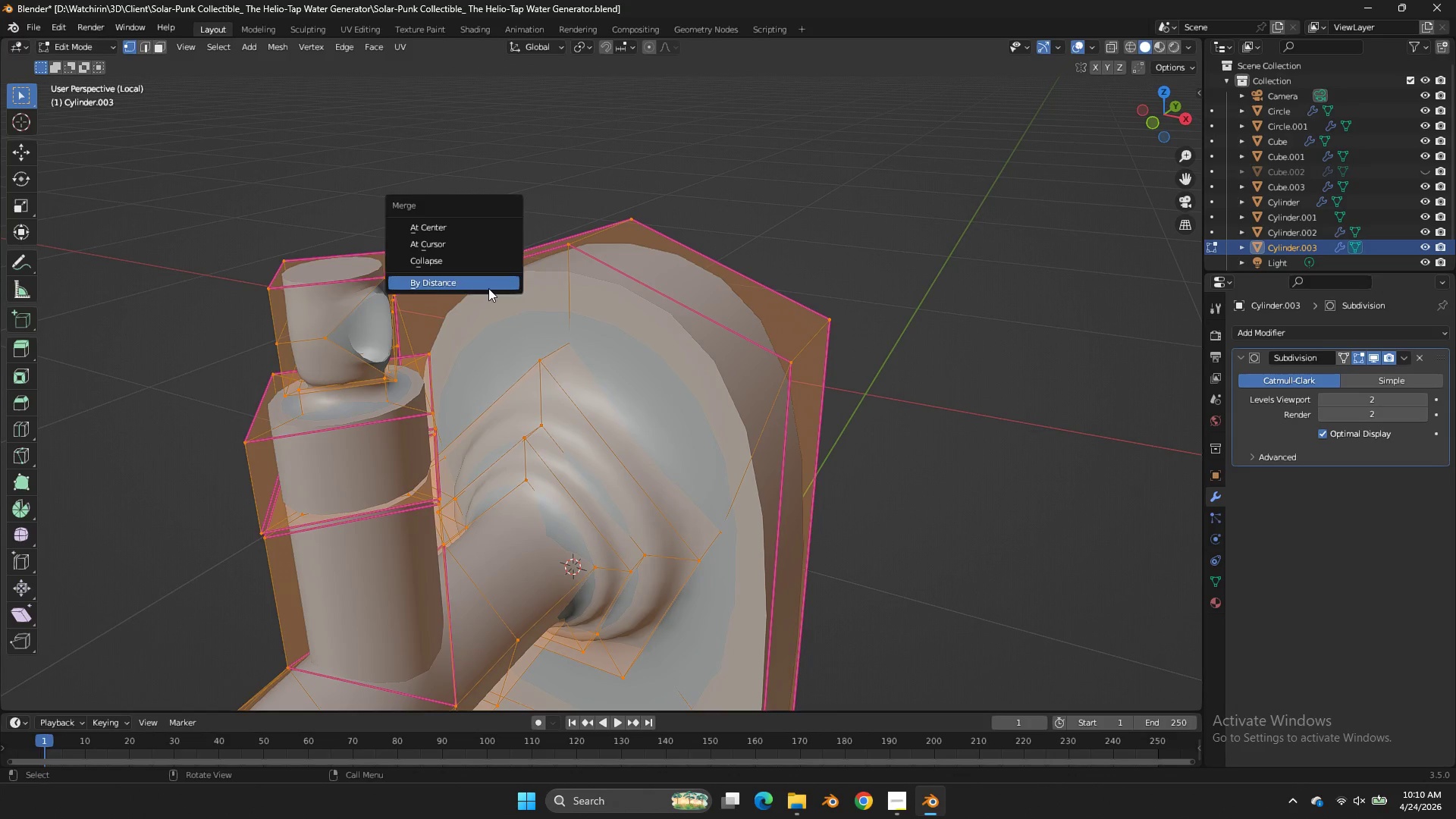 
left_click([488, 288])
 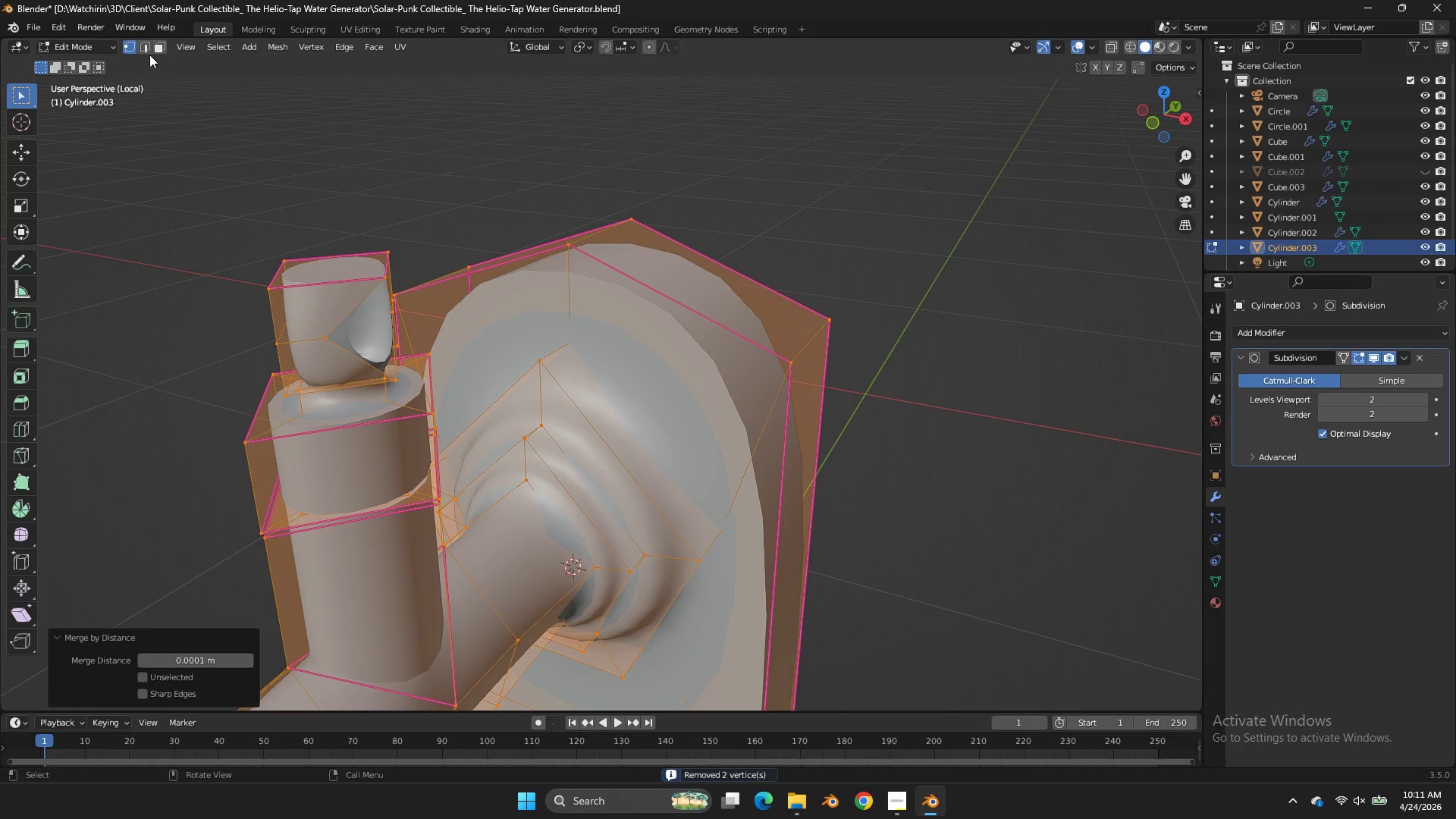 
left_click([149, 53])
 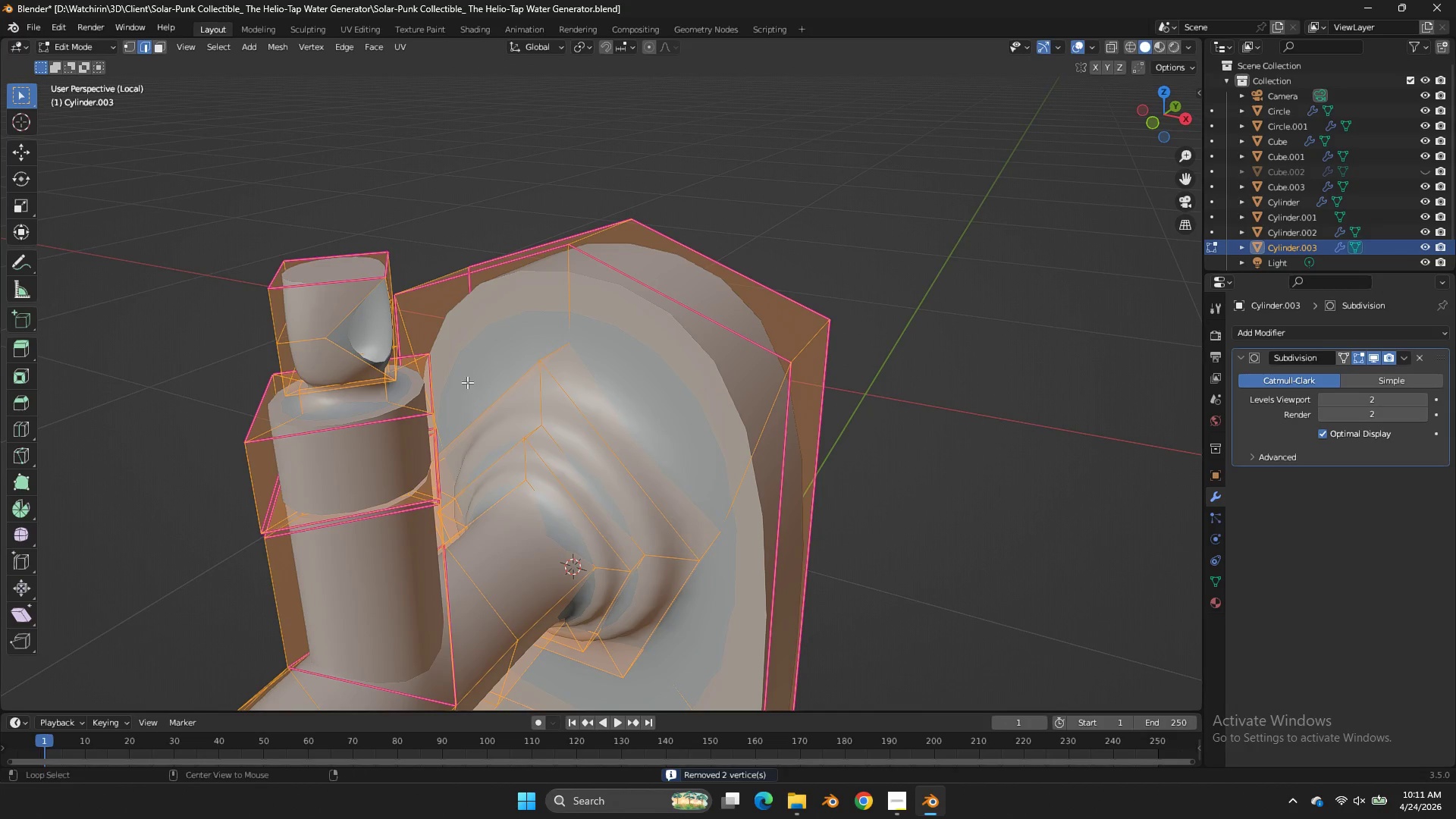 
hold_key(key=AltLeft, duration=1.19)
left_click([356, 327])
 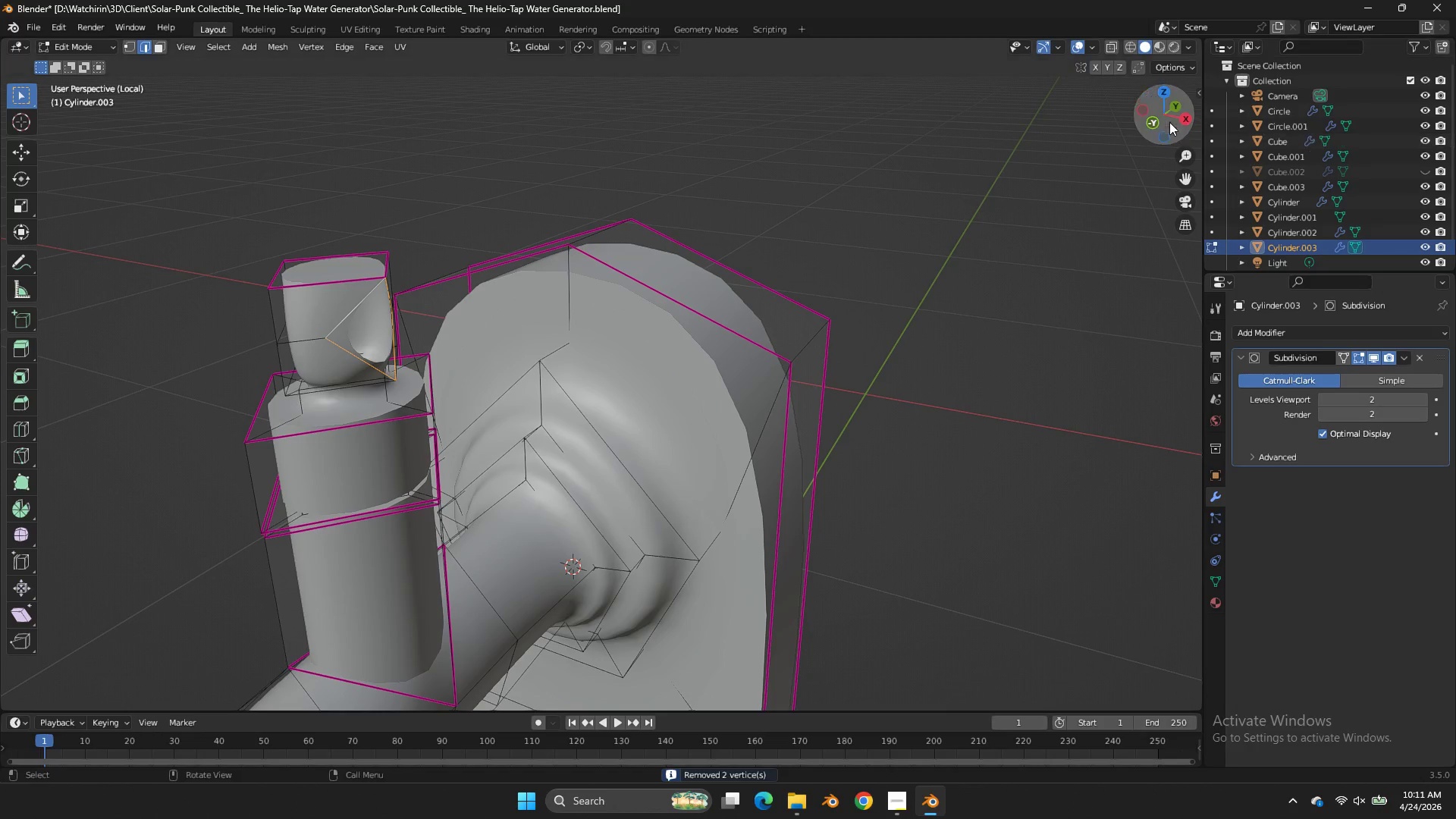 
left_click([1156, 120])
 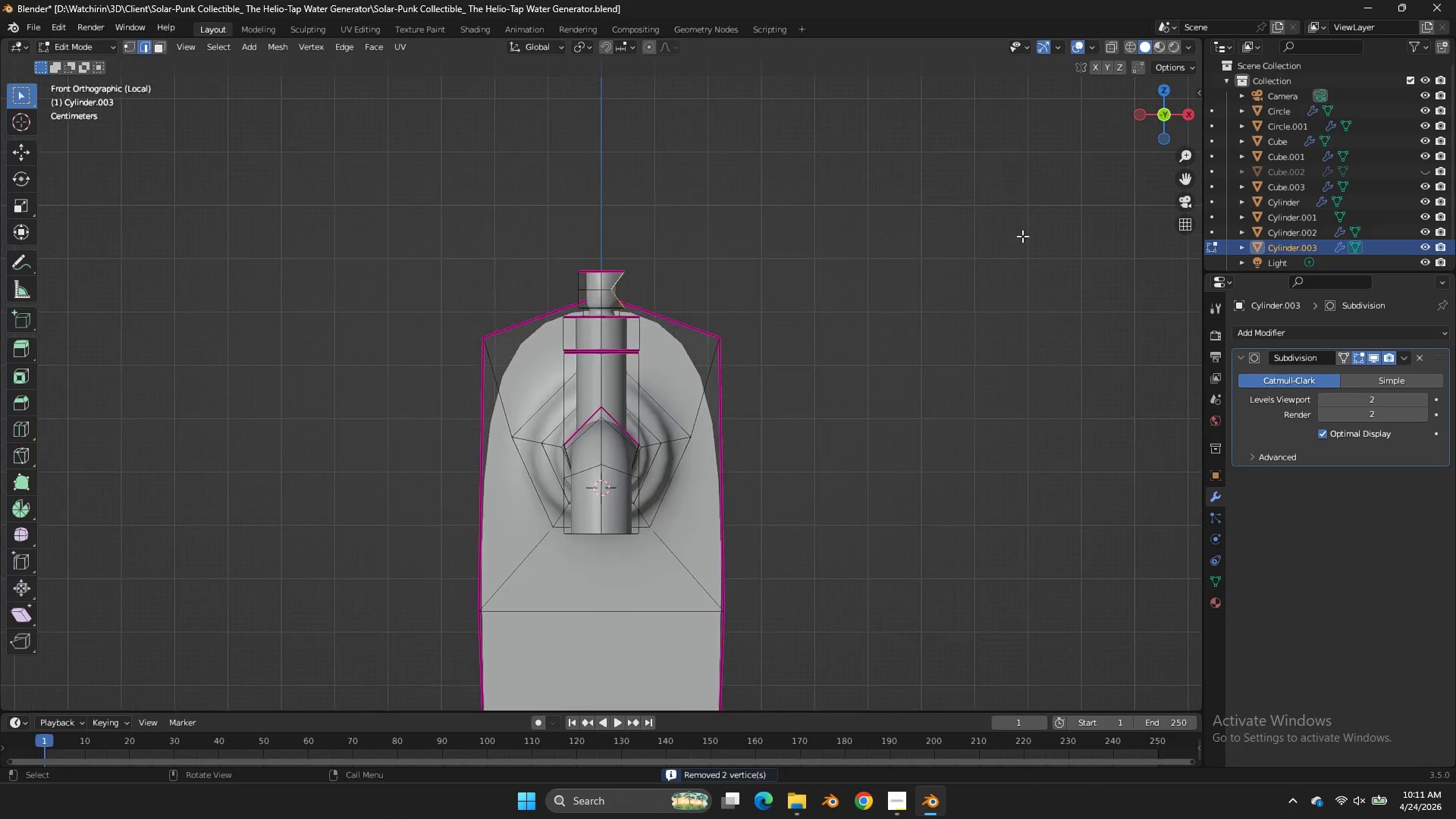 
key(E)
 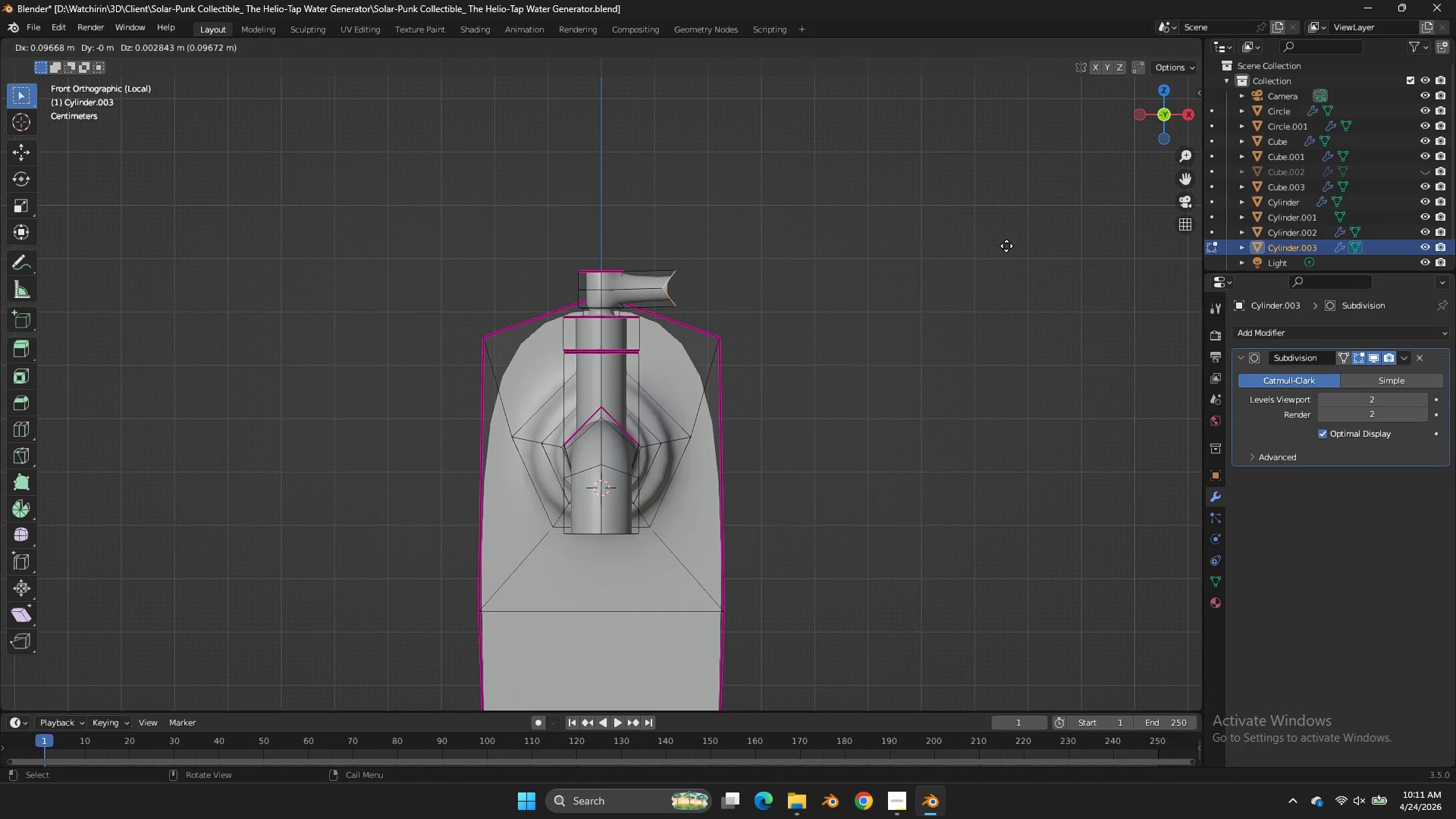 
scroll: coordinate [1068, 221], scroll_direction: down, amount: 3.0
 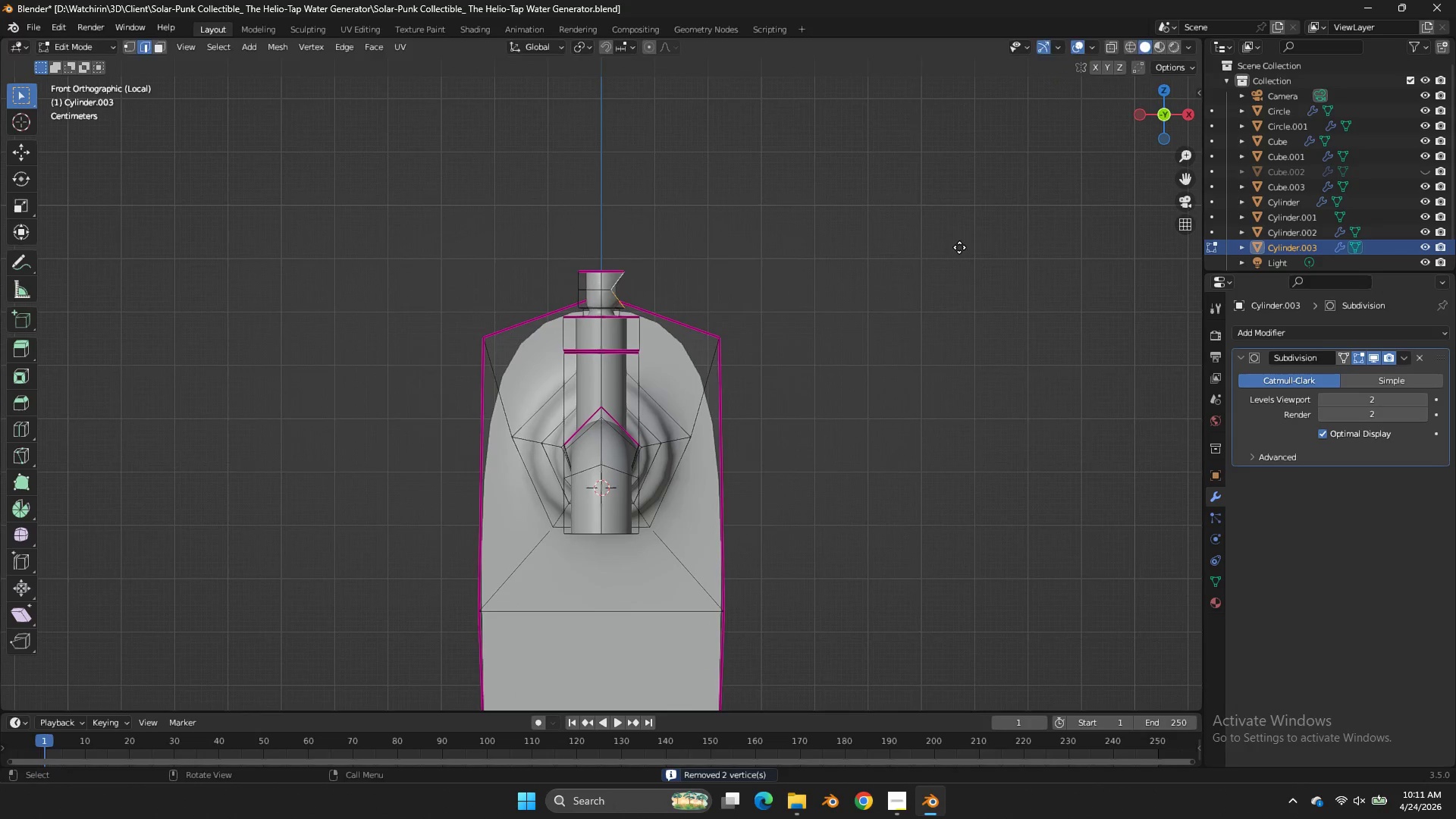 
key(X)
 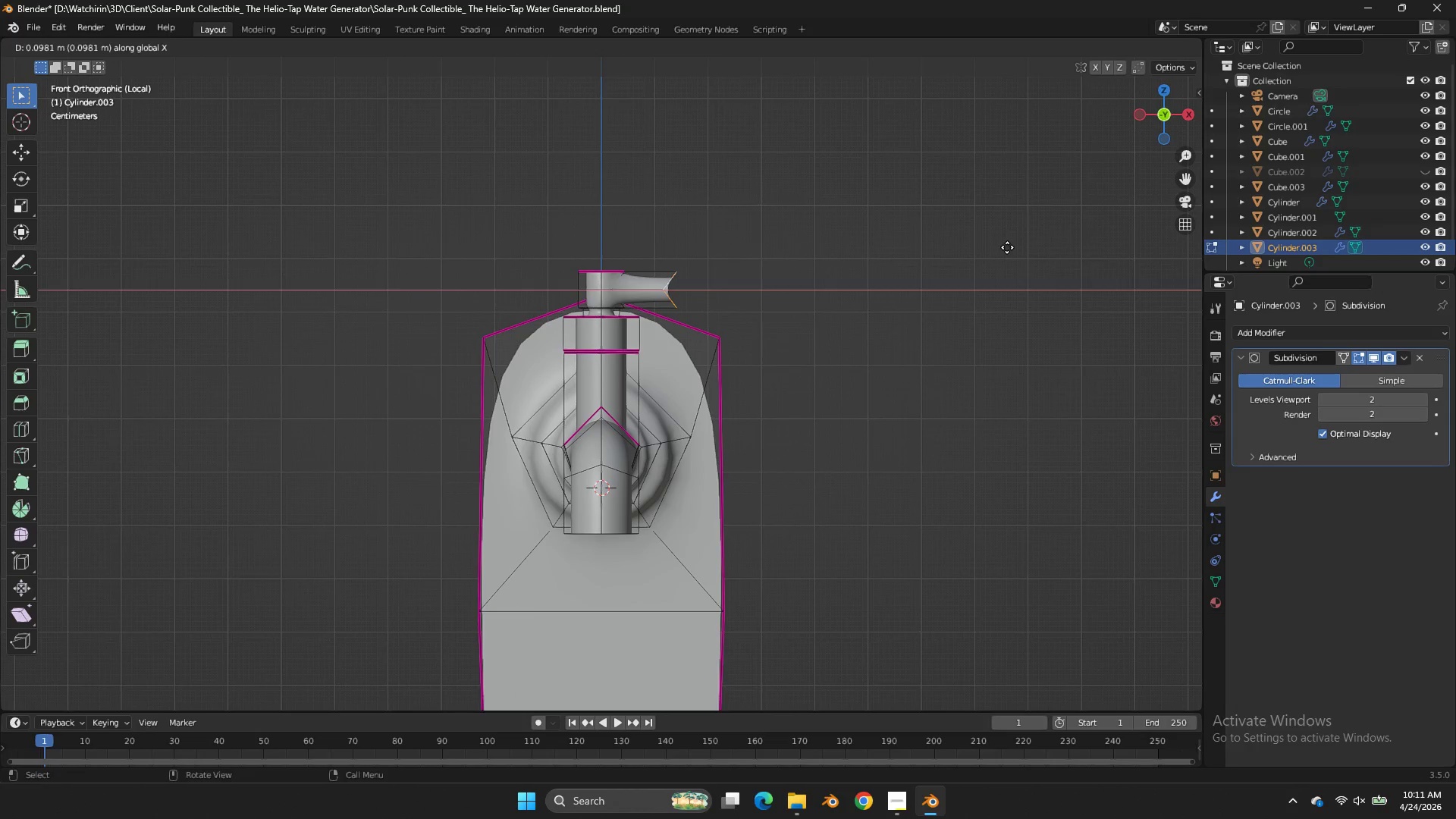 
left_click([1007, 247])
 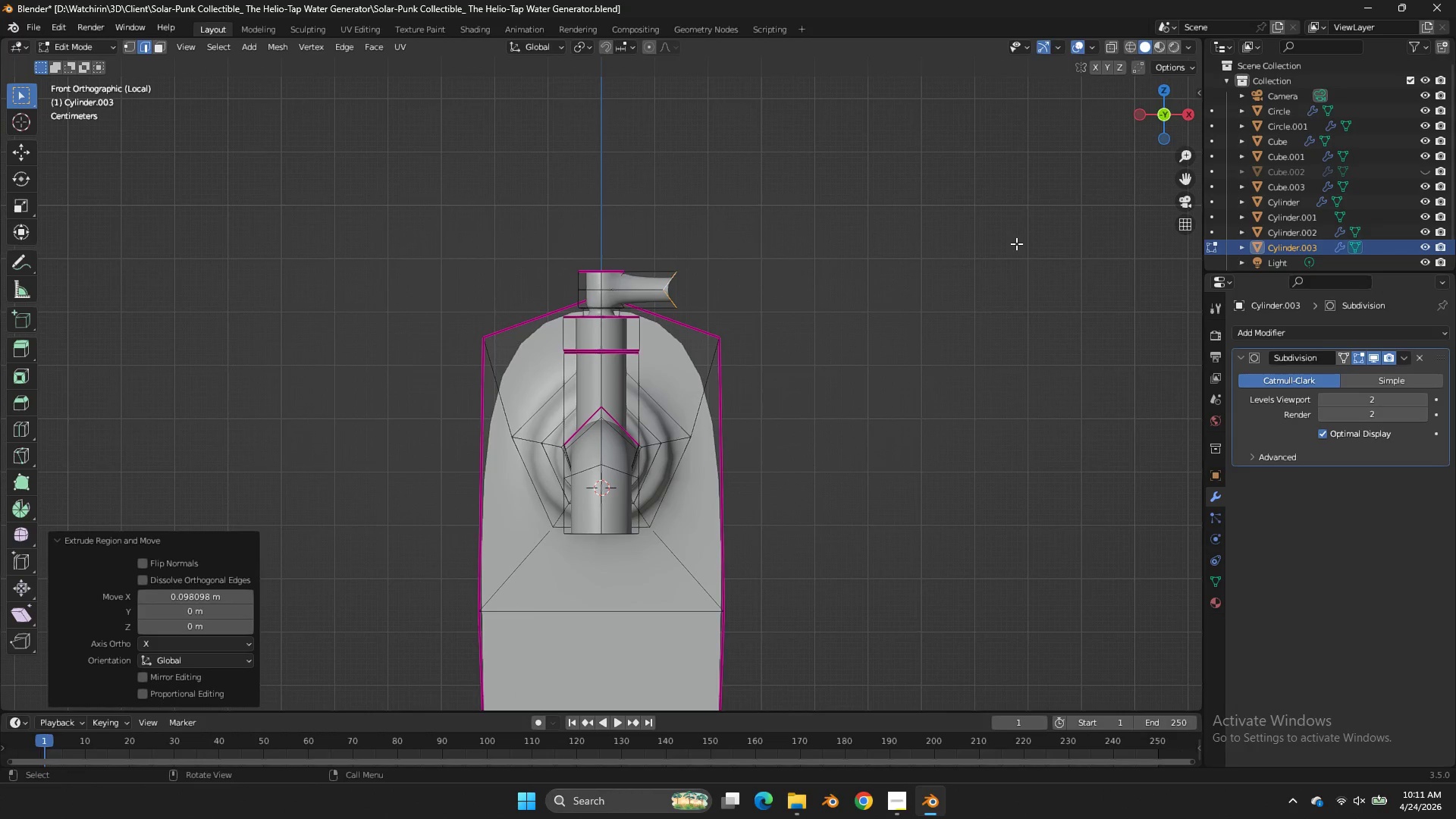 
key(Control+Z)
 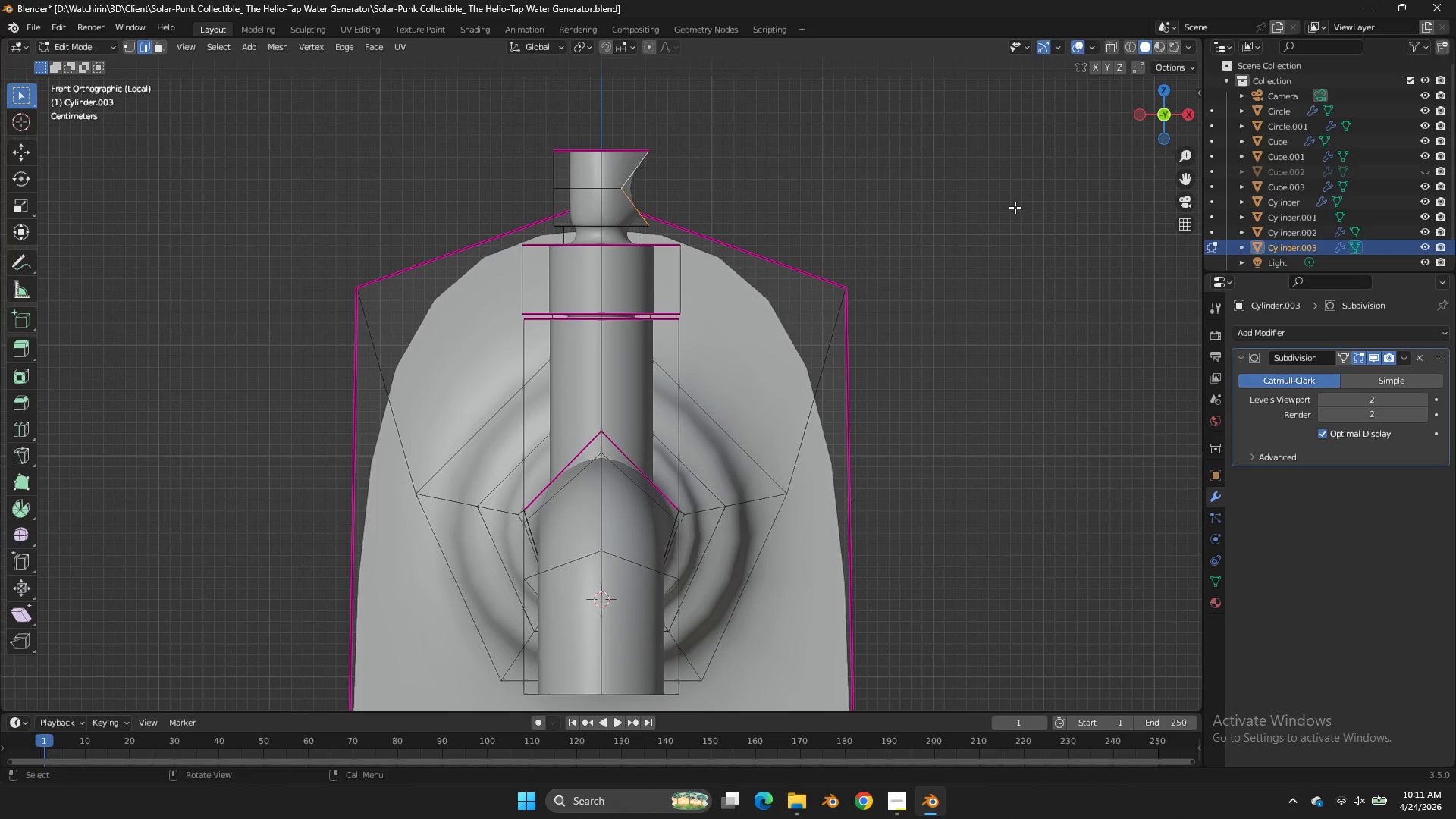 
scroll: coordinate [1016, 243], scroll_direction: up, amount: 4.0
 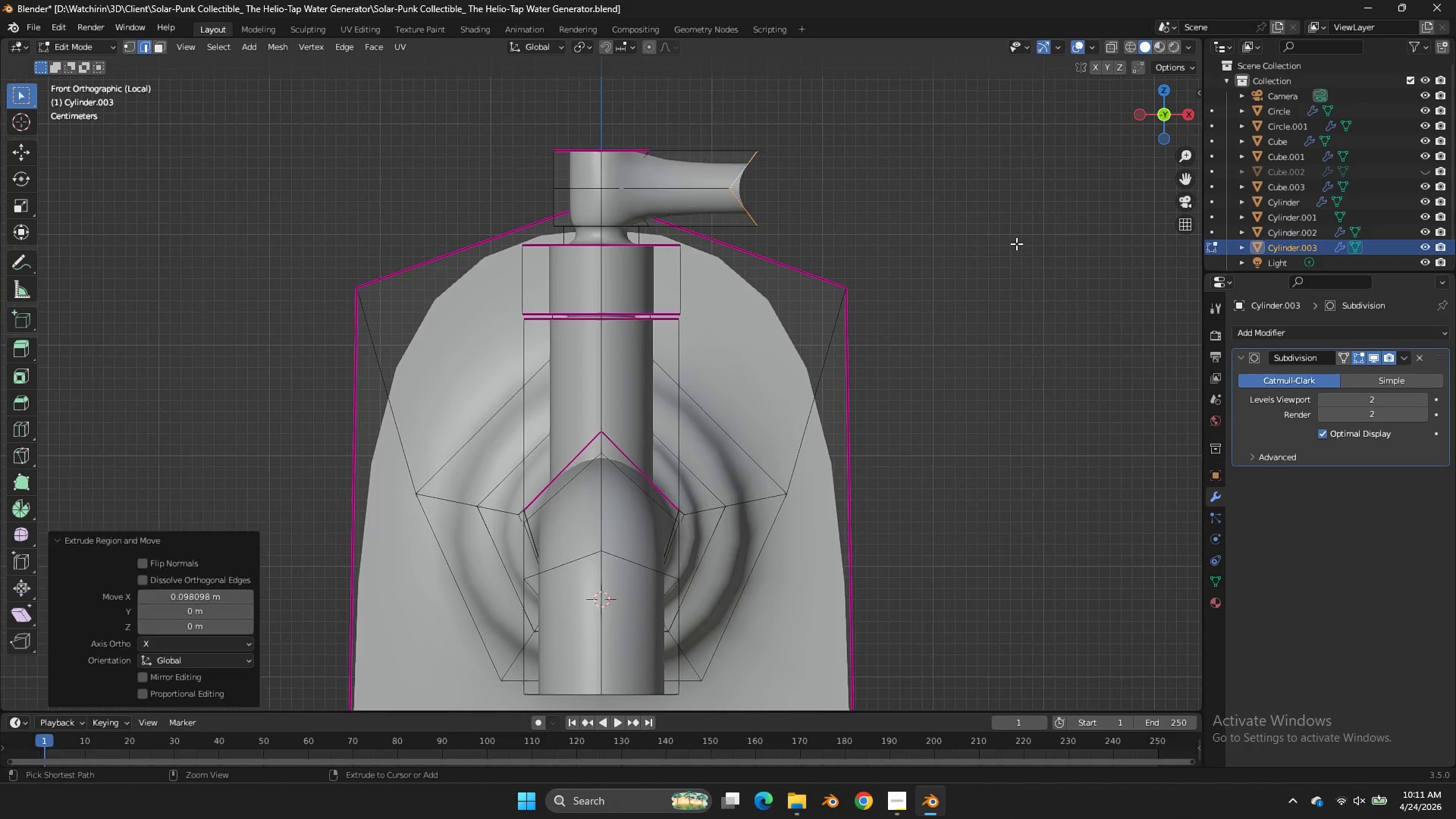 
type(ex)
 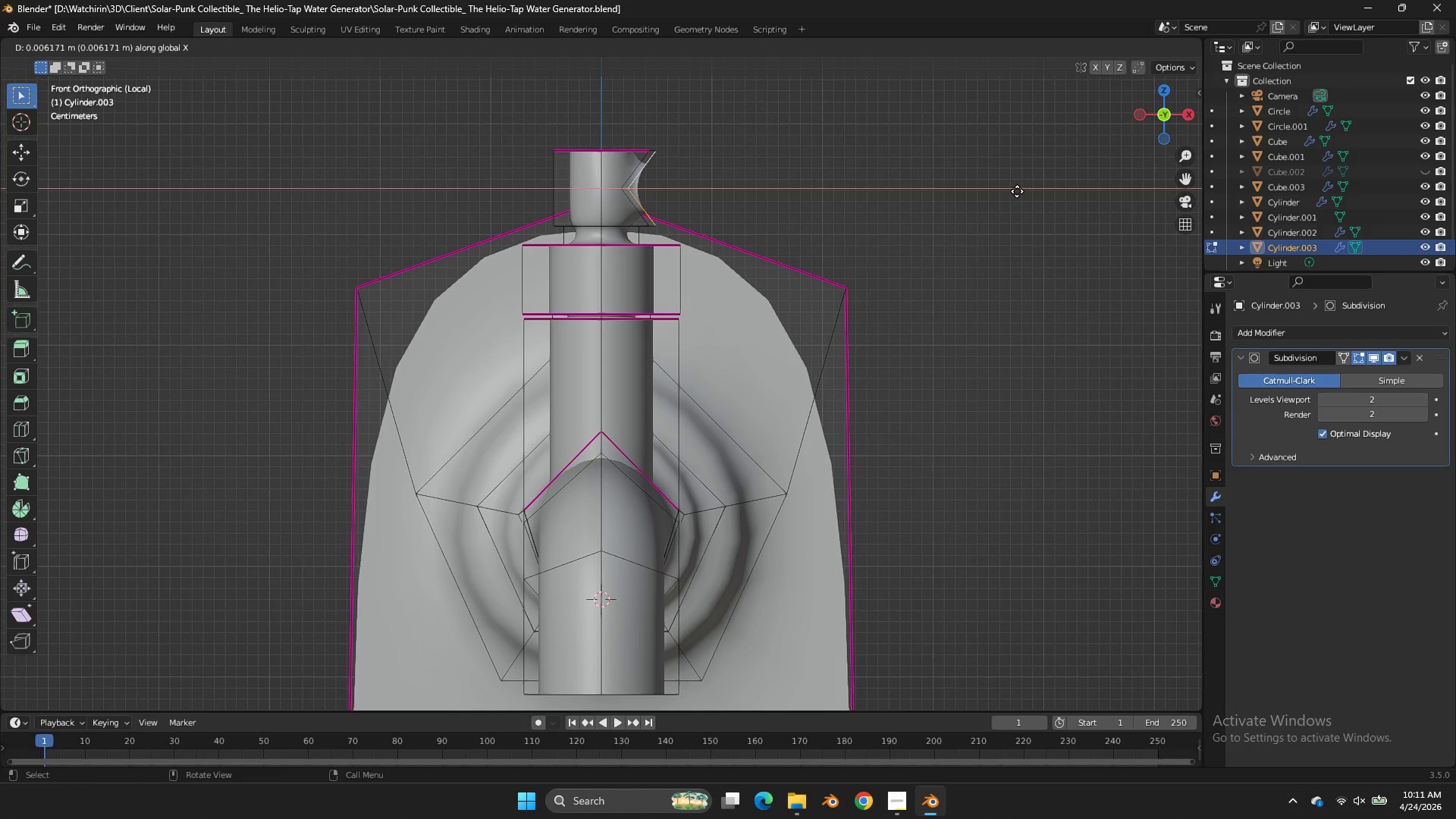 
left_click([1018, 190])
 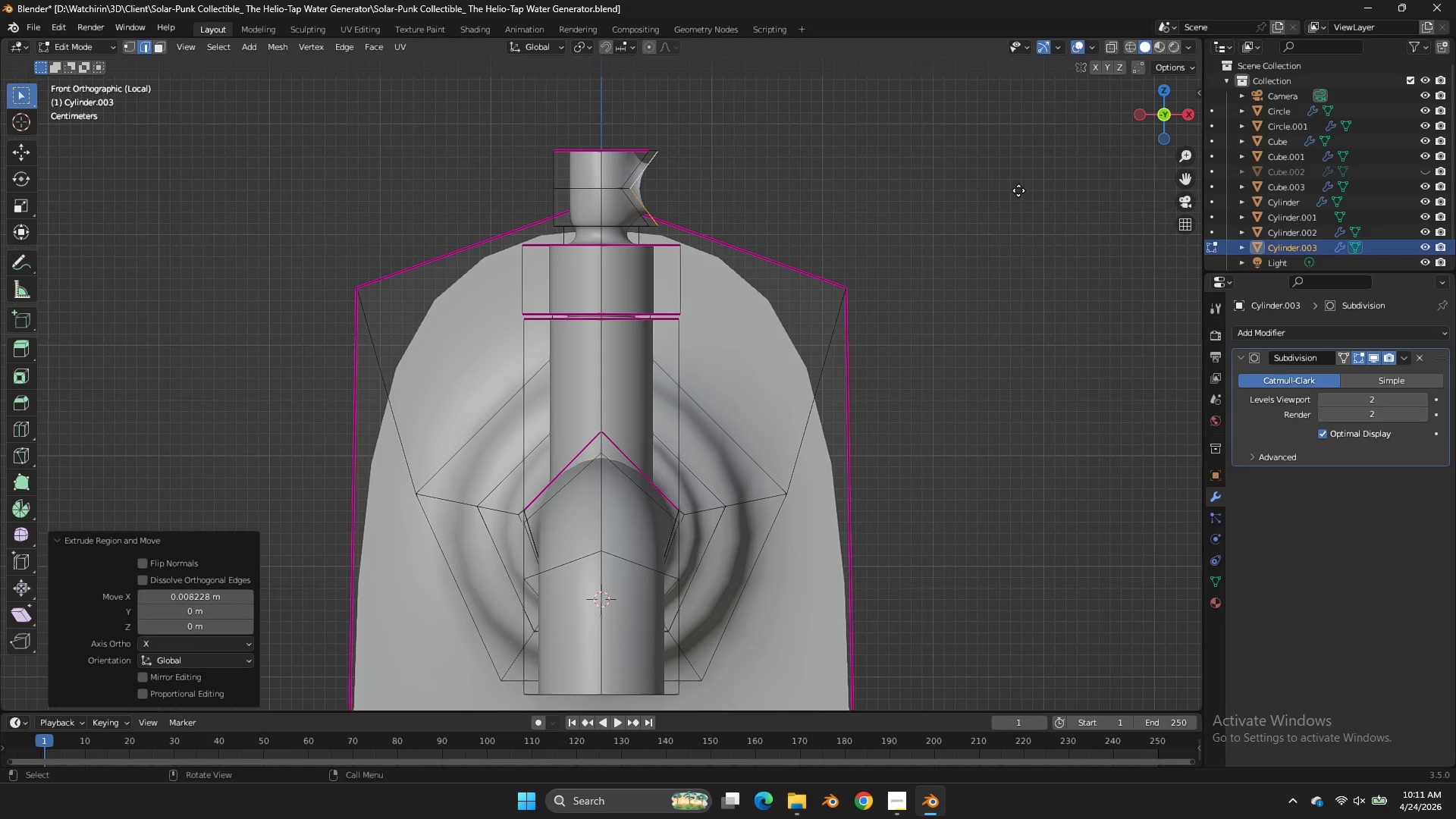 
key(E)
 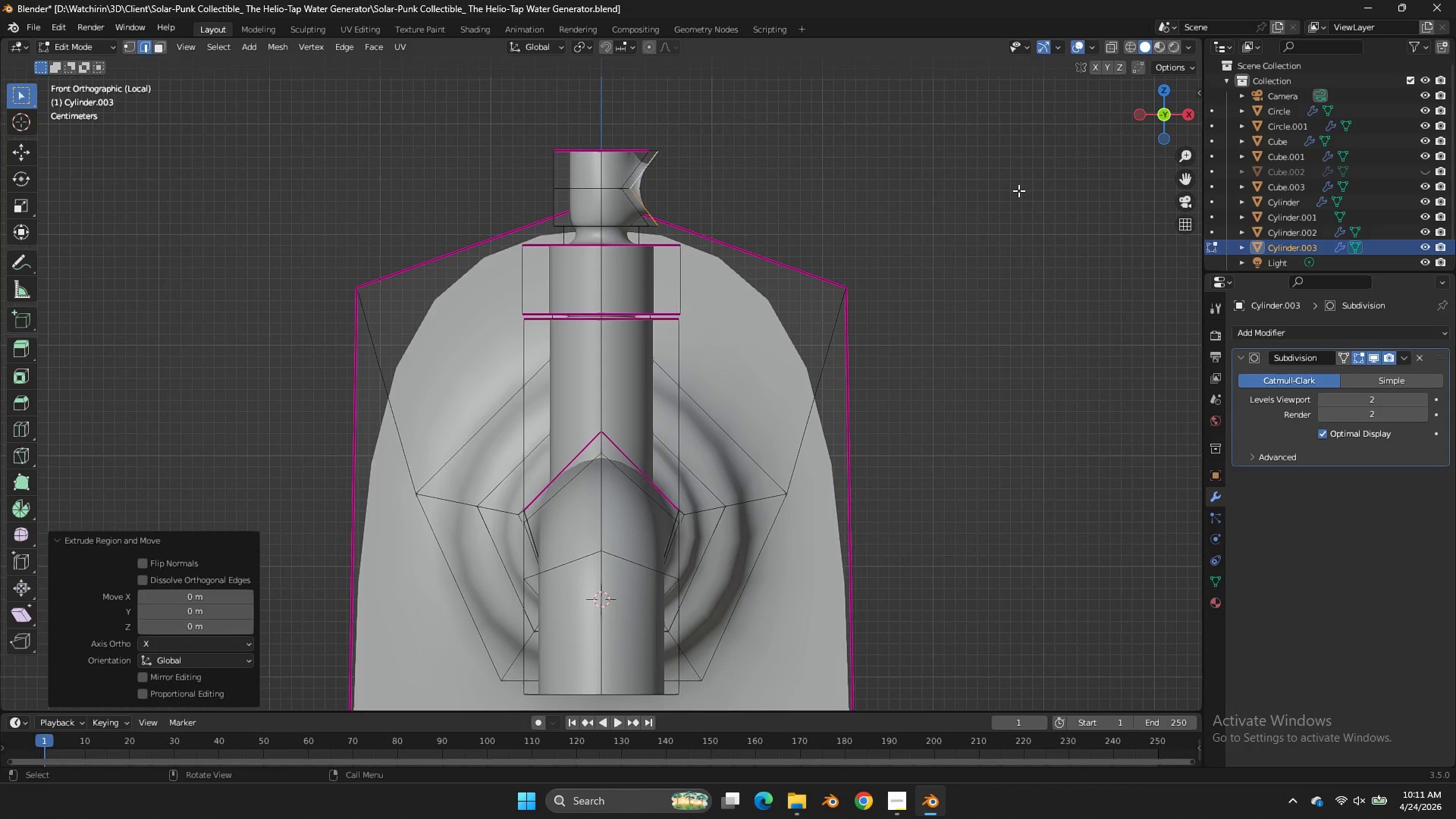 
right_click([1018, 190])
 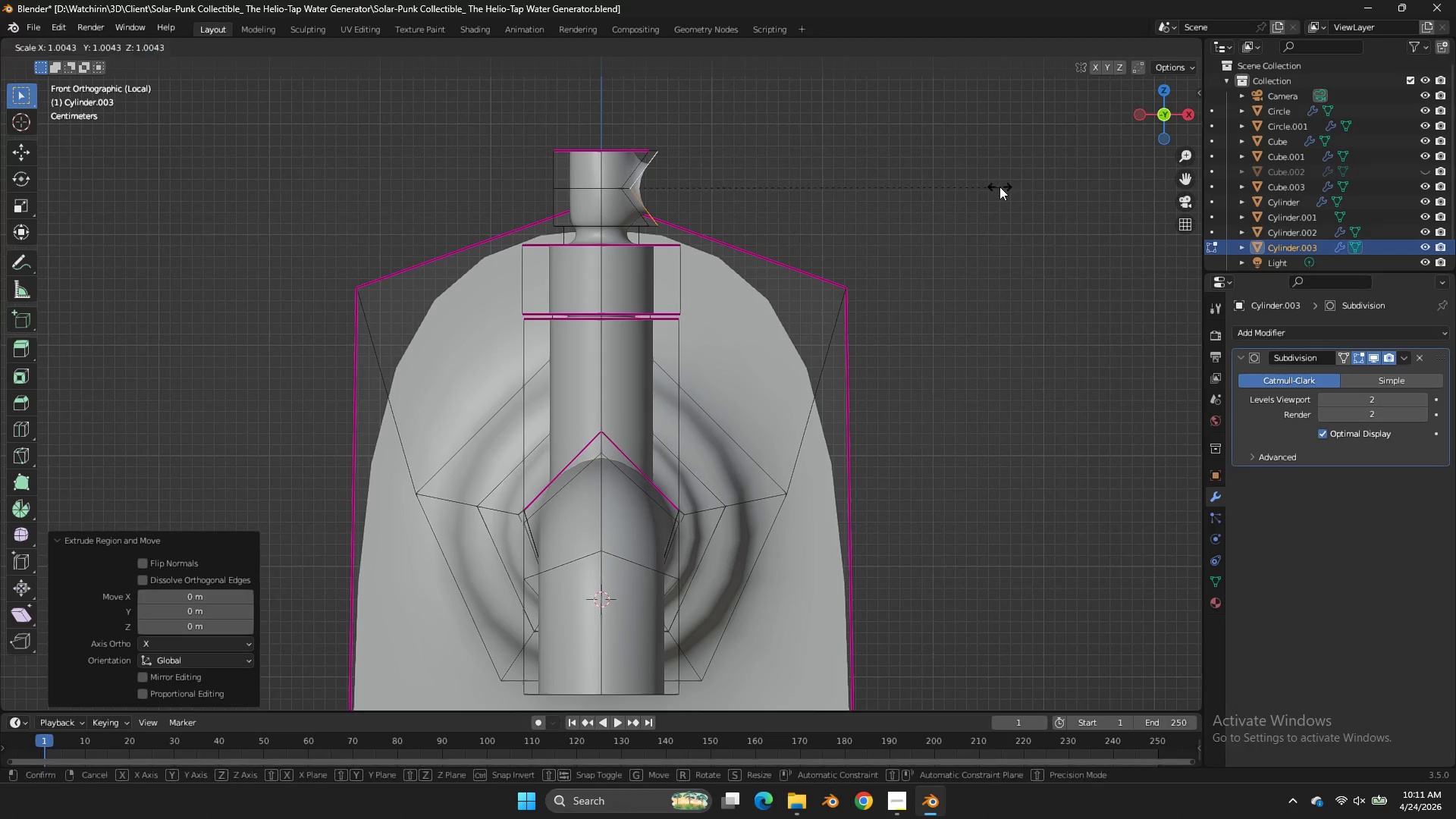 
key(S)
 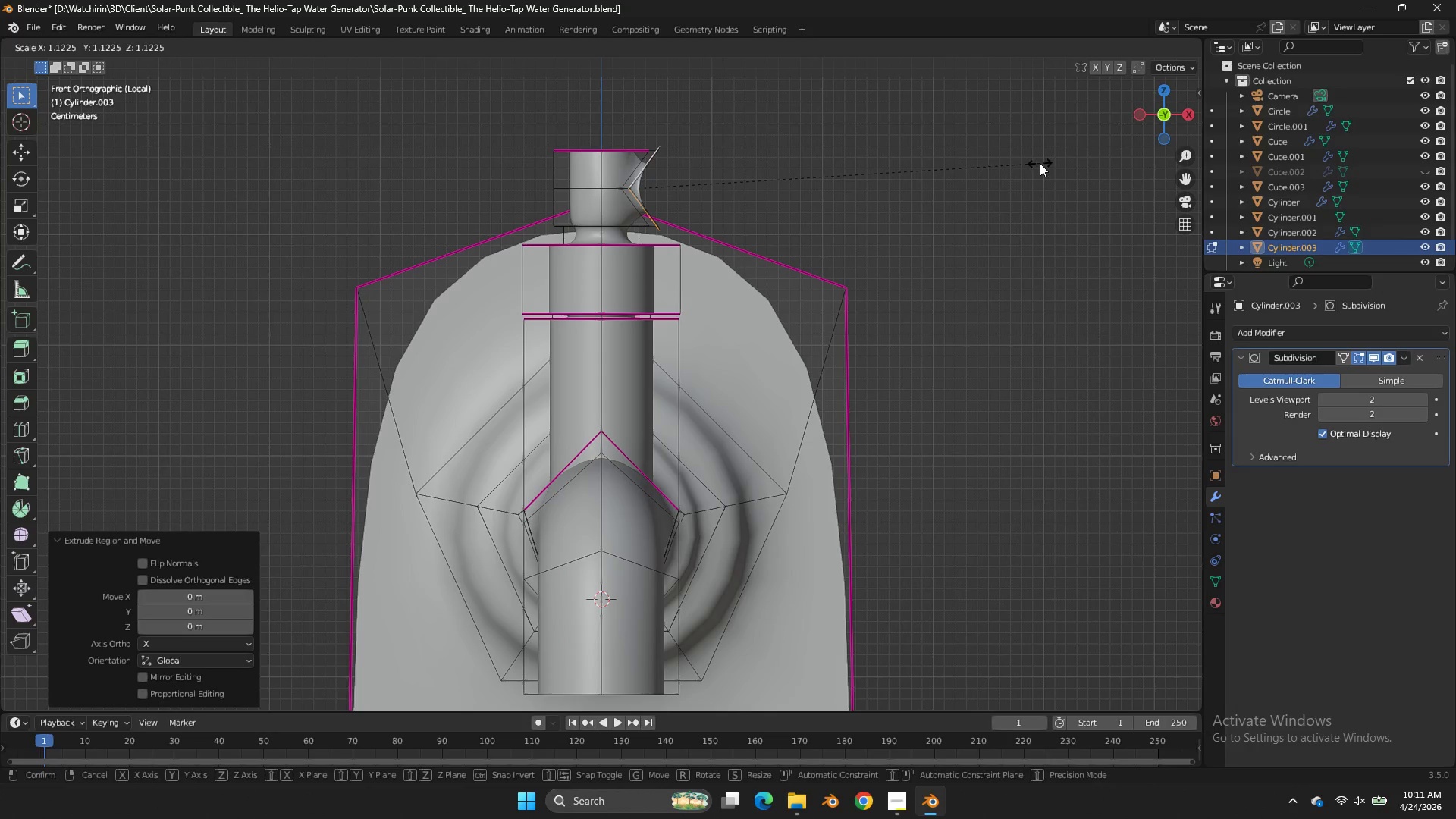 
right_click([1040, 163])
 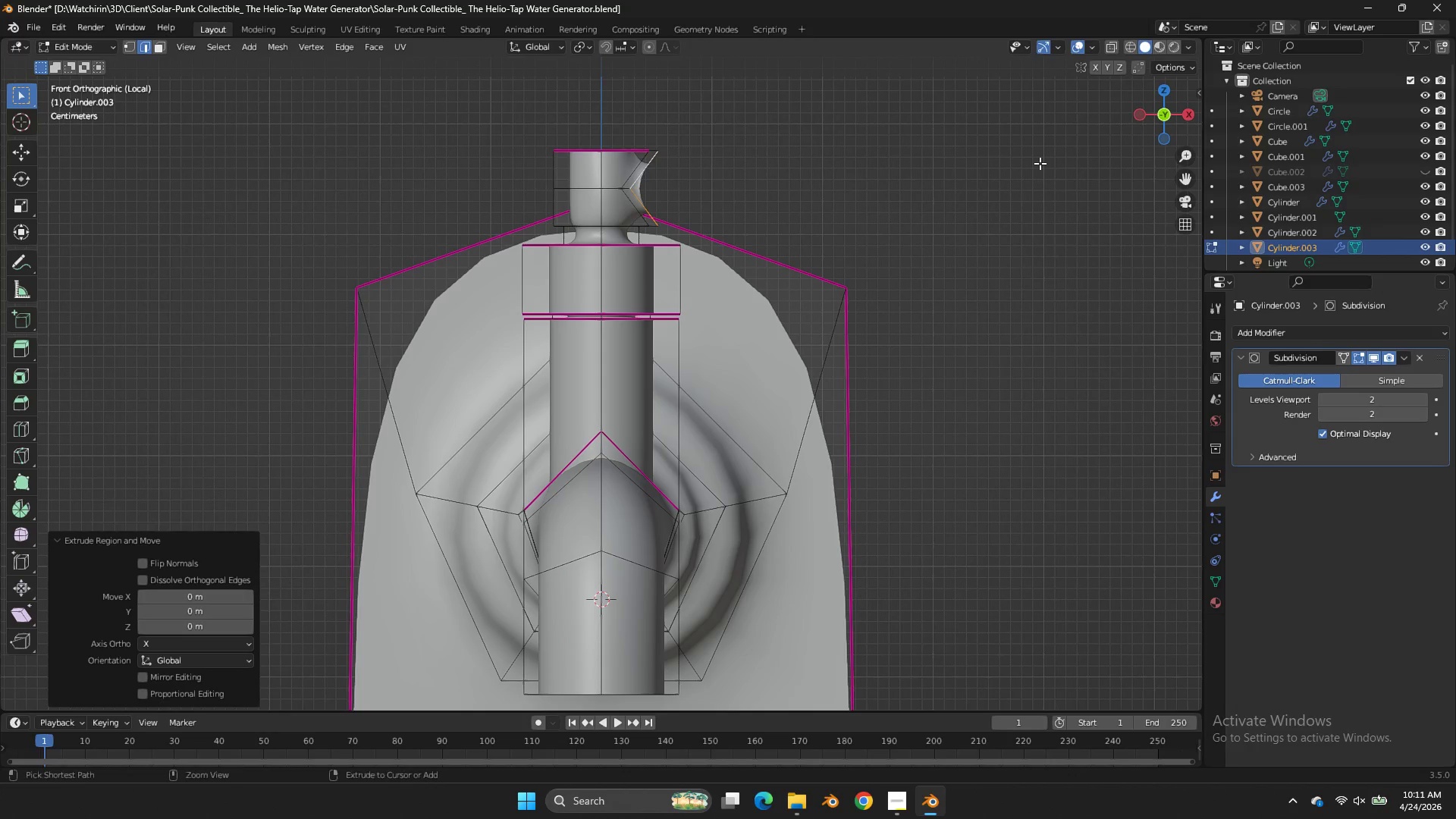 
hold_key(key=ControlLeft, duration=0.39)
 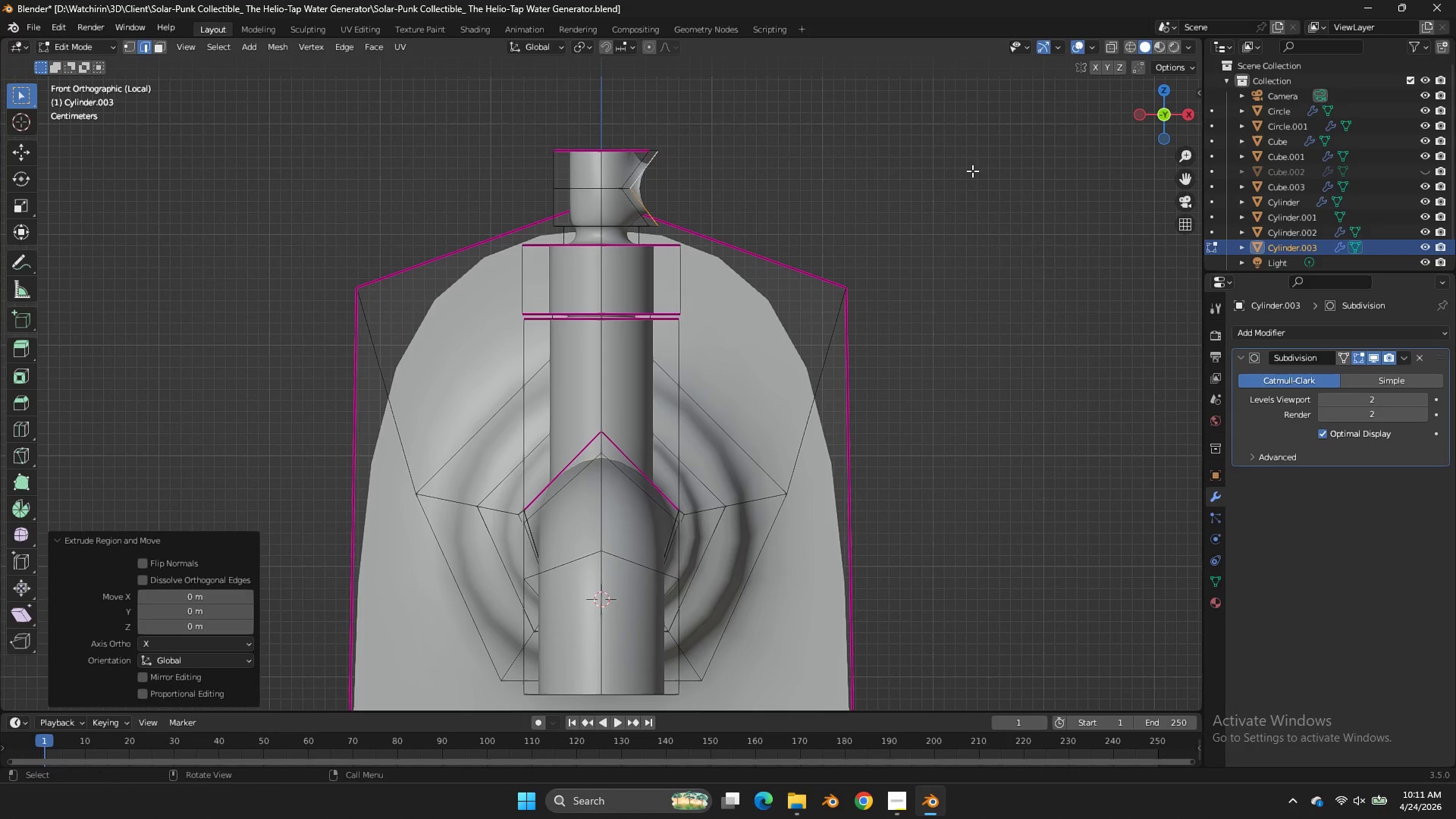 
key(E)
 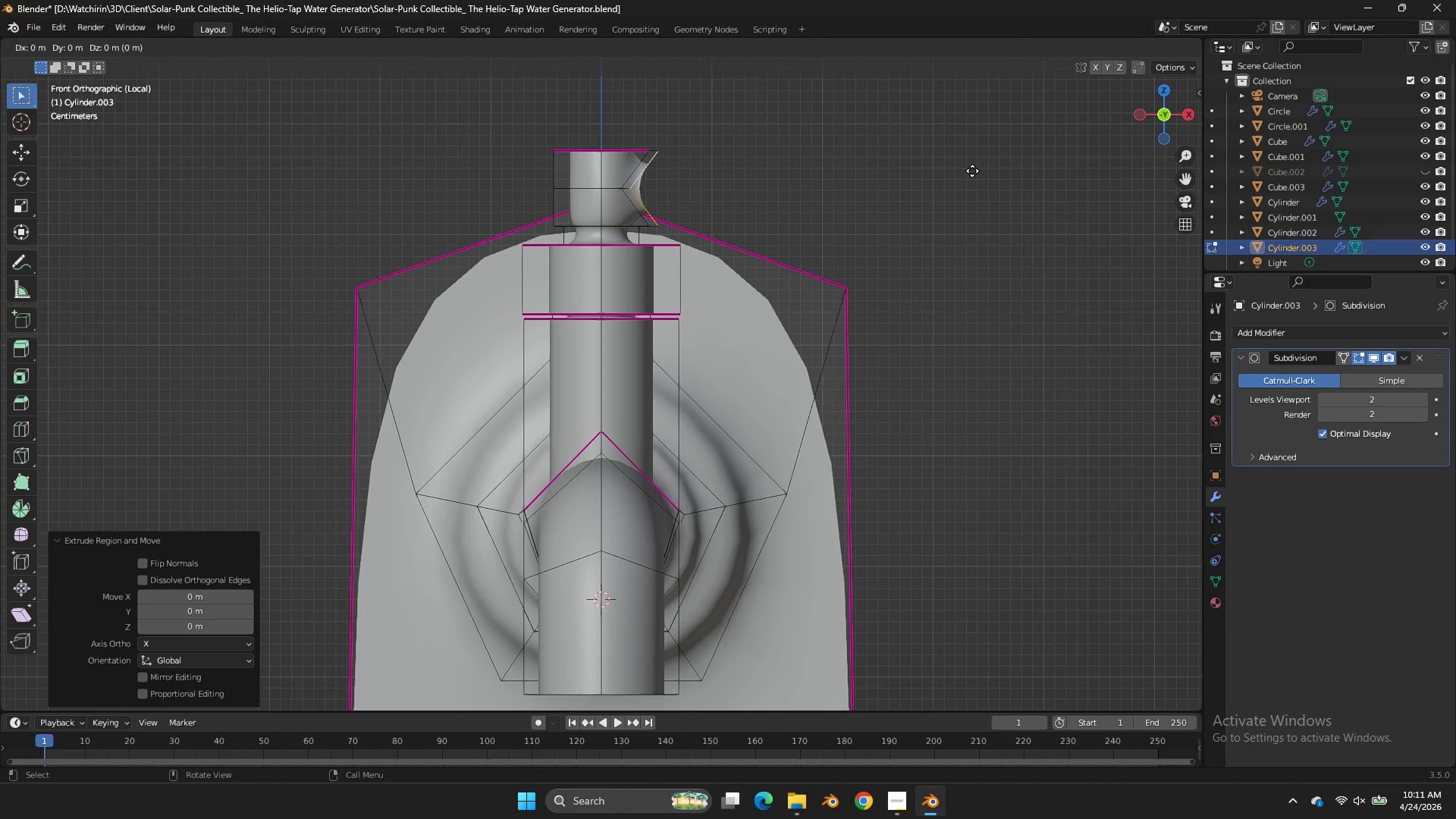 
right_click([972, 171])
 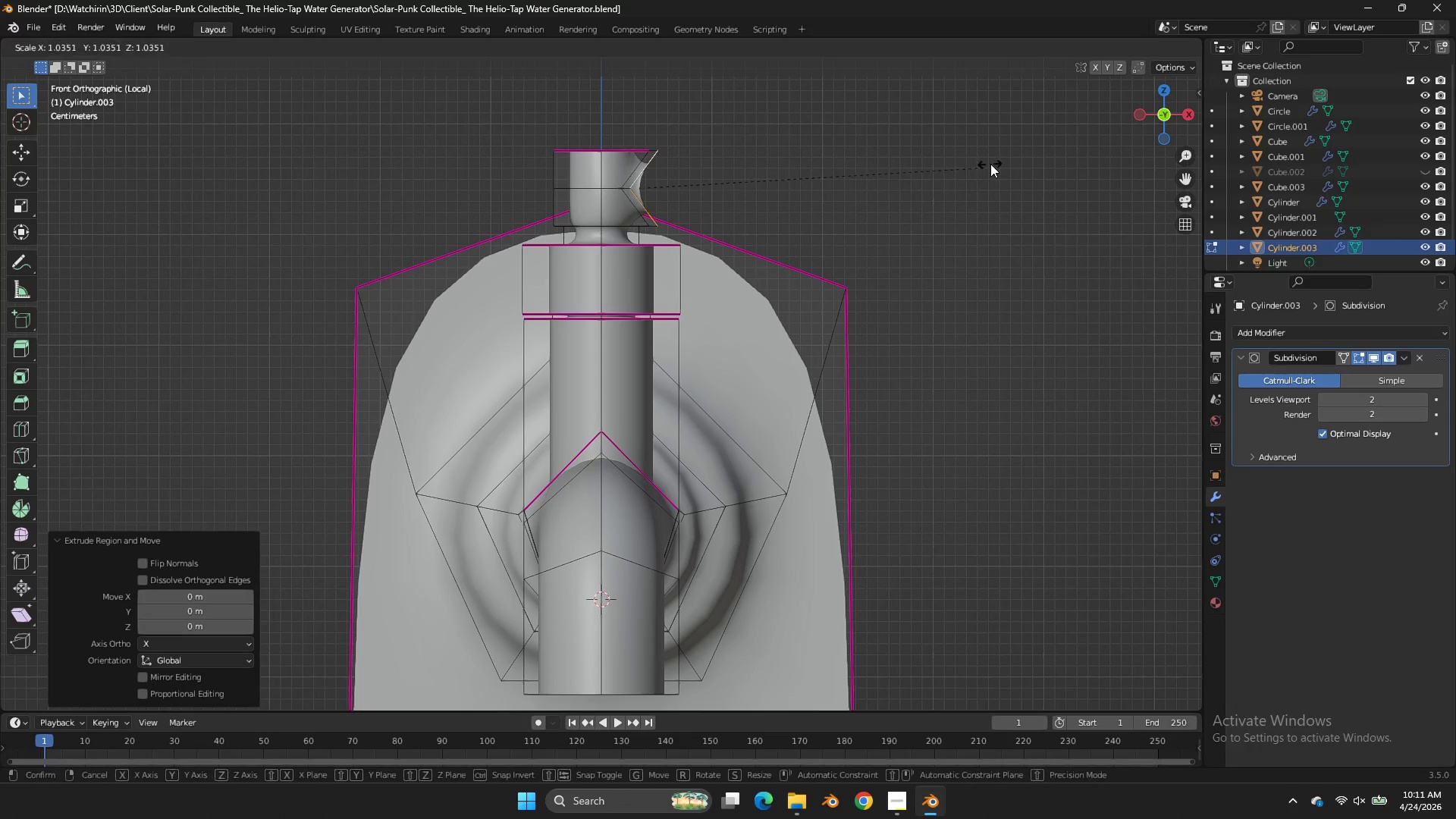 
key(S)
 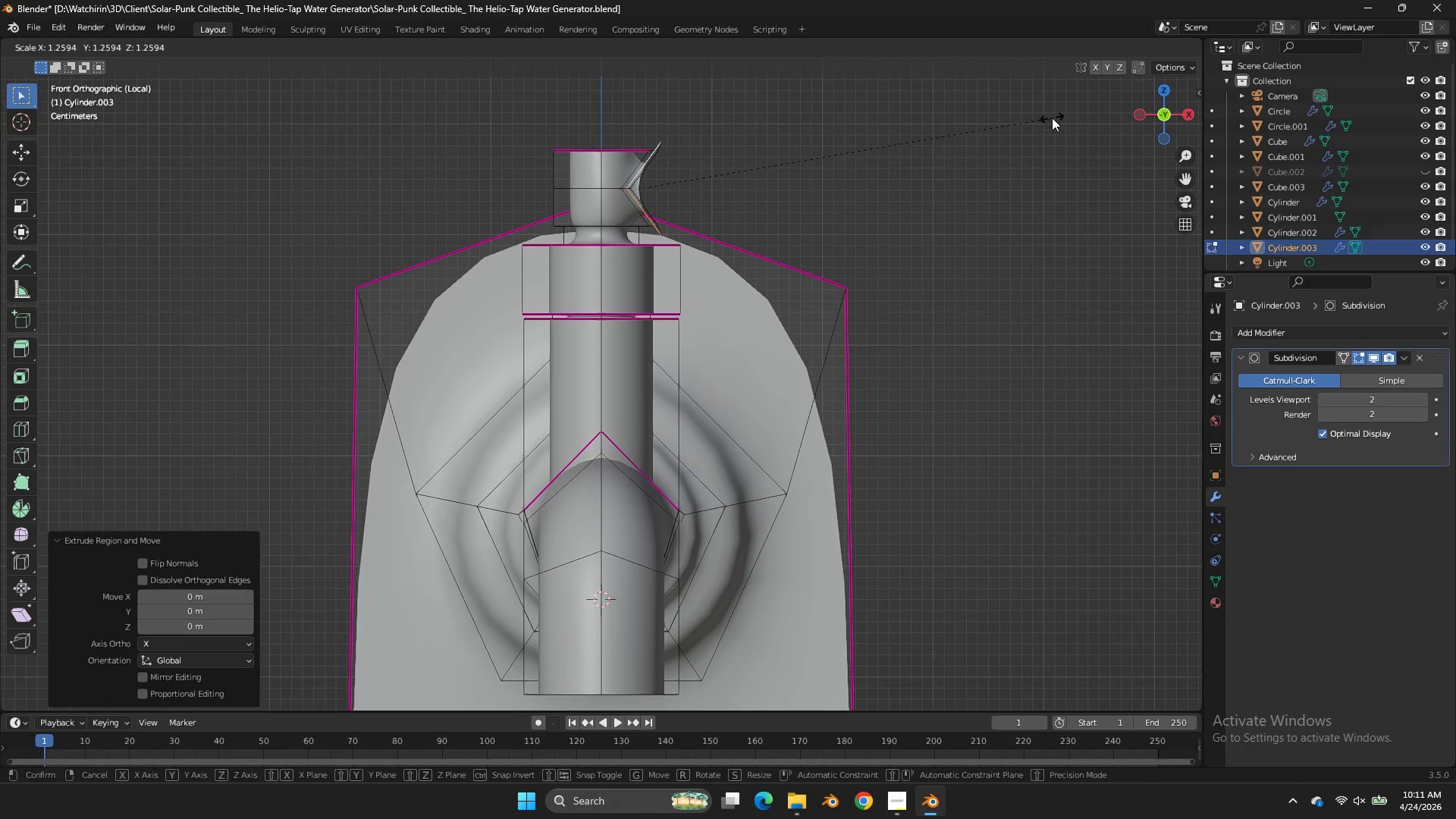 
left_click([1052, 118])
 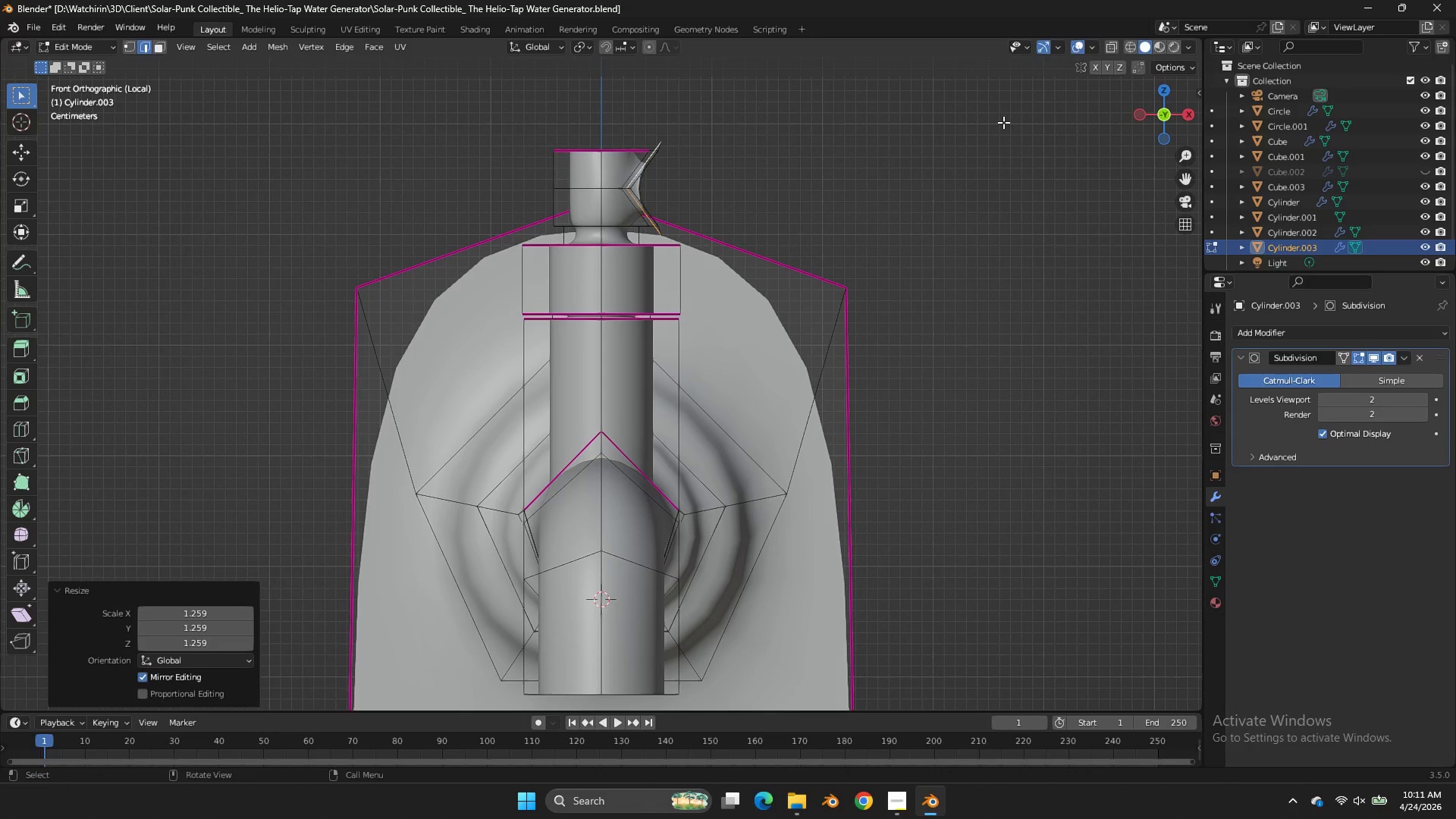 
key(E)
 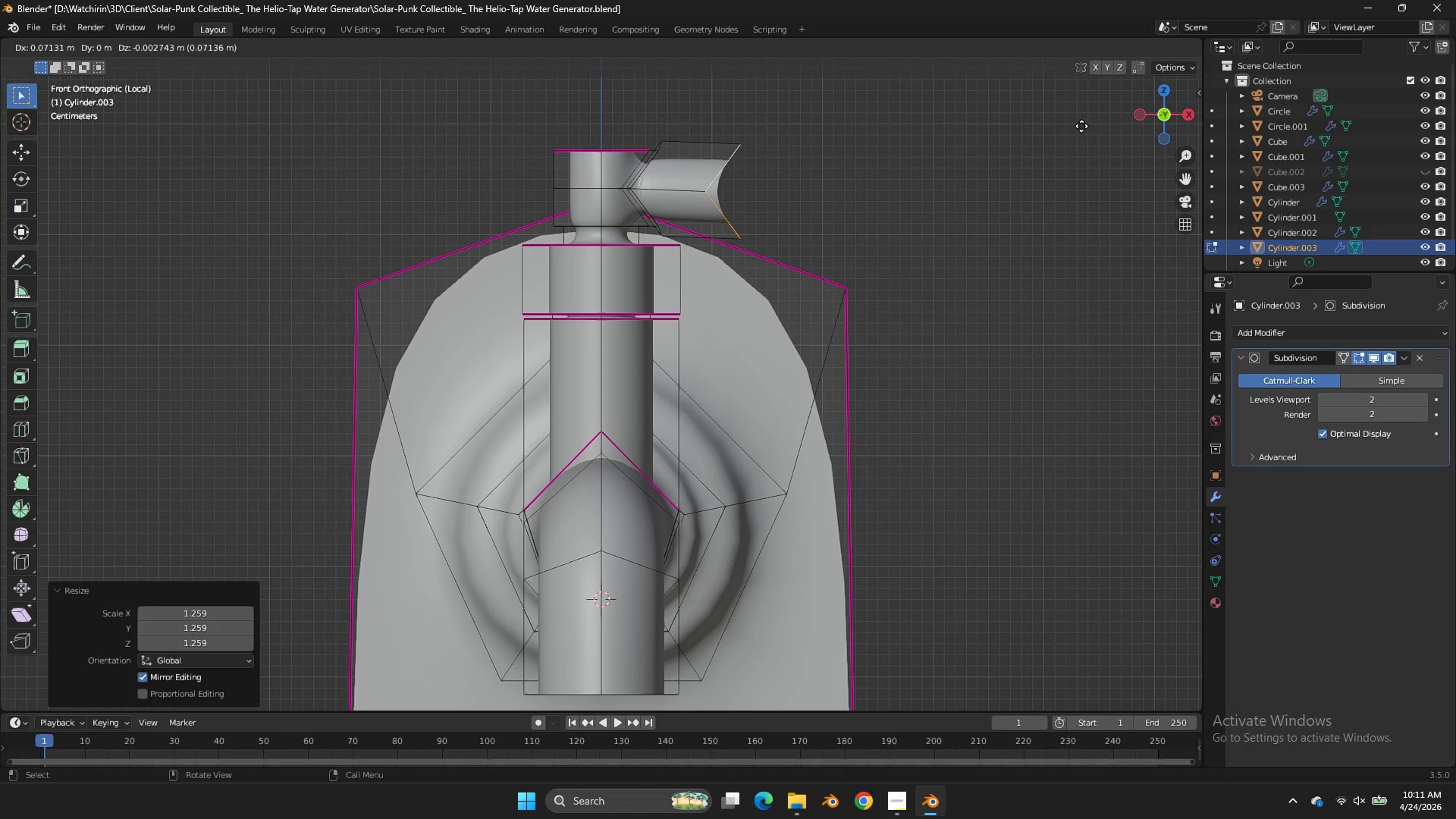 
right_click([1081, 126])
 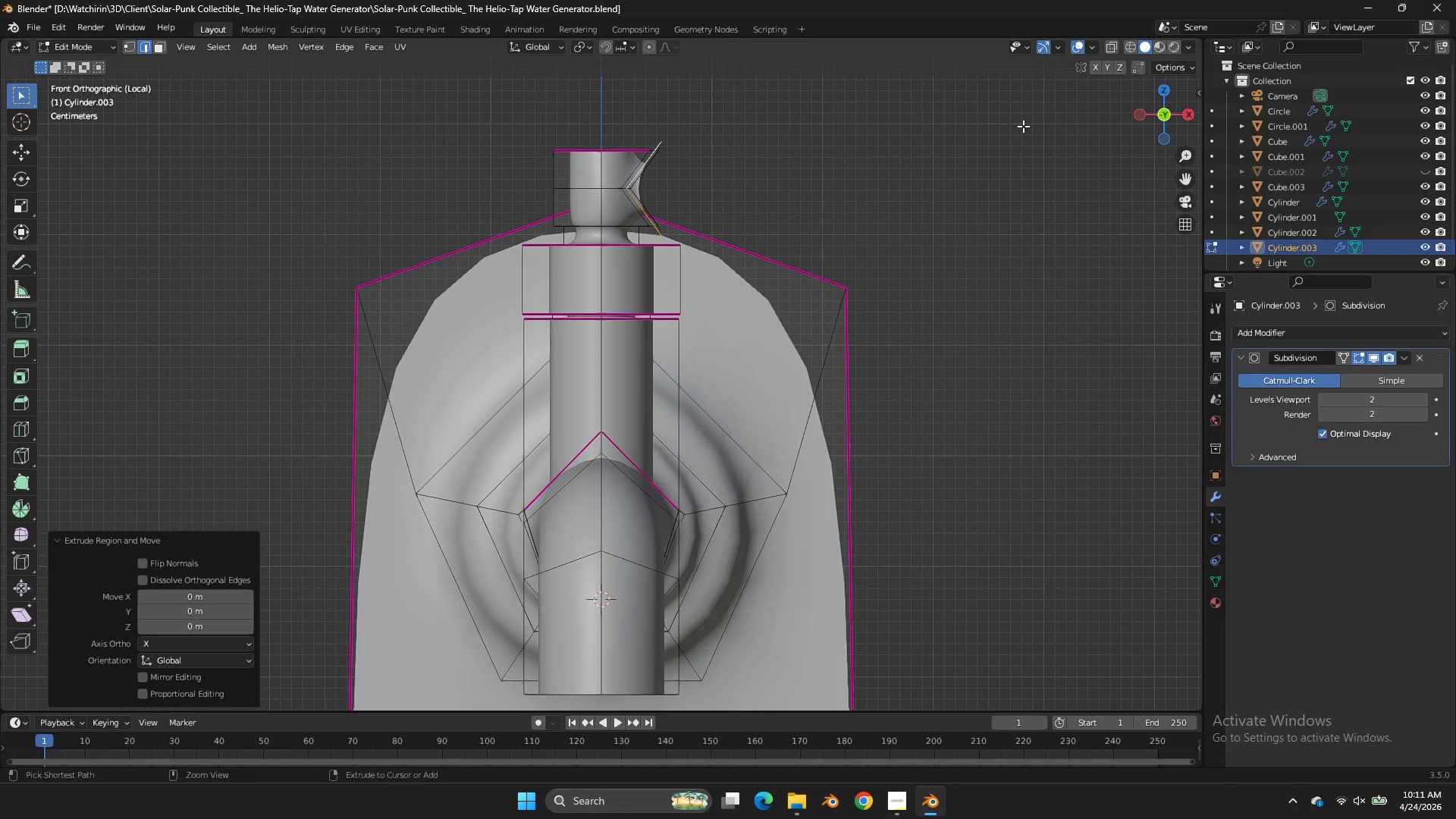 
key(Control+Z)
 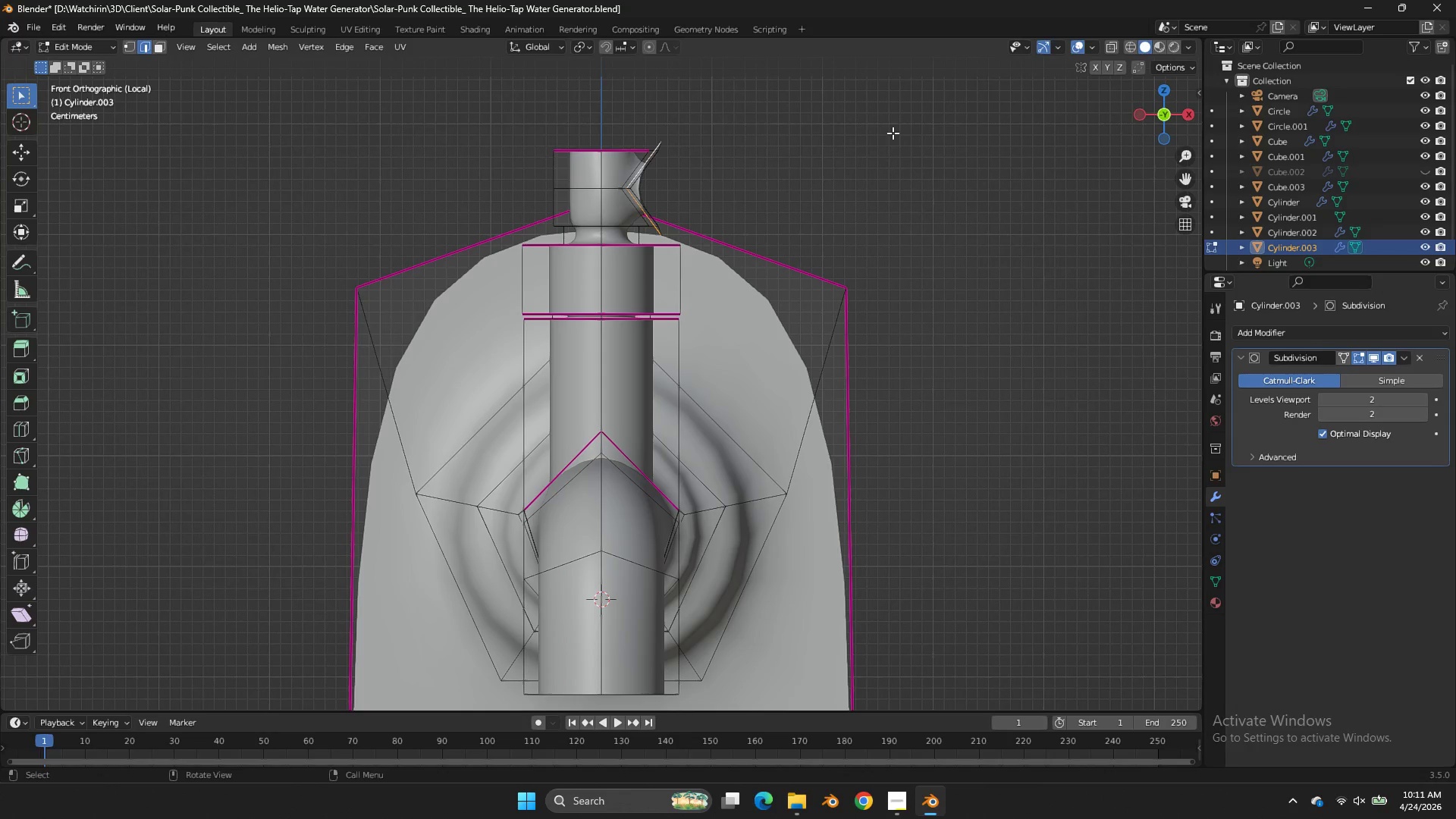 
type(gx)
 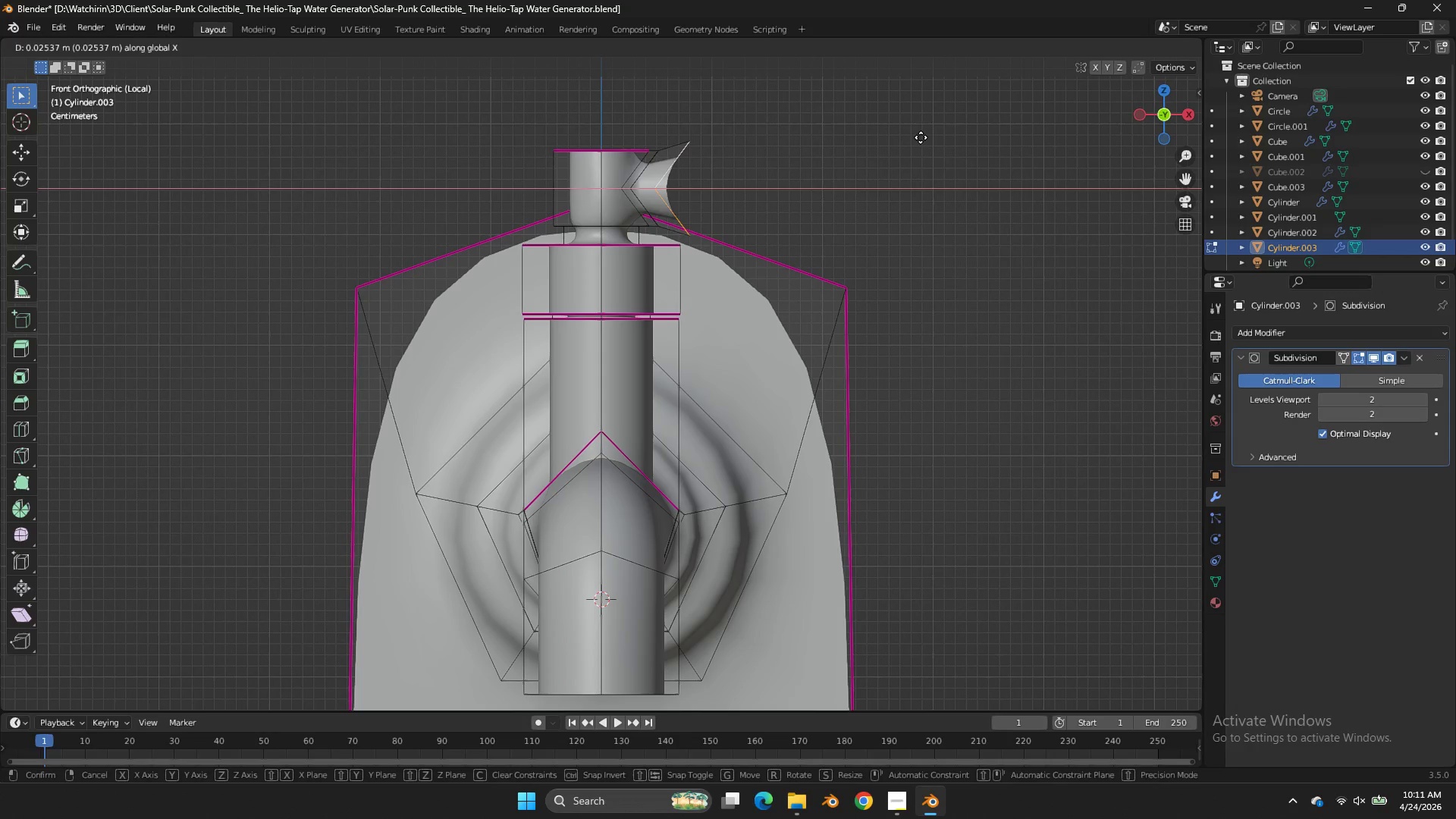 
right_click([921, 137])
 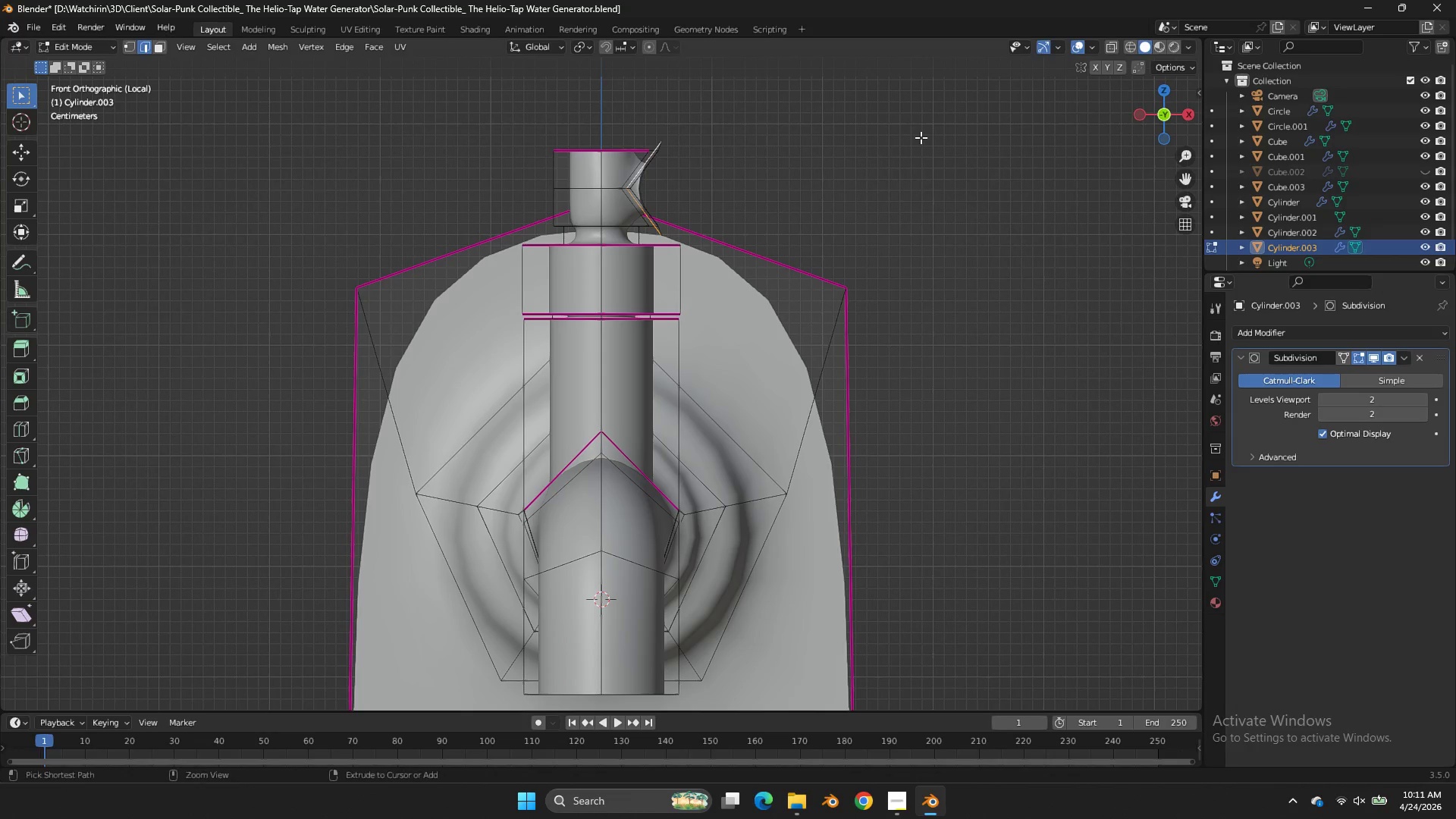 
key(Control+Z)
 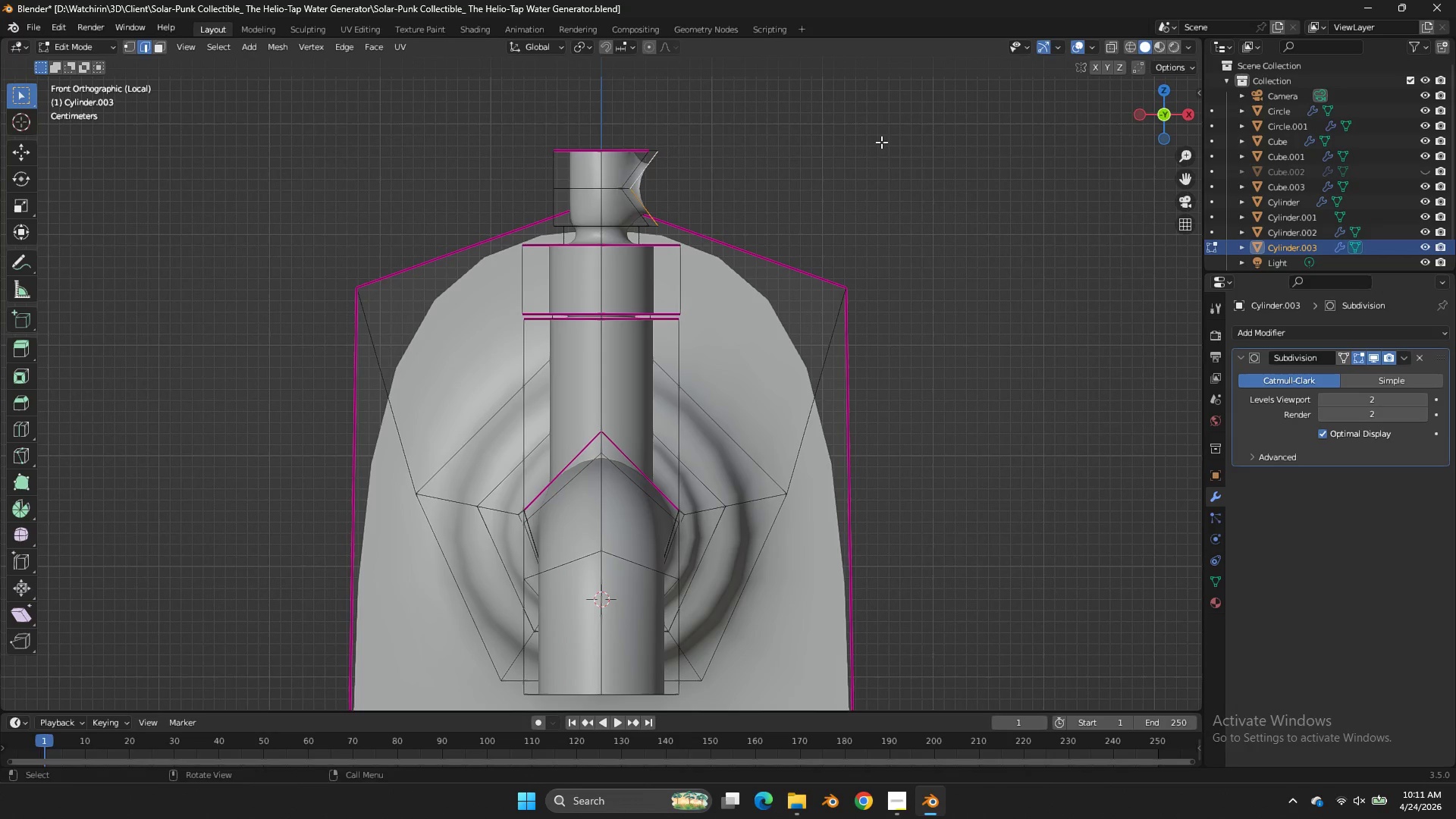 
type(gx)
 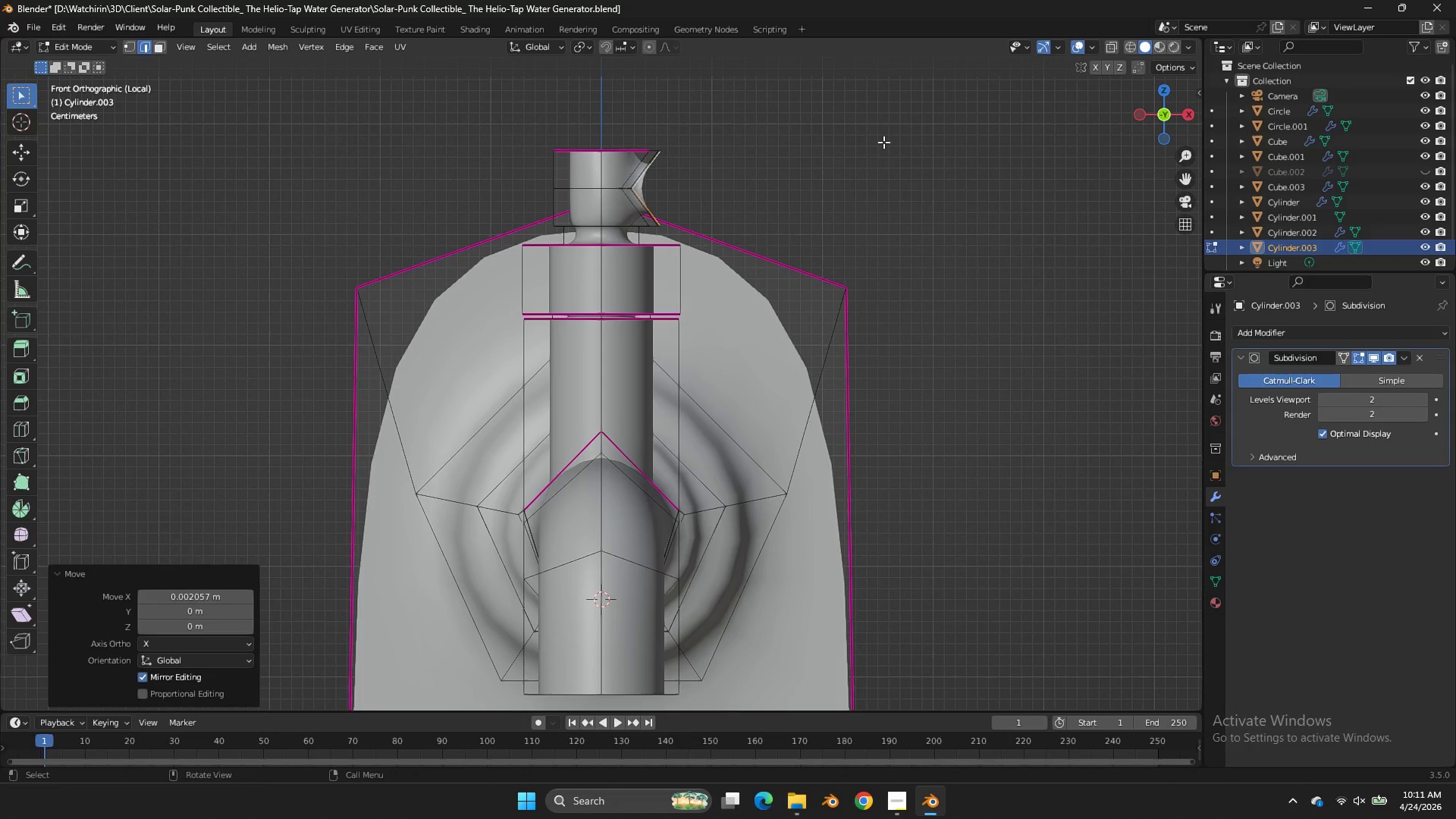 
left_click([883, 142])
 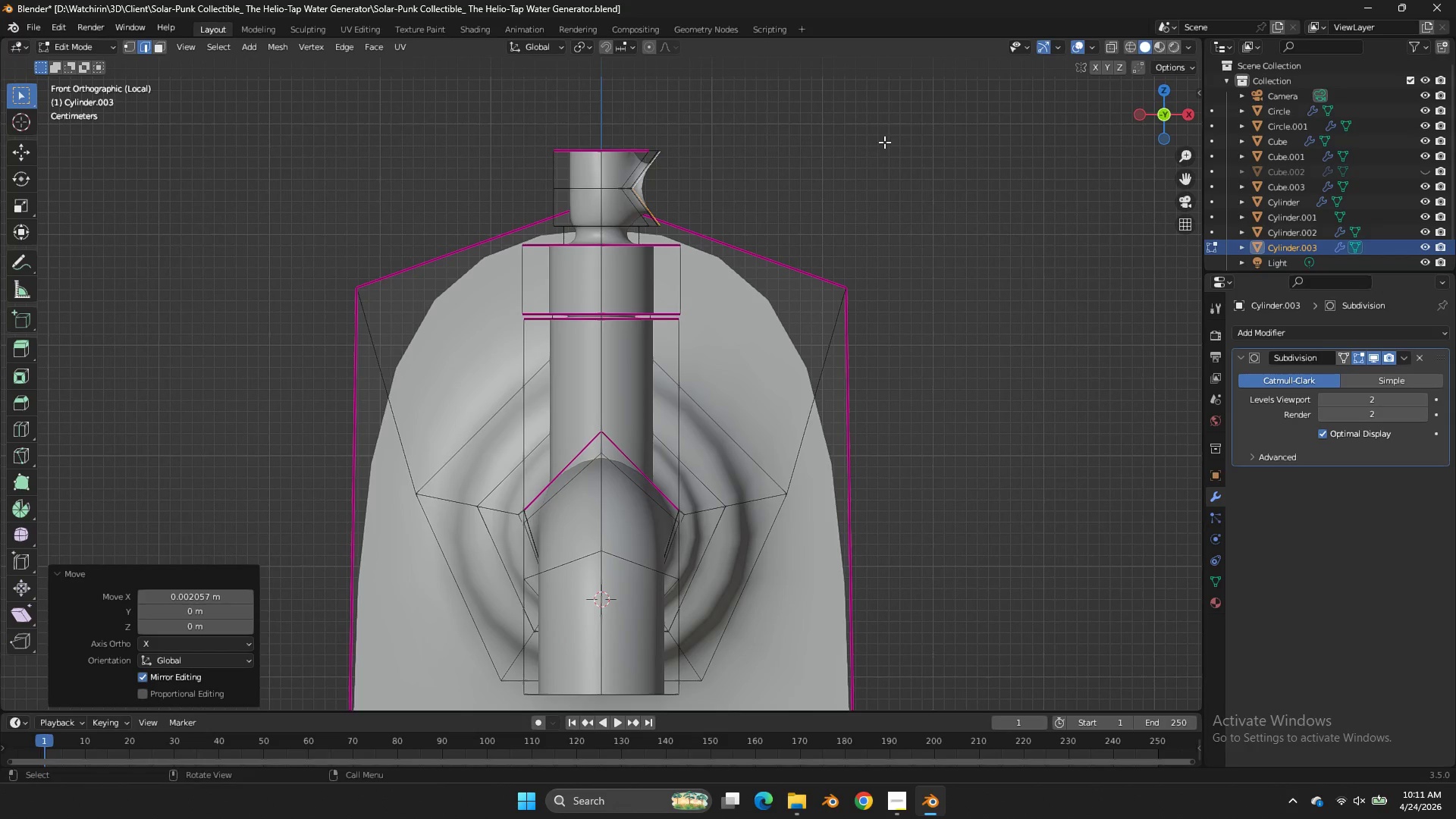 
key(Control+Z)
 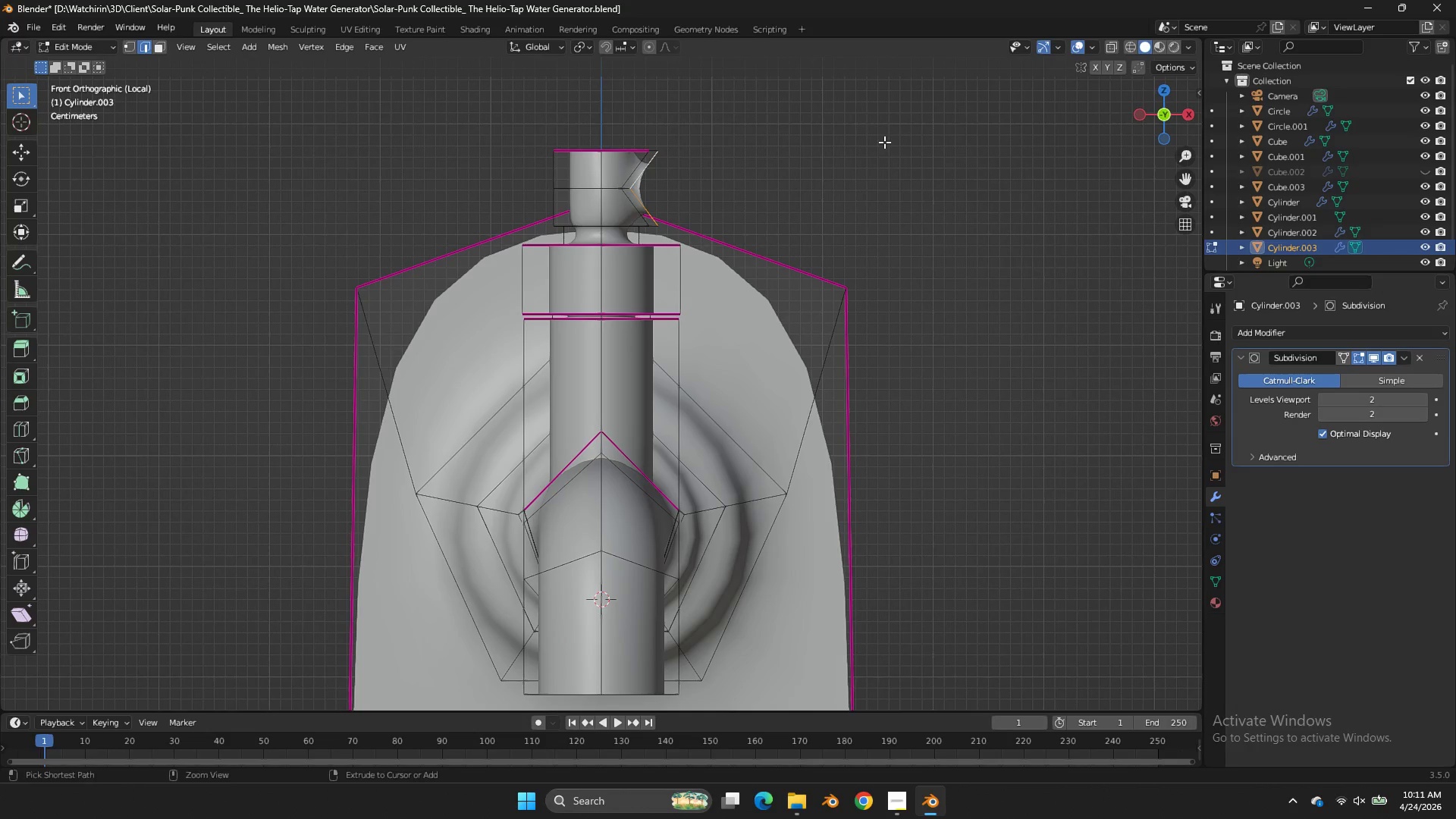 
key(Control+Z)
 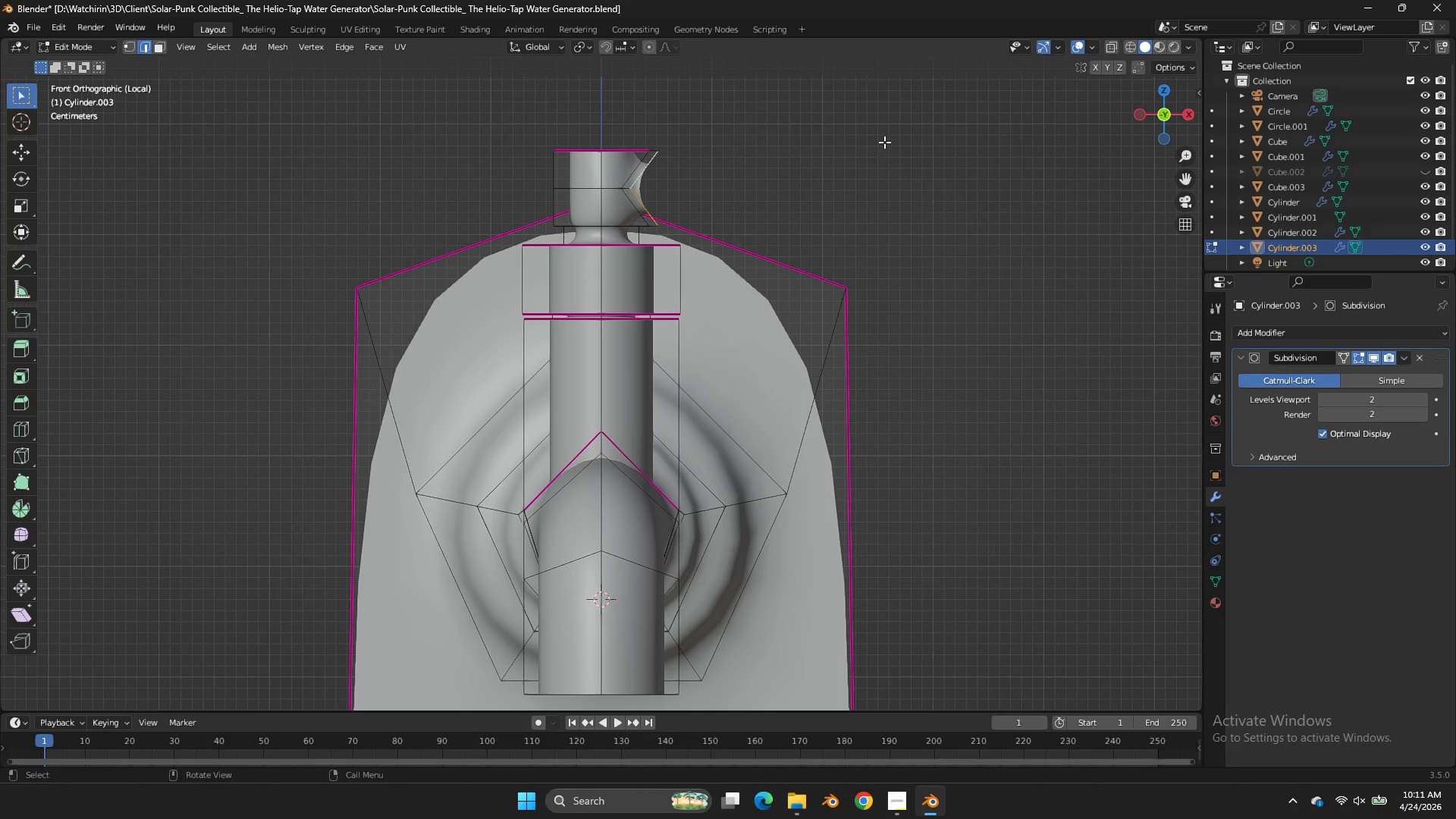 
type(gx)
 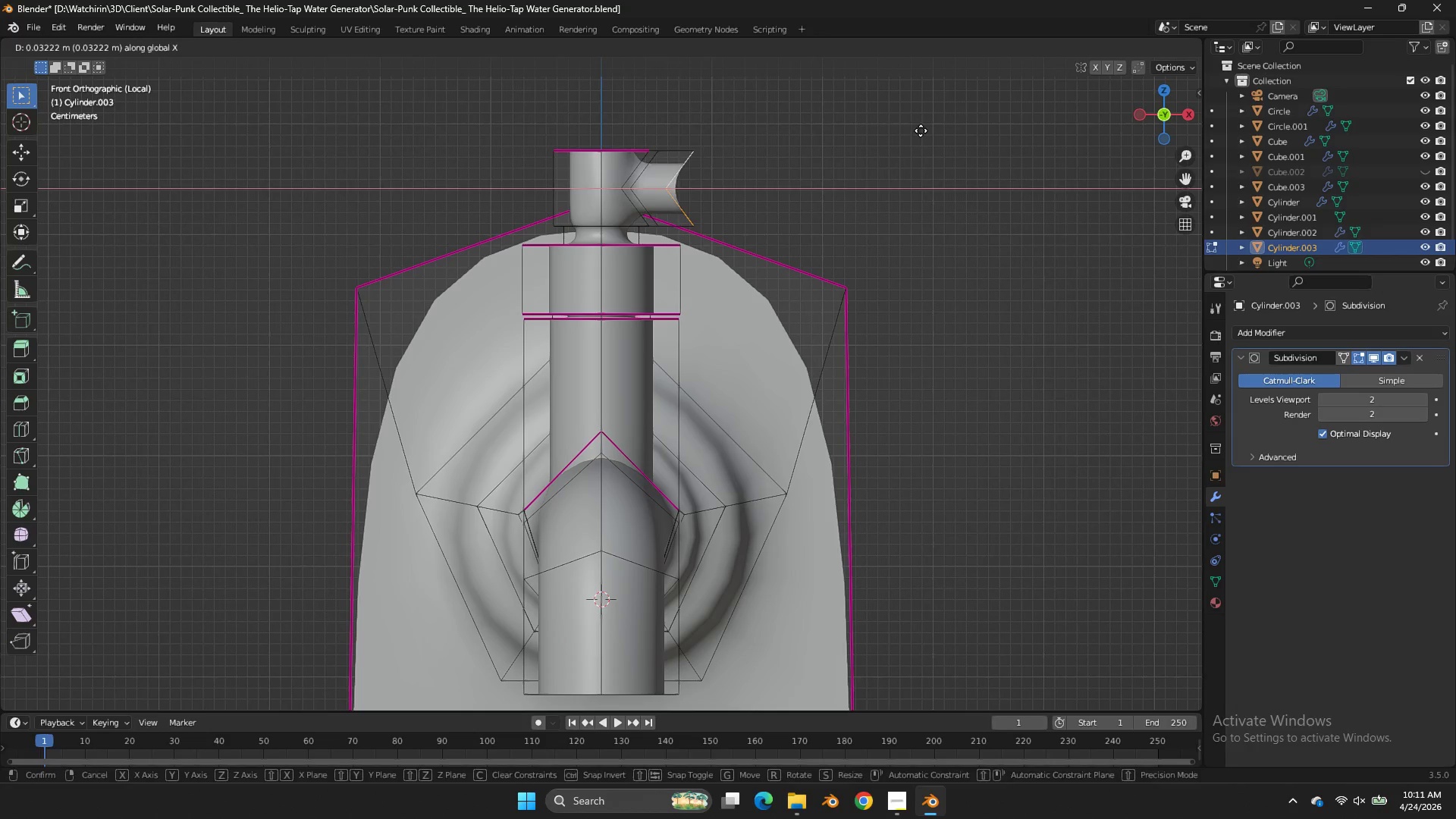 
key(Control+ControlLeft)
 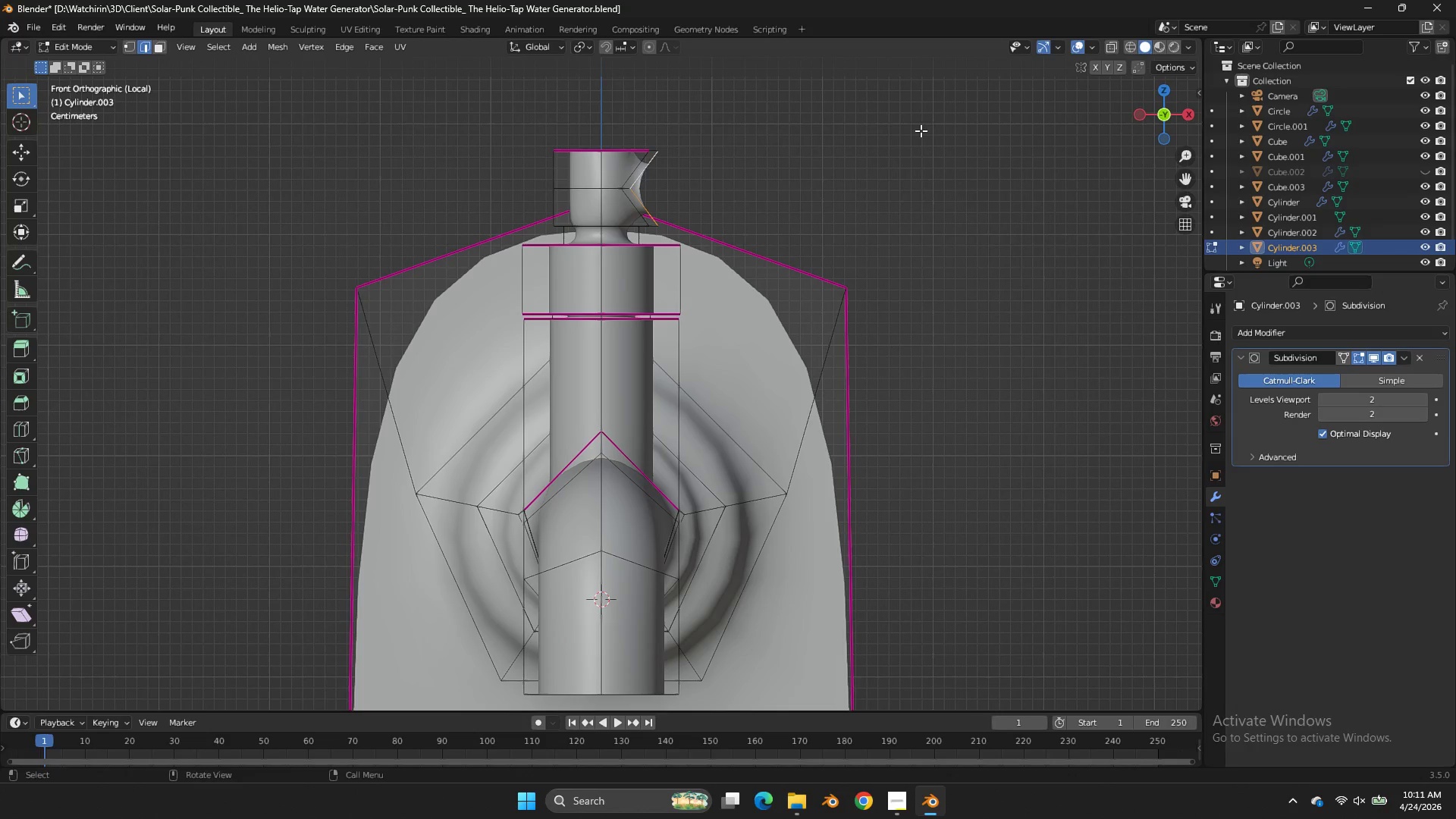 
right_click([921, 130])
 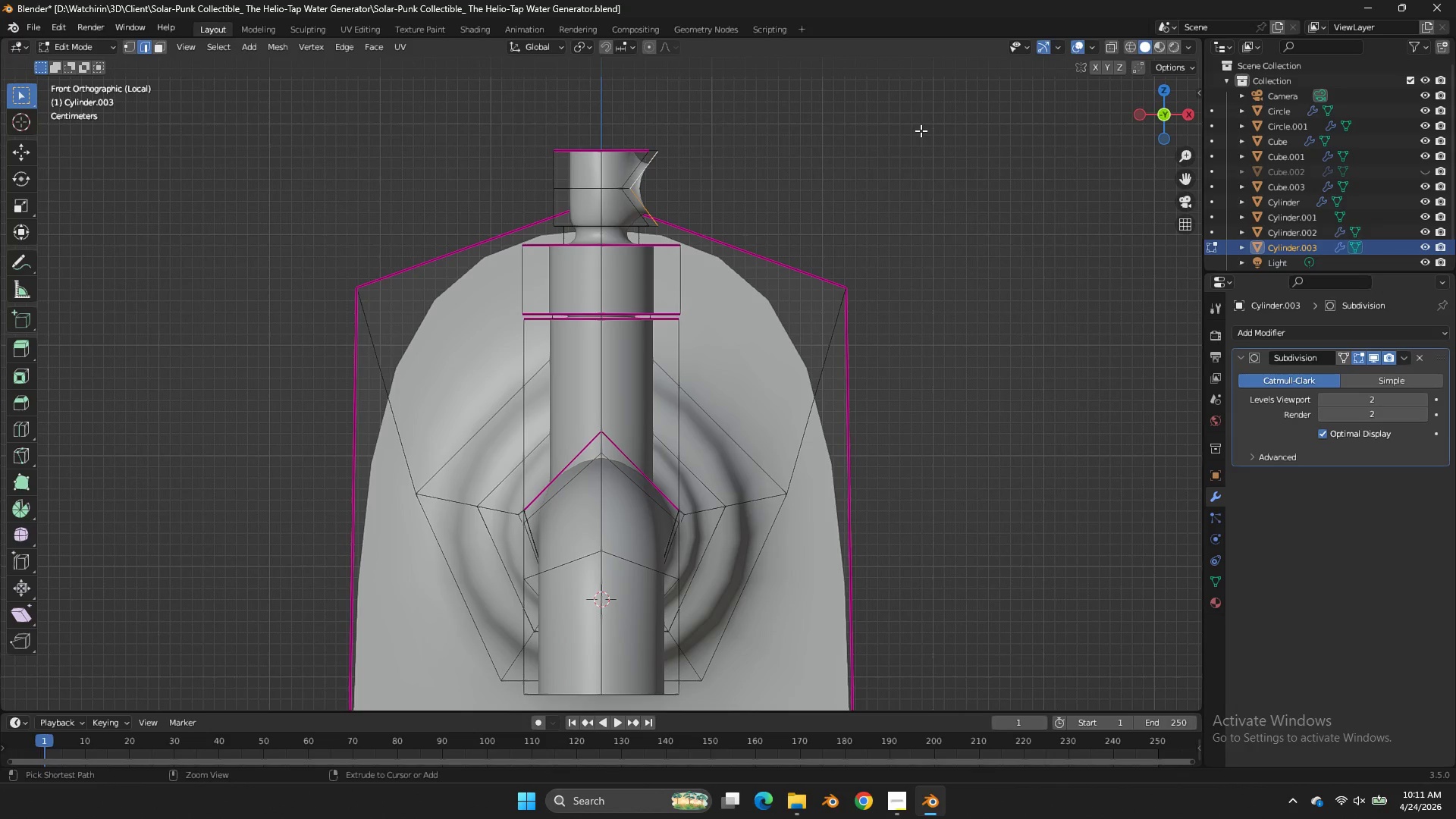 
key(Control+Z)
 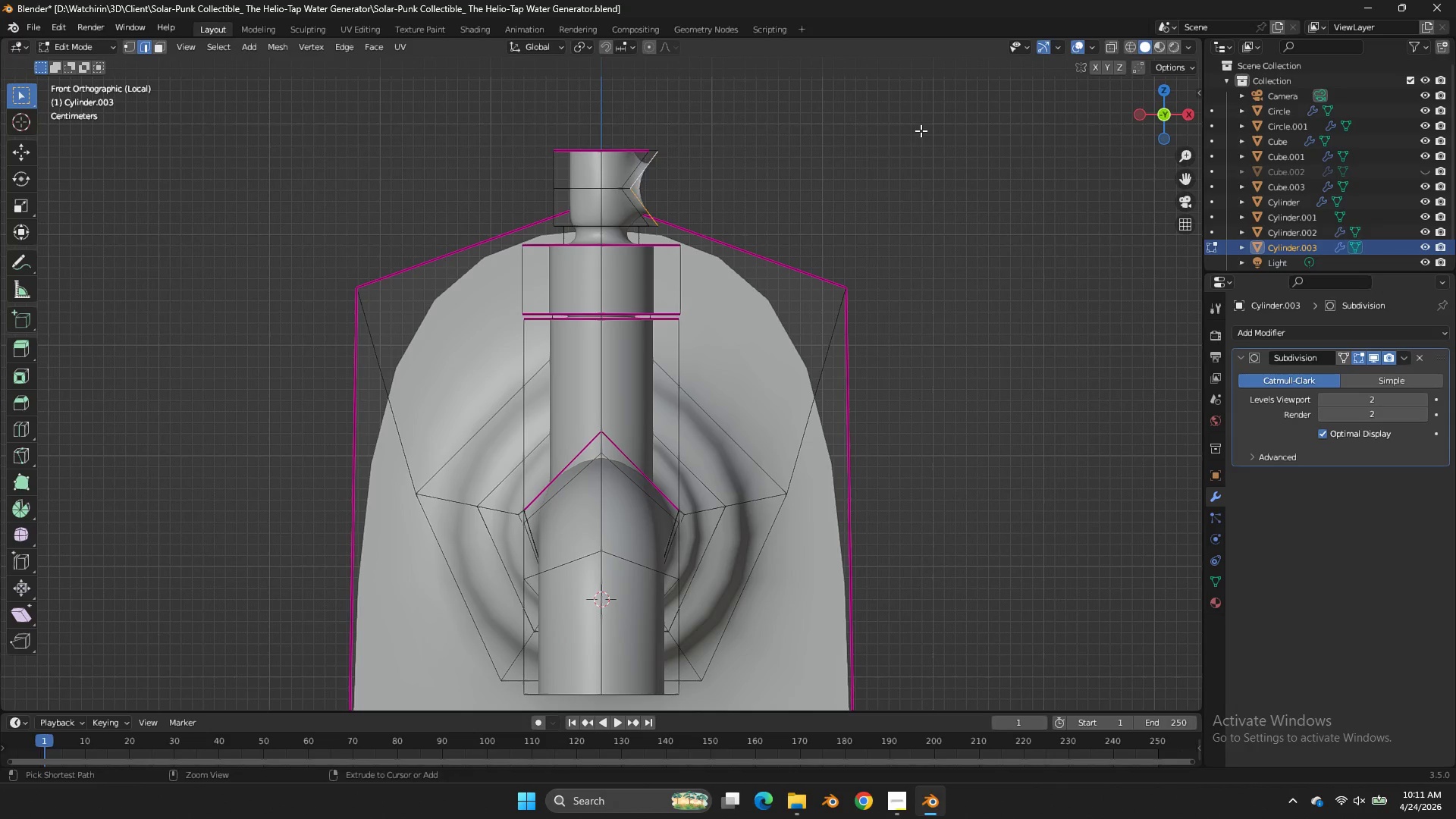 
key(Control+Z)
 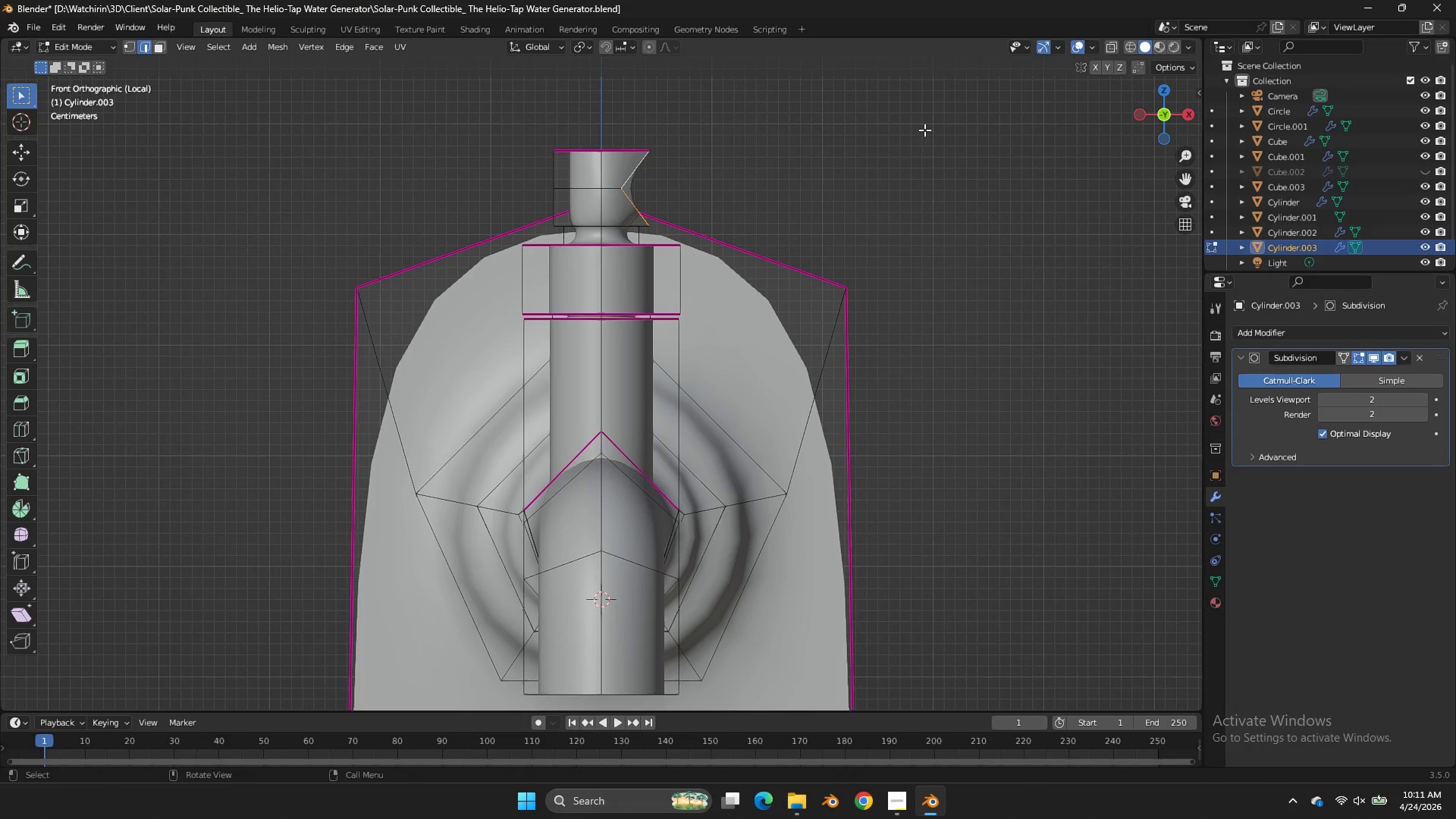 
key(E)
 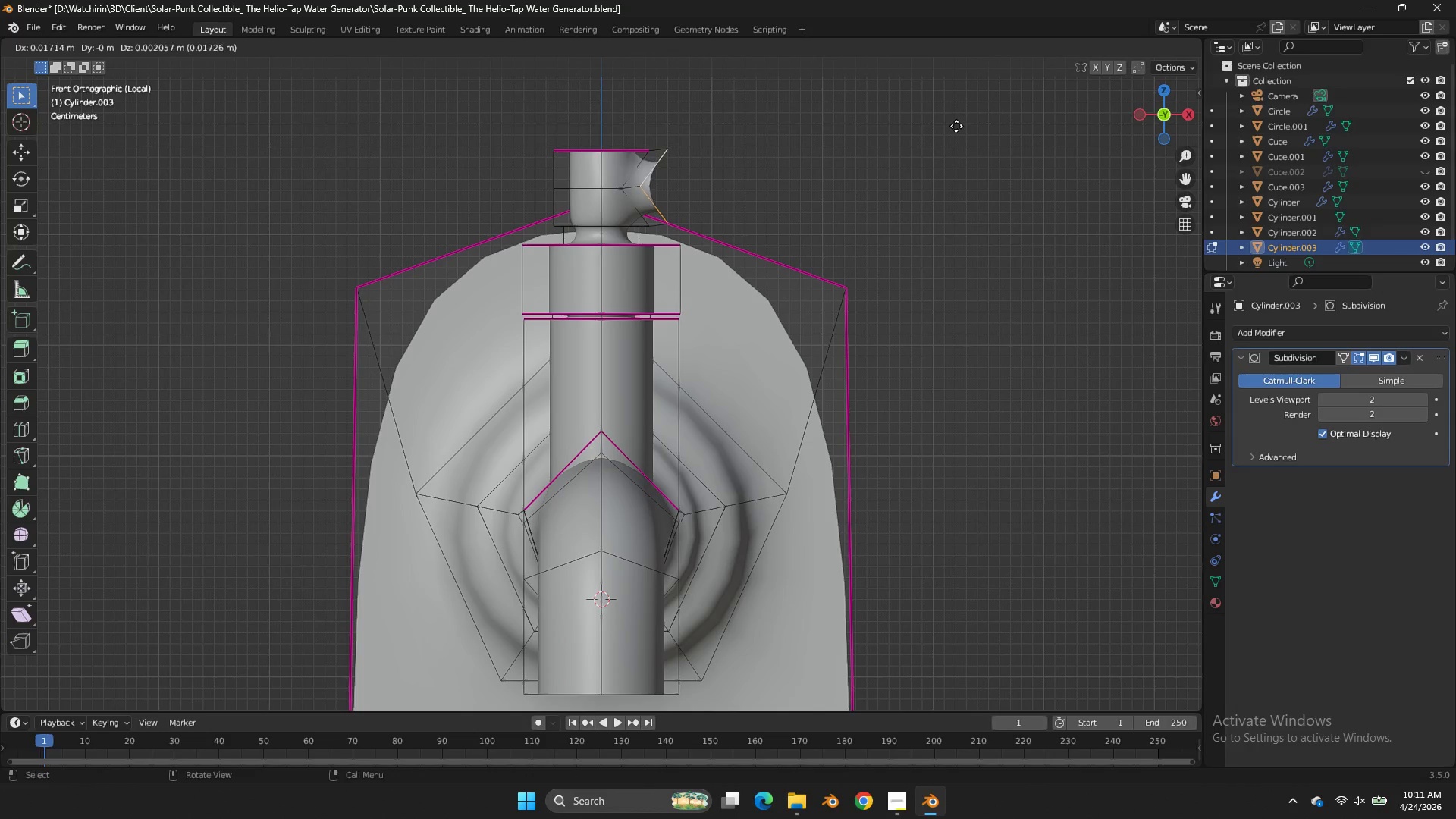 
right_click([956, 126])
 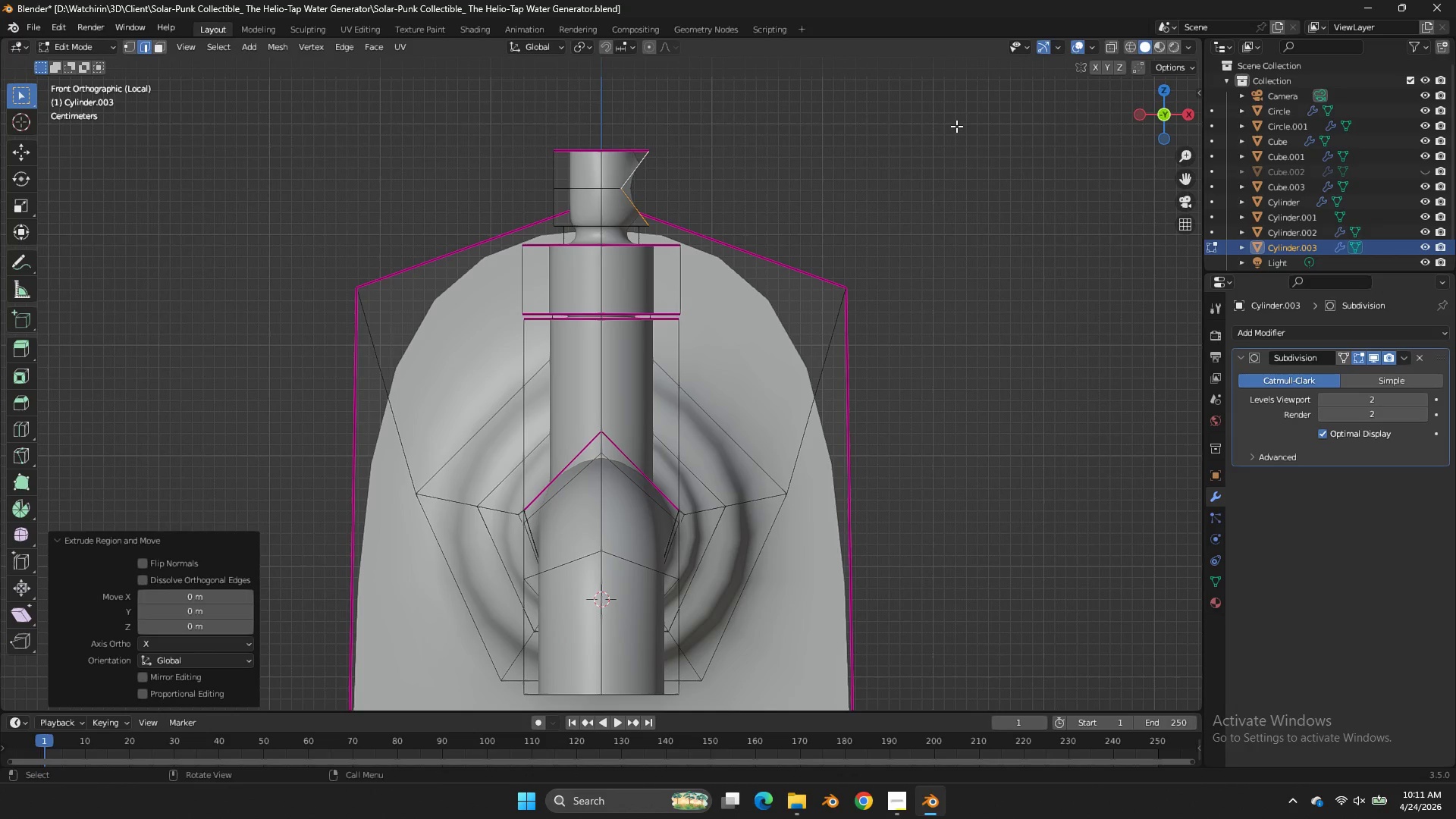 
key(Control+ControlLeft)
 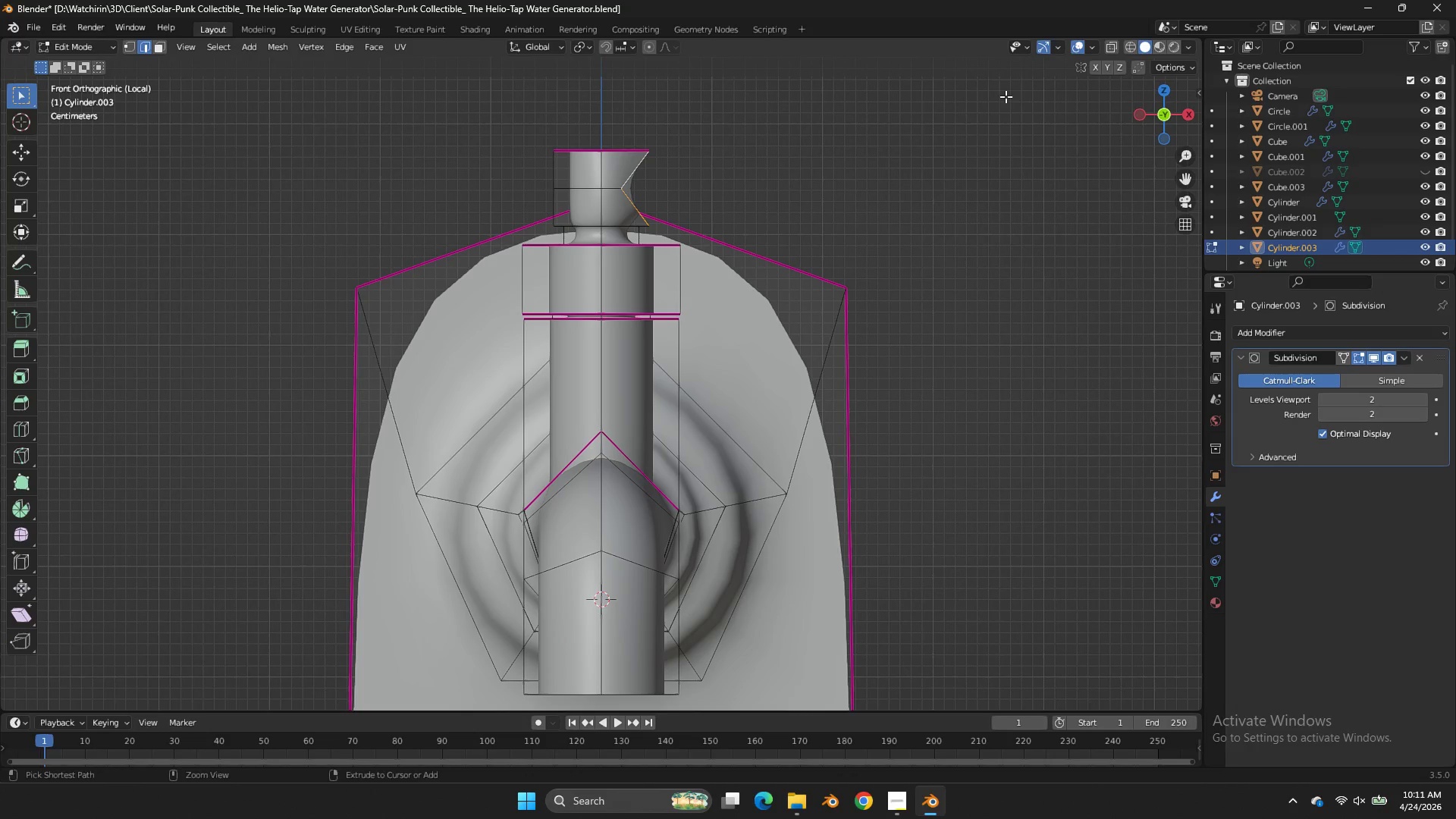 
key(Control+Z)
 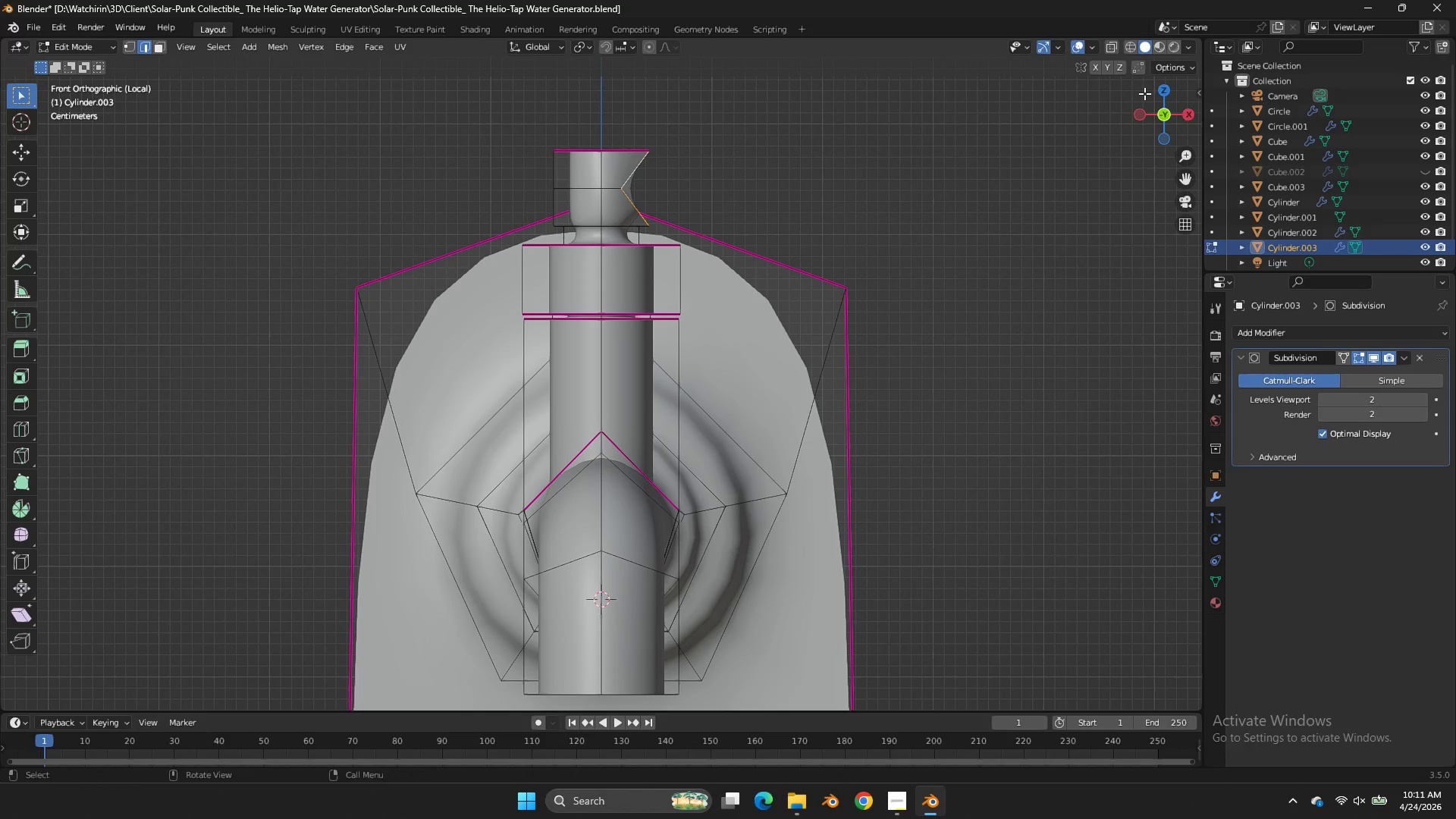 
left_click_drag(start_coordinate=[1144, 94], to_coordinate=[1087, 128])
 